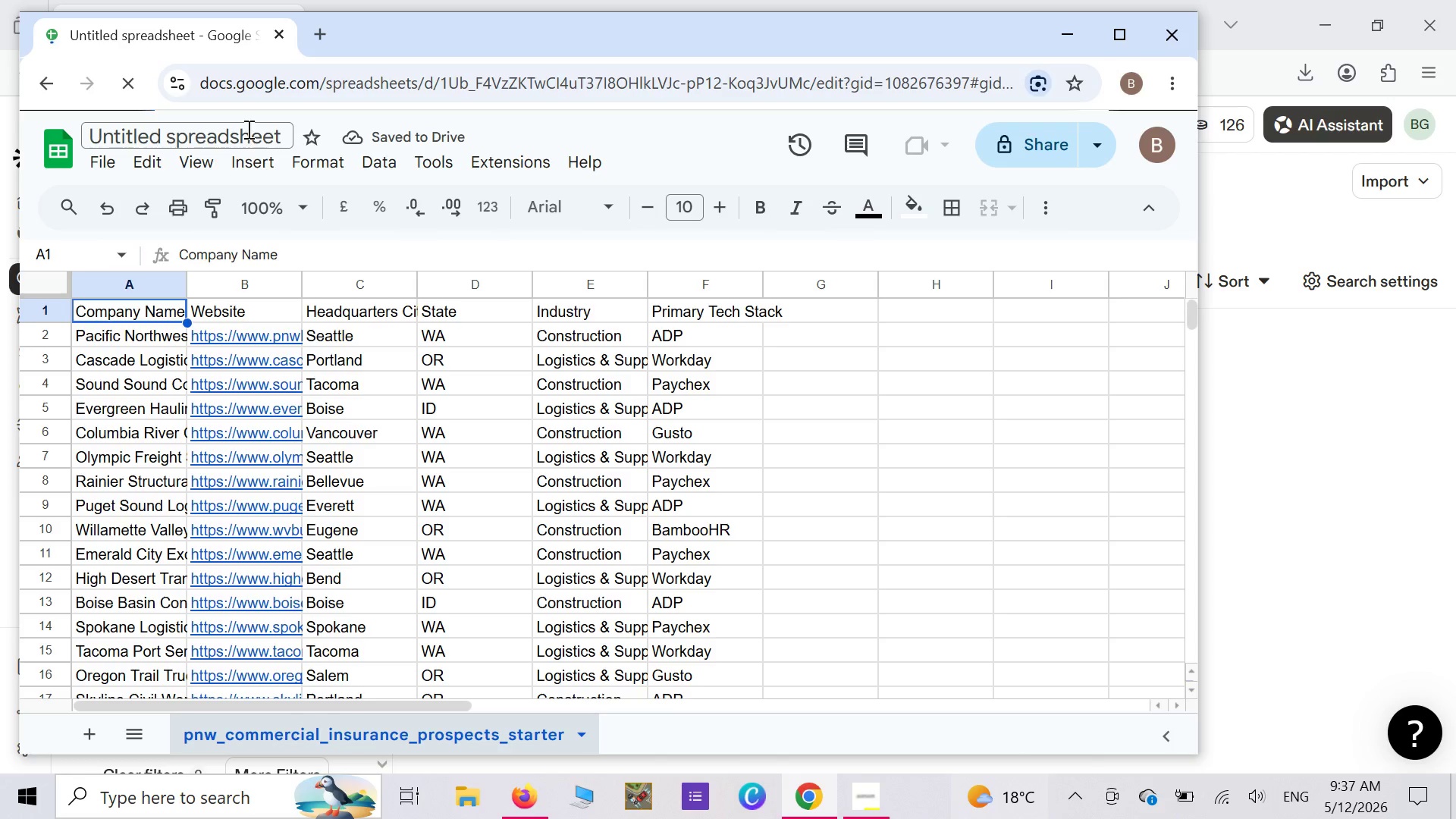 
left_click([256, 134])
 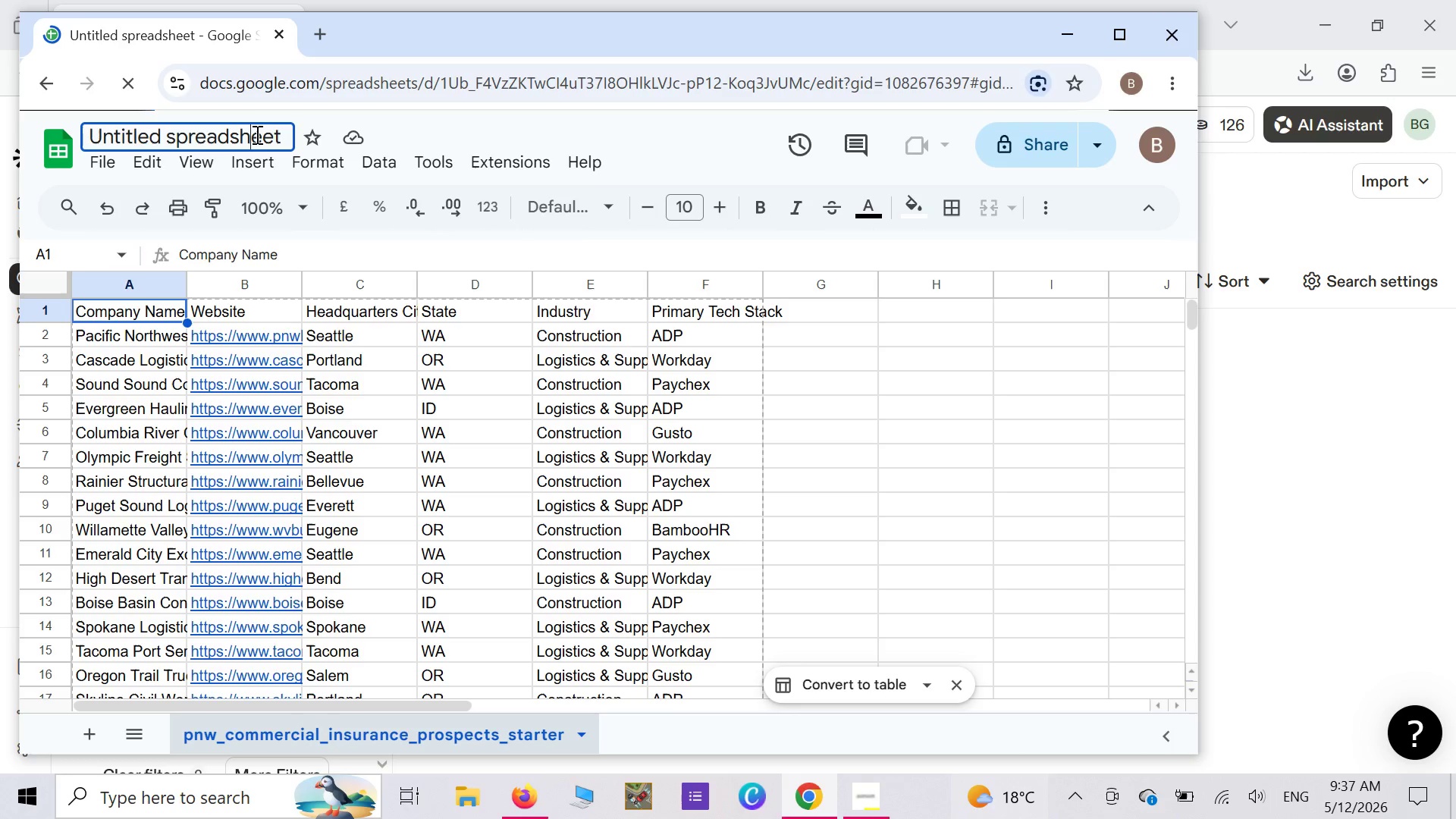 
right_click([256, 134])
 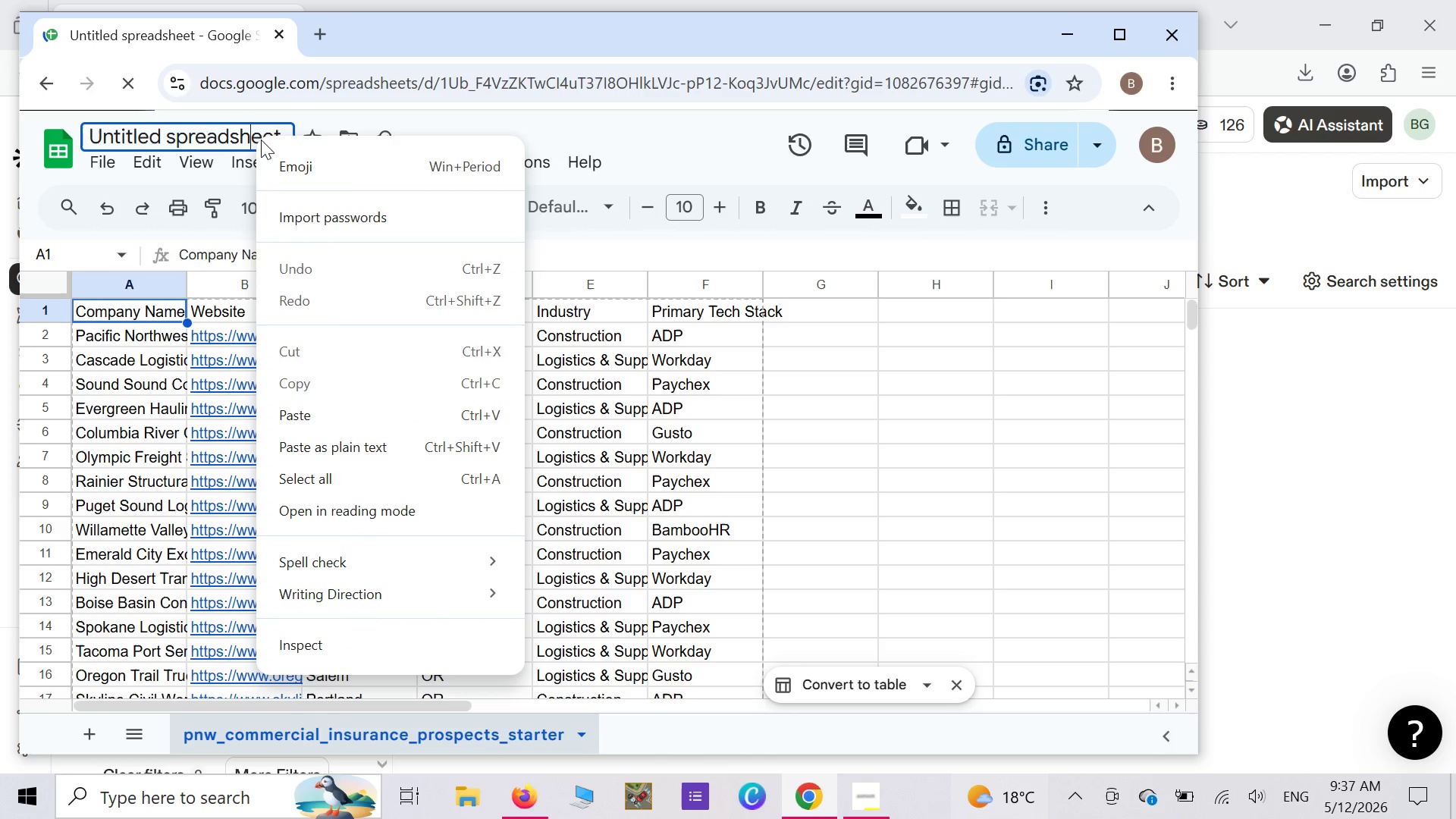 
wait(5.62)
 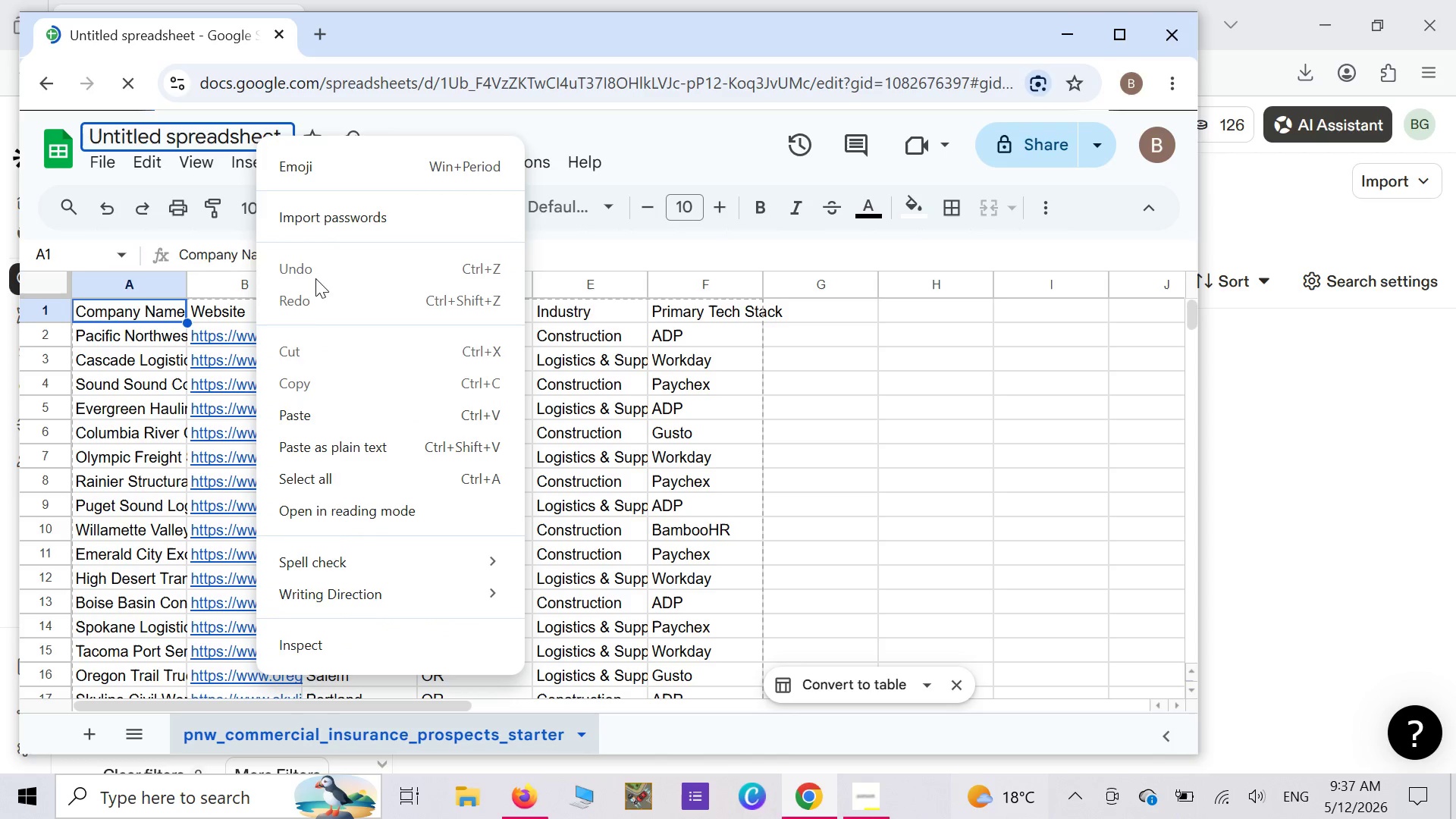 
left_click([92, 128])
 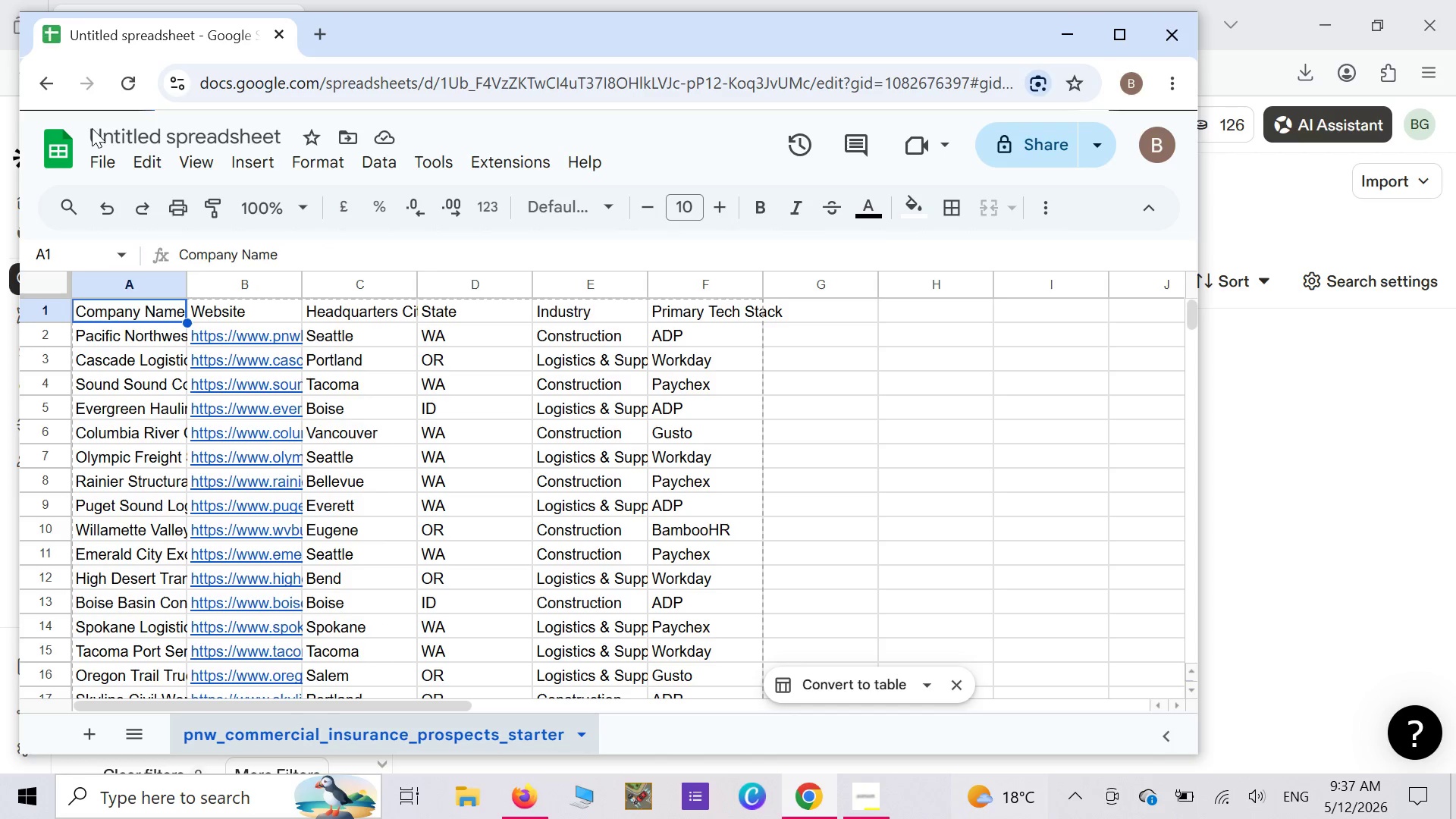 
double_click([92, 128])
 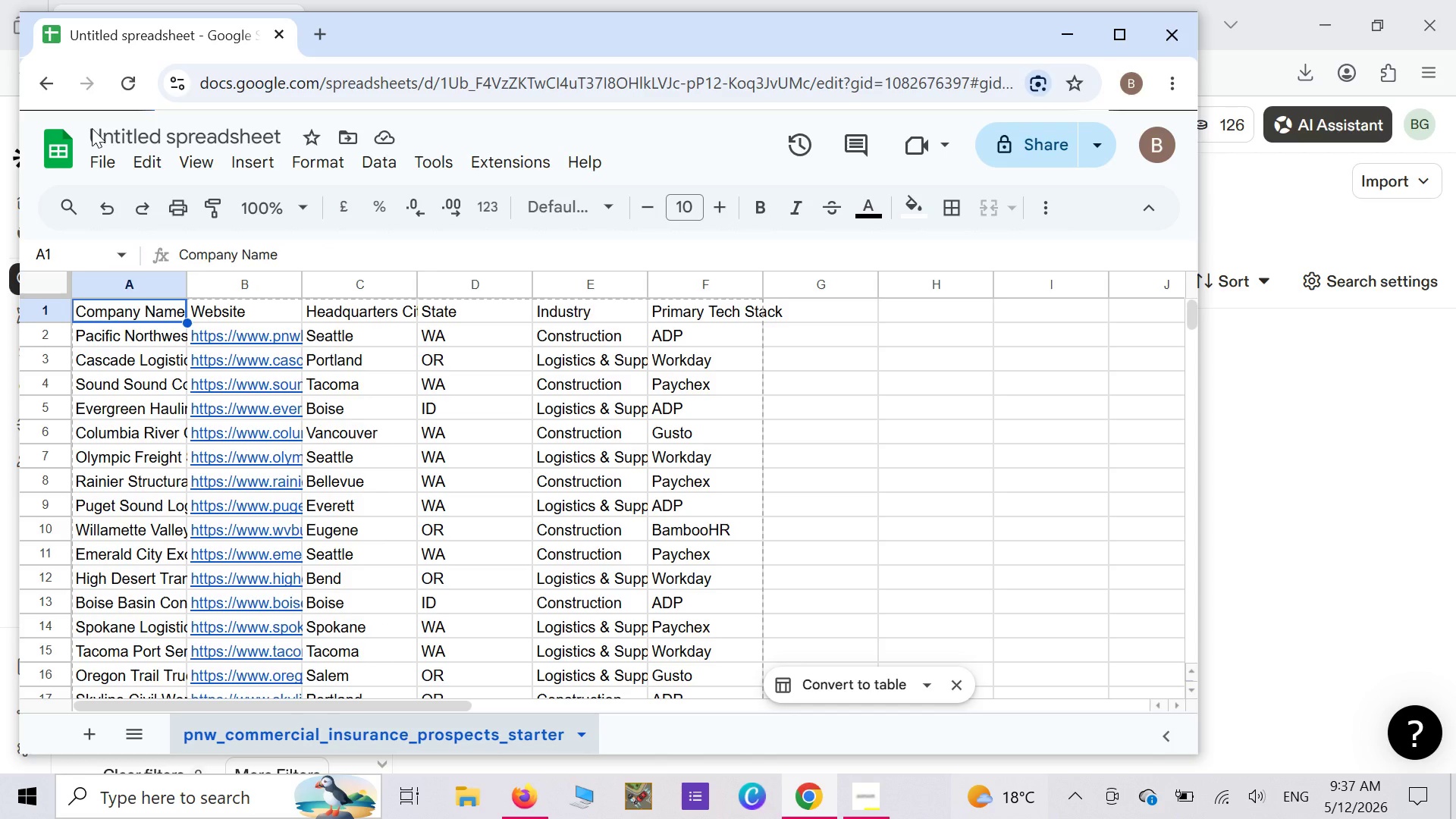 
left_click([92, 128])
 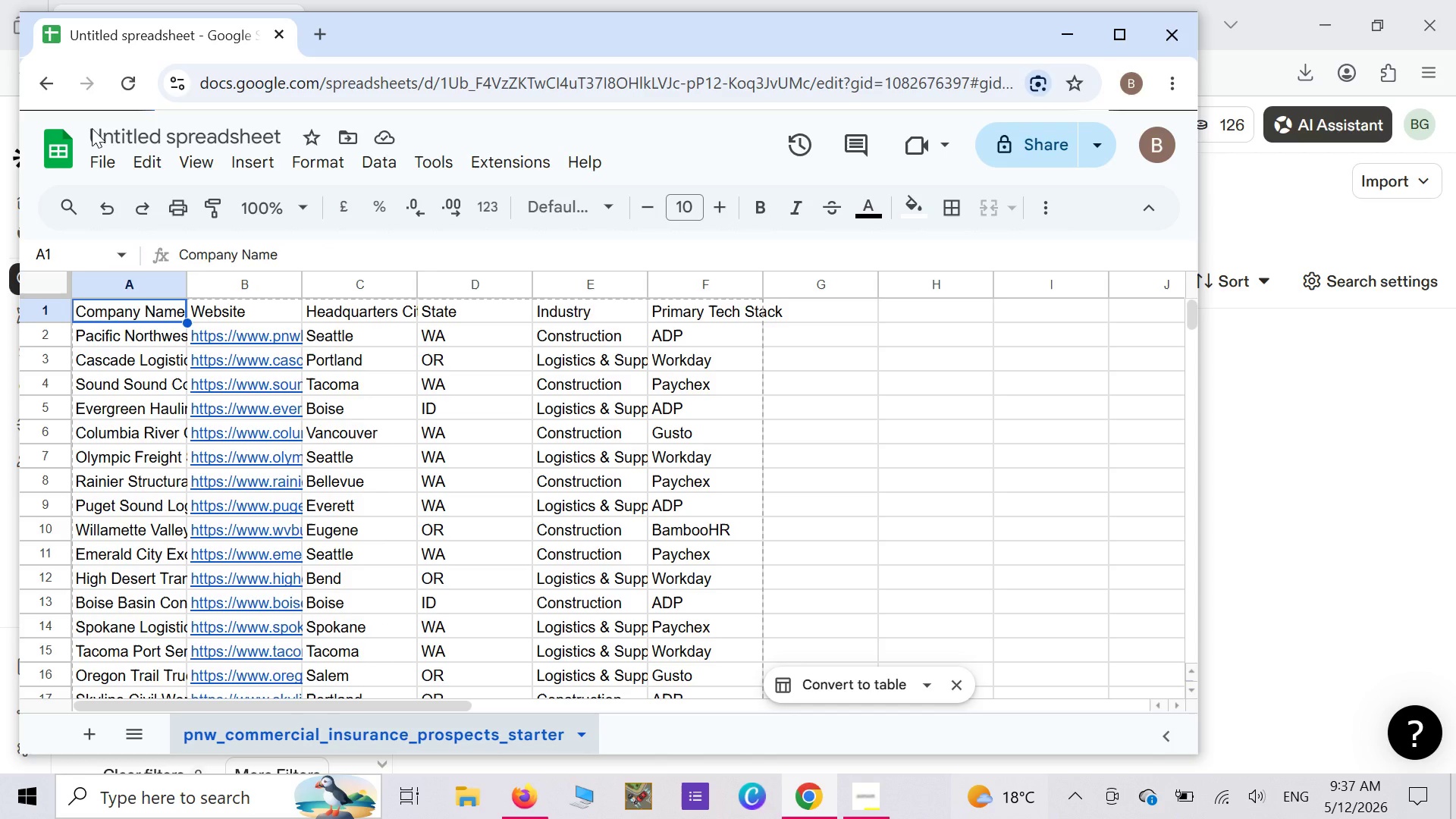 
left_click([92, 128])
 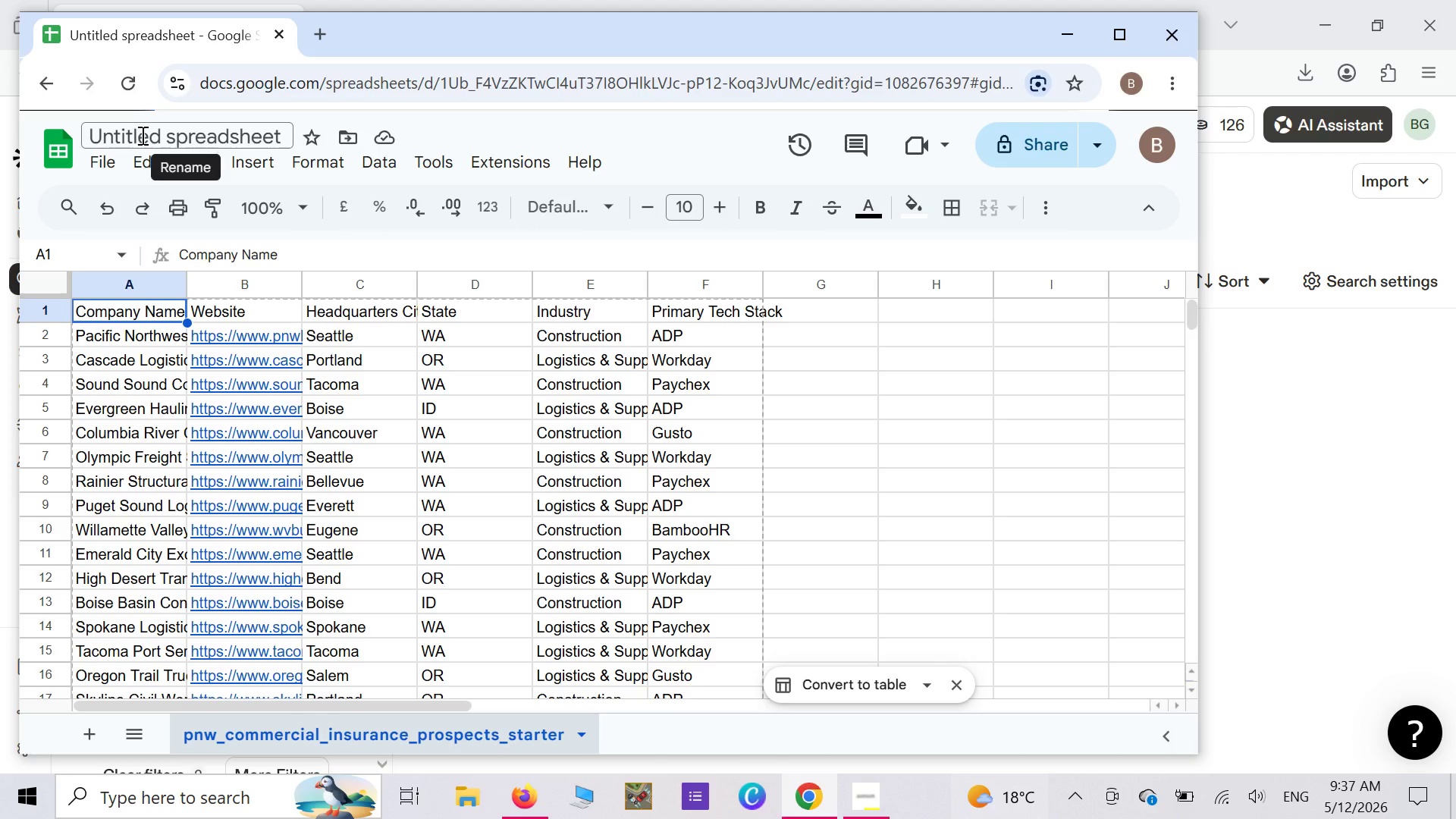 
left_click([169, 168])
 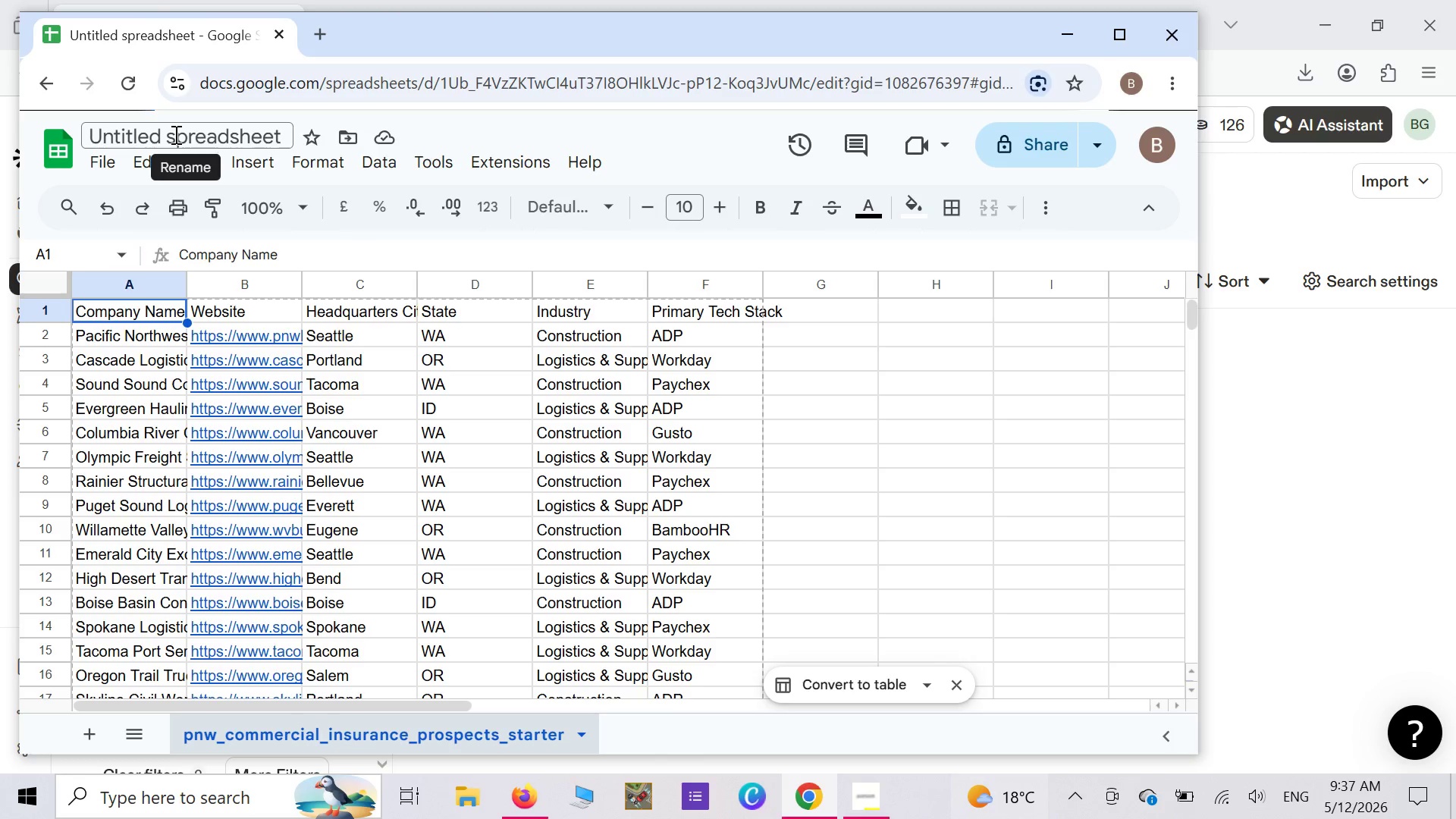 
right_click([174, 134])
 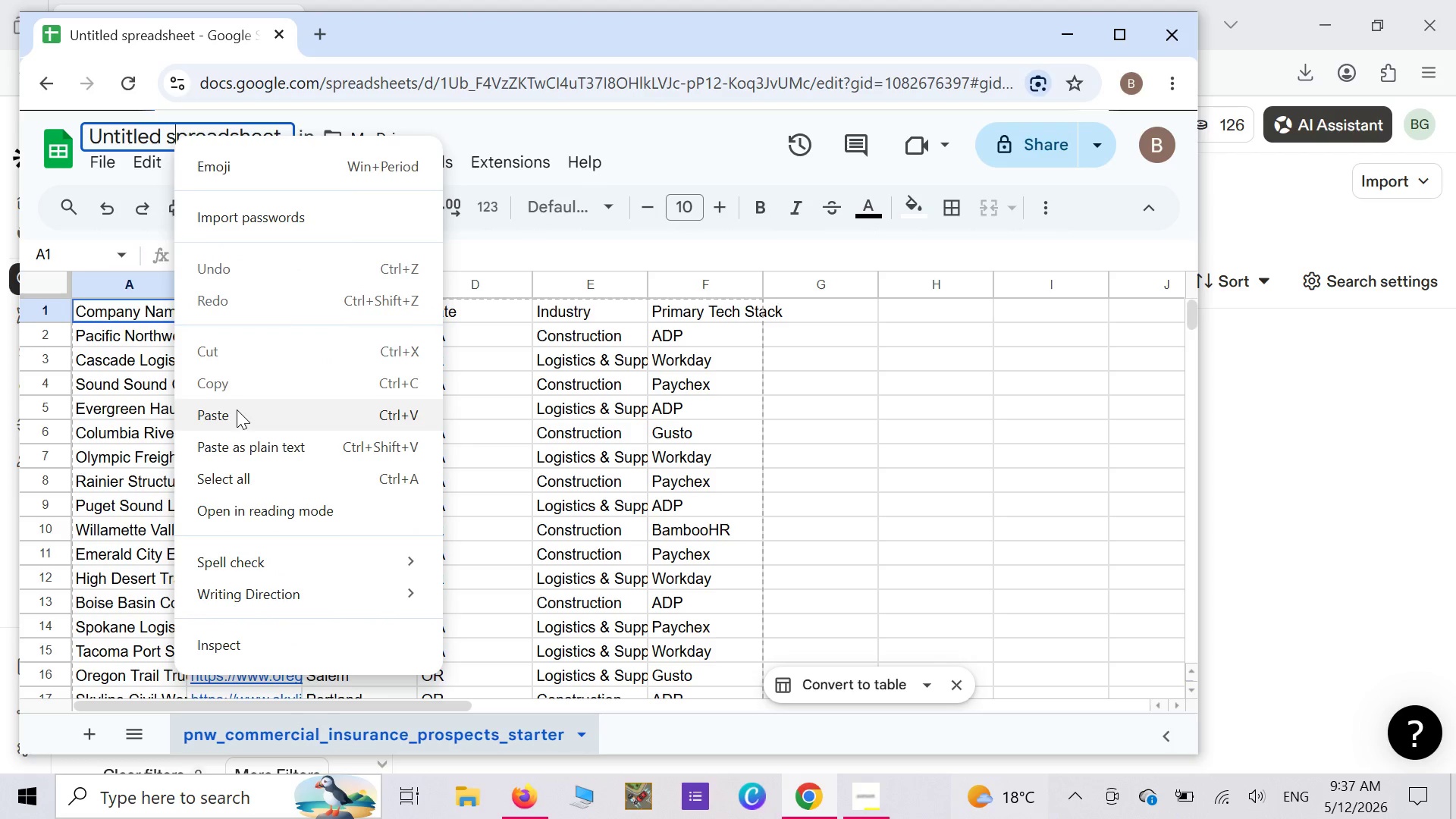 
left_click([237, 410])
 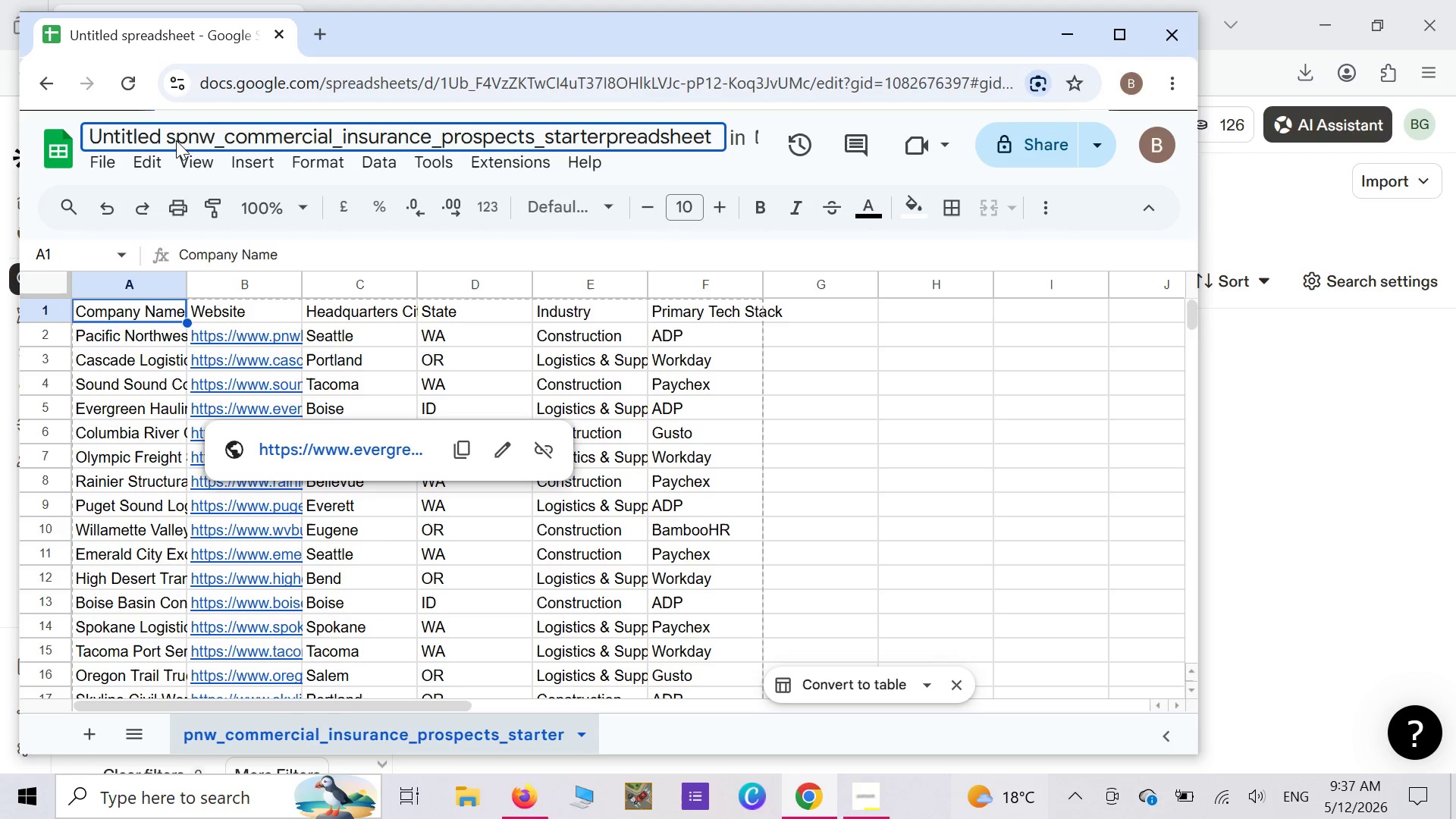 
left_click([171, 133])
 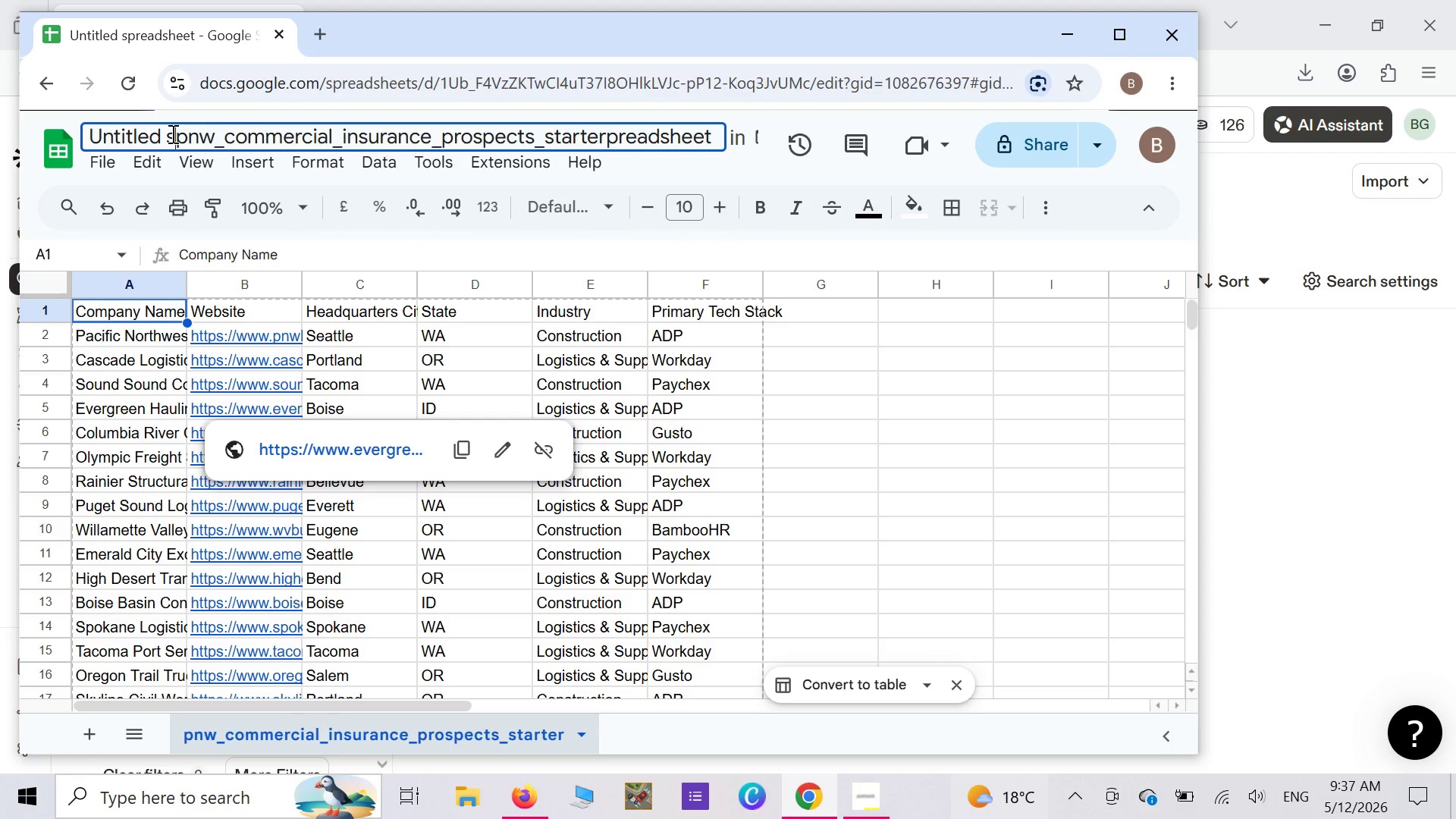 
hold_key(key=Backspace, duration=1.17)
 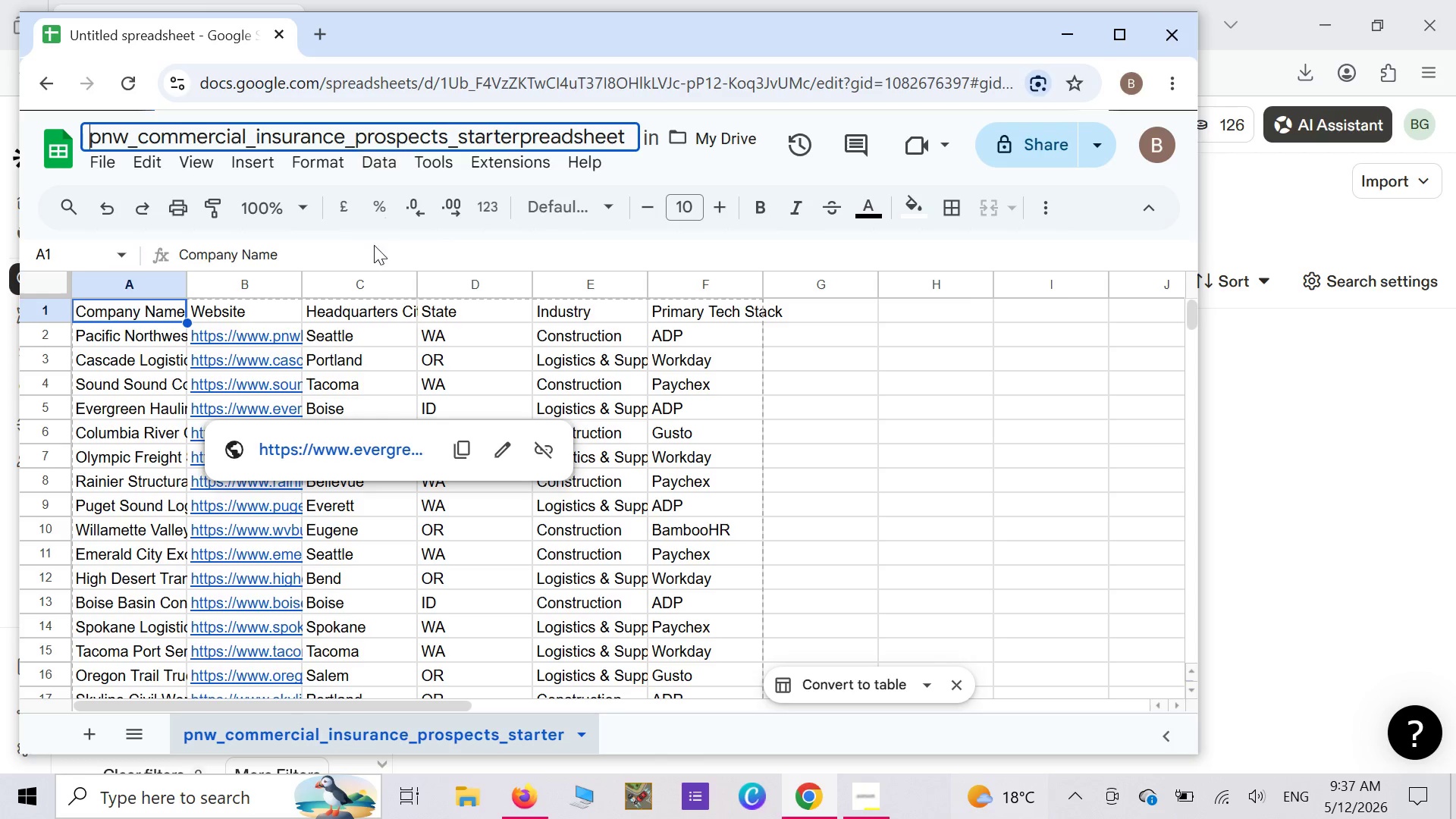 
scroll: coordinate [311, 303], scroll_direction: down, amount: 1.0
 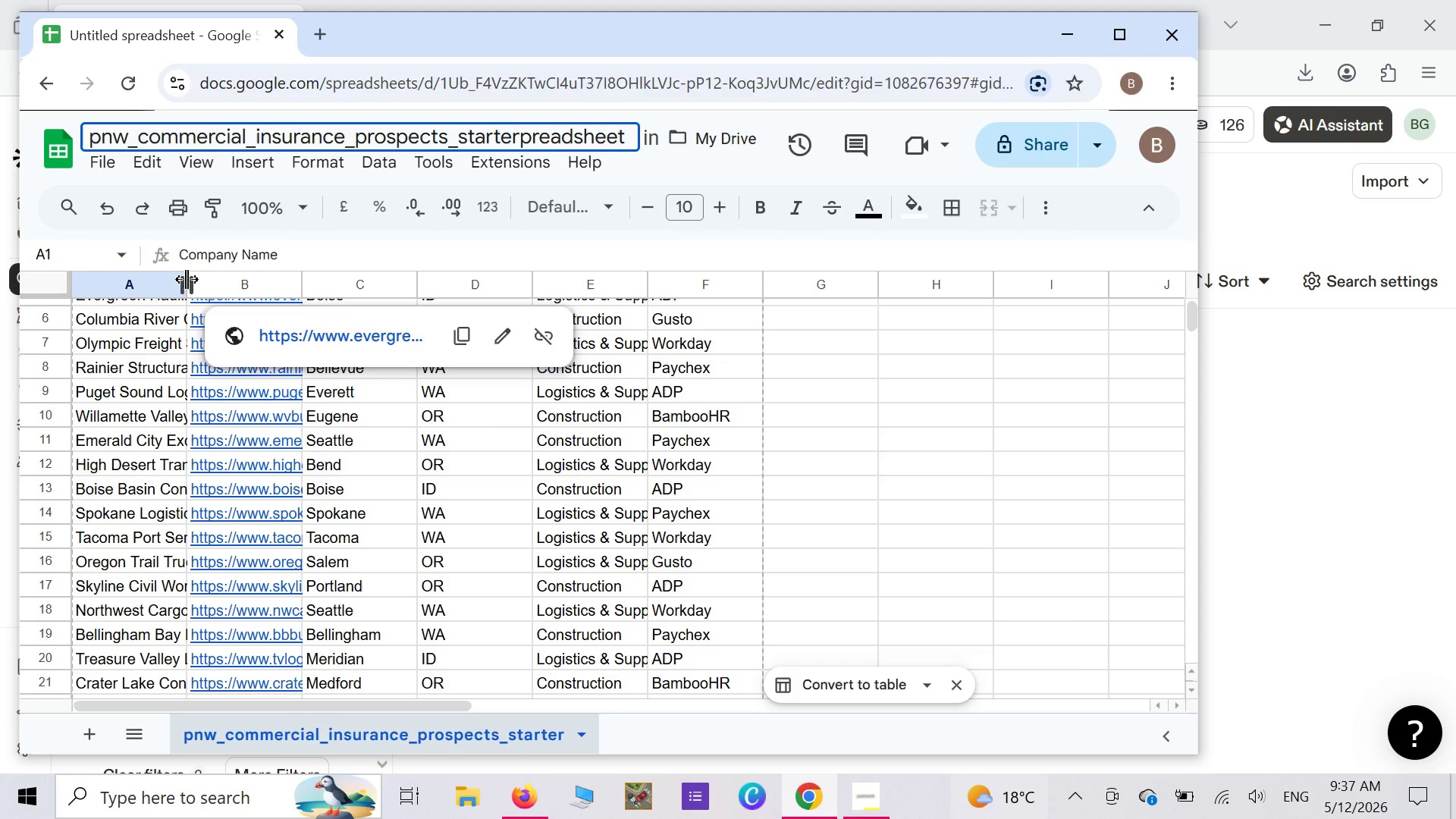 
left_click_drag(start_coordinate=[185, 281], to_coordinate=[306, 300])
 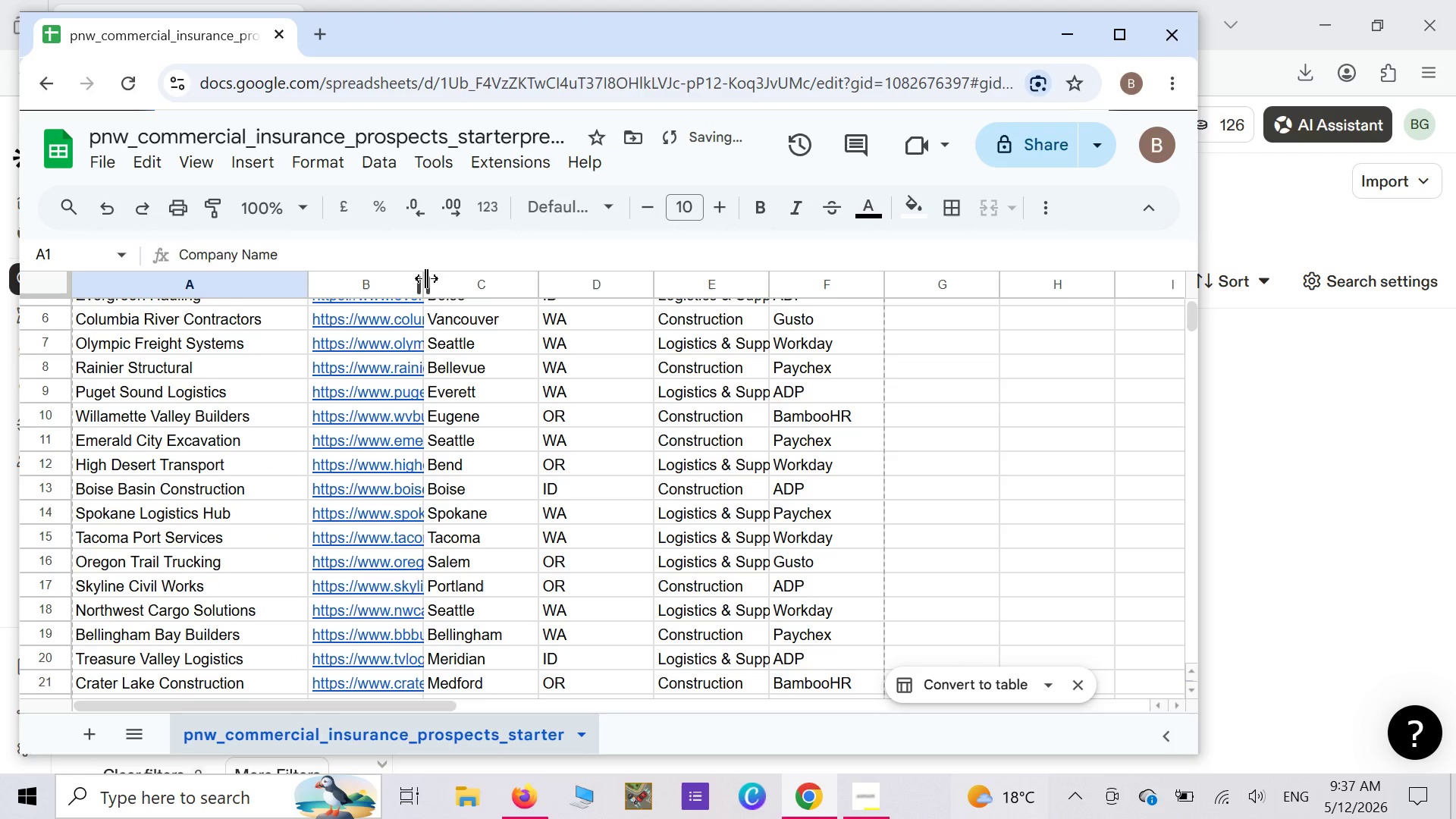 
left_click_drag(start_coordinate=[422, 279], to_coordinate=[477, 286])
 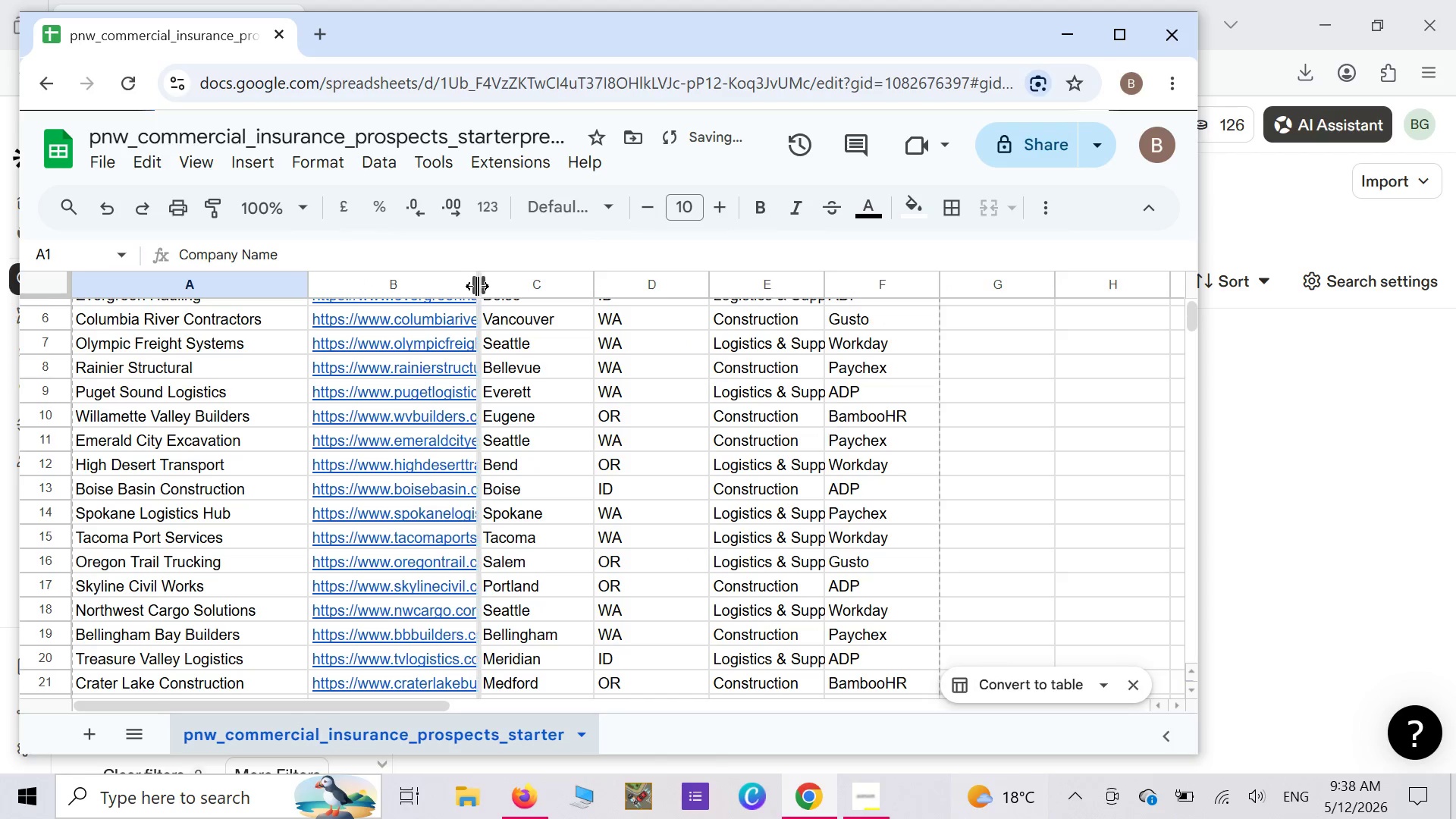 
left_click([477, 286])
 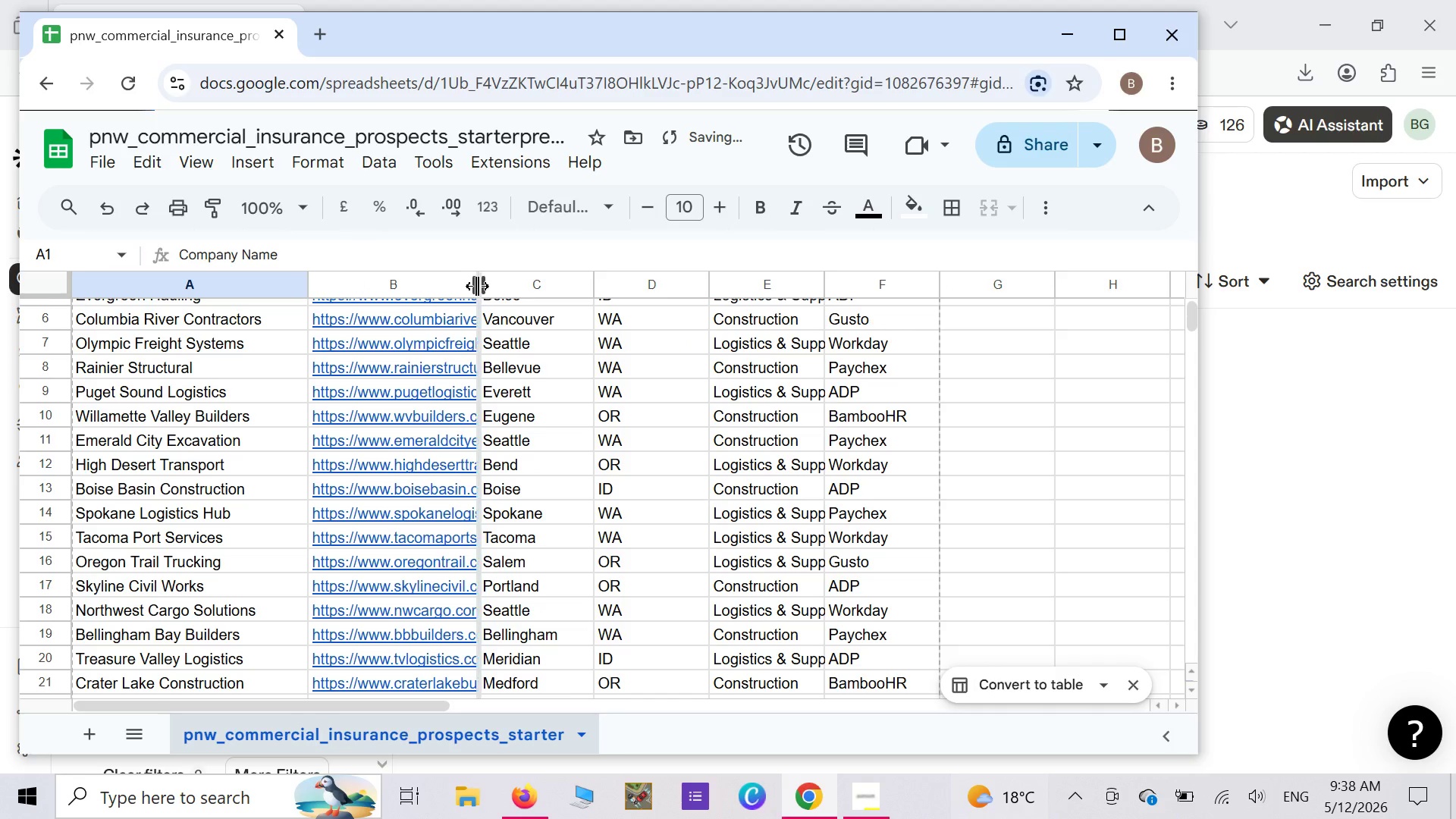 
left_click_drag(start_coordinate=[477, 286], to_coordinate=[581, 287])
 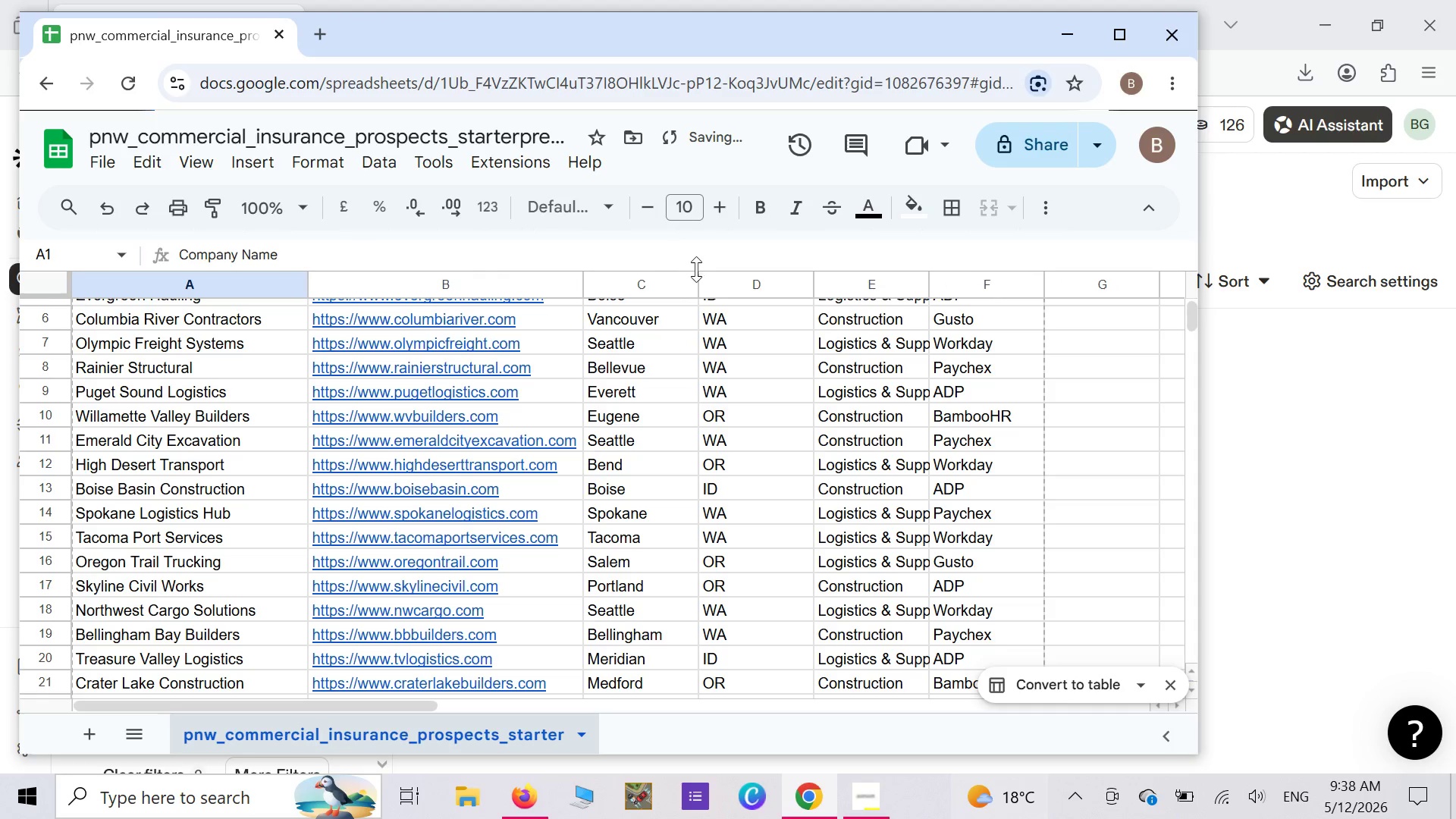 
left_click_drag(start_coordinate=[696, 275], to_coordinate=[730, 283])
 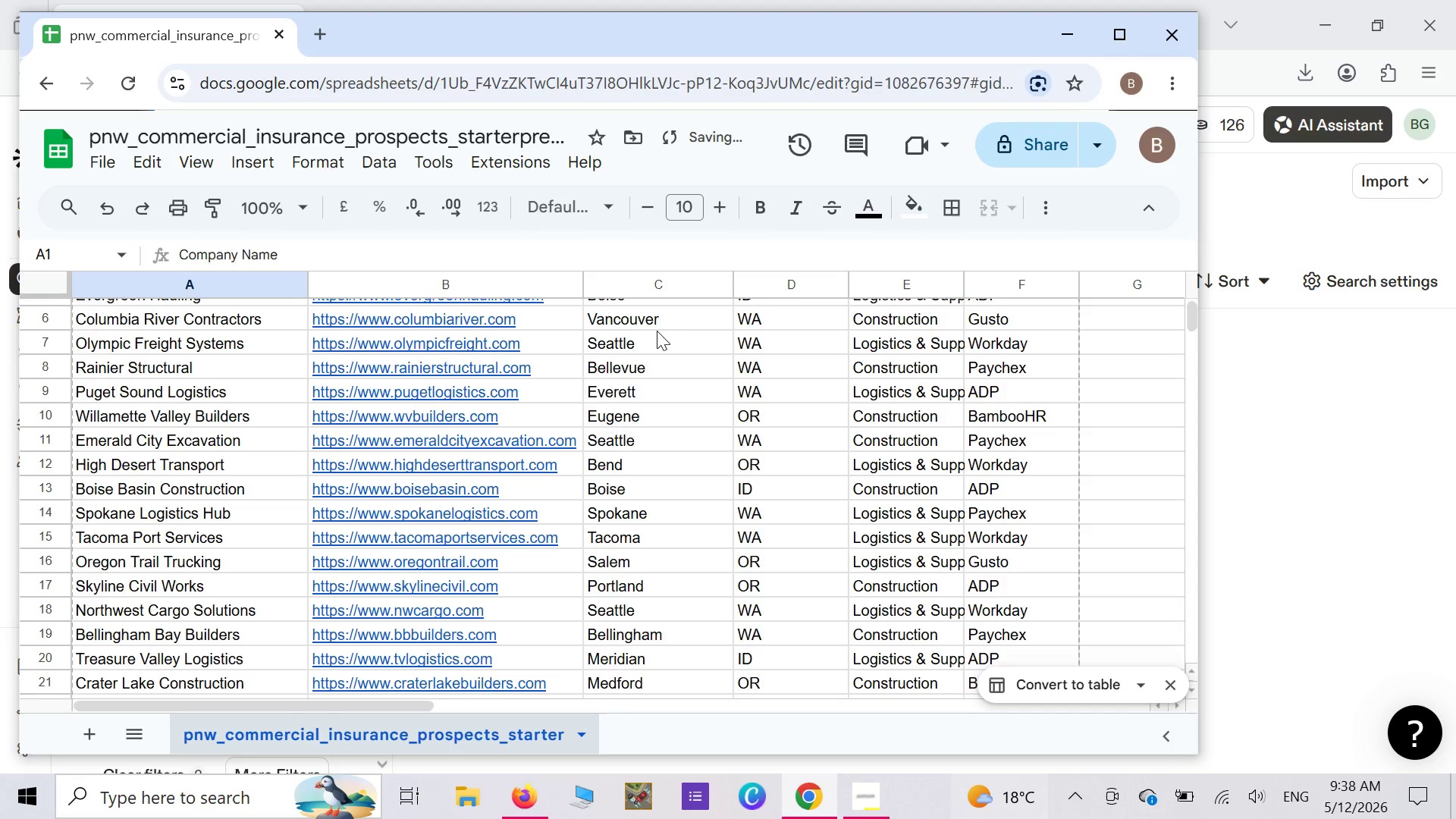 
scroll: coordinate [657, 331], scroll_direction: up, amount: 3.0
 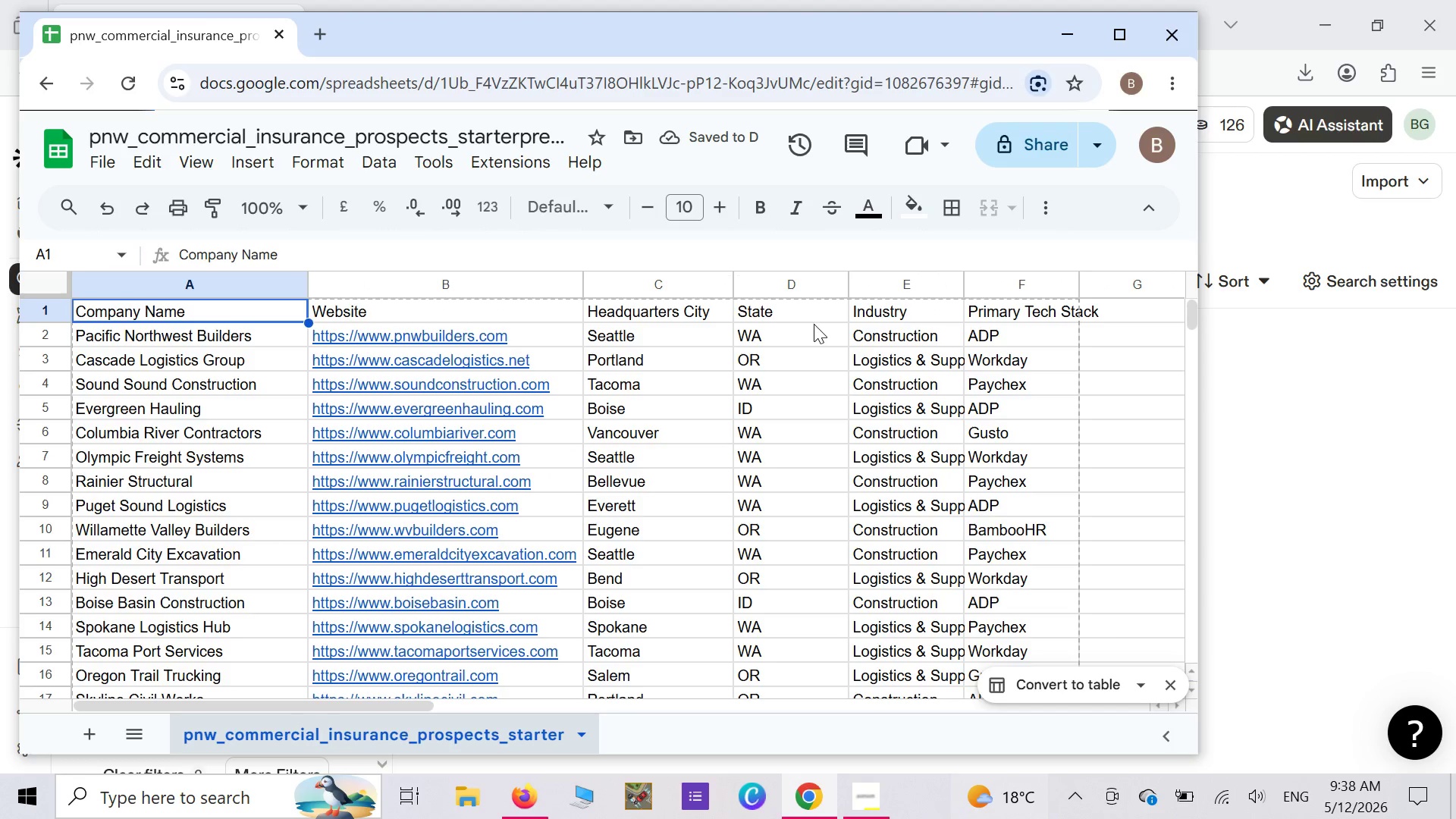 
left_click([799, 334])
 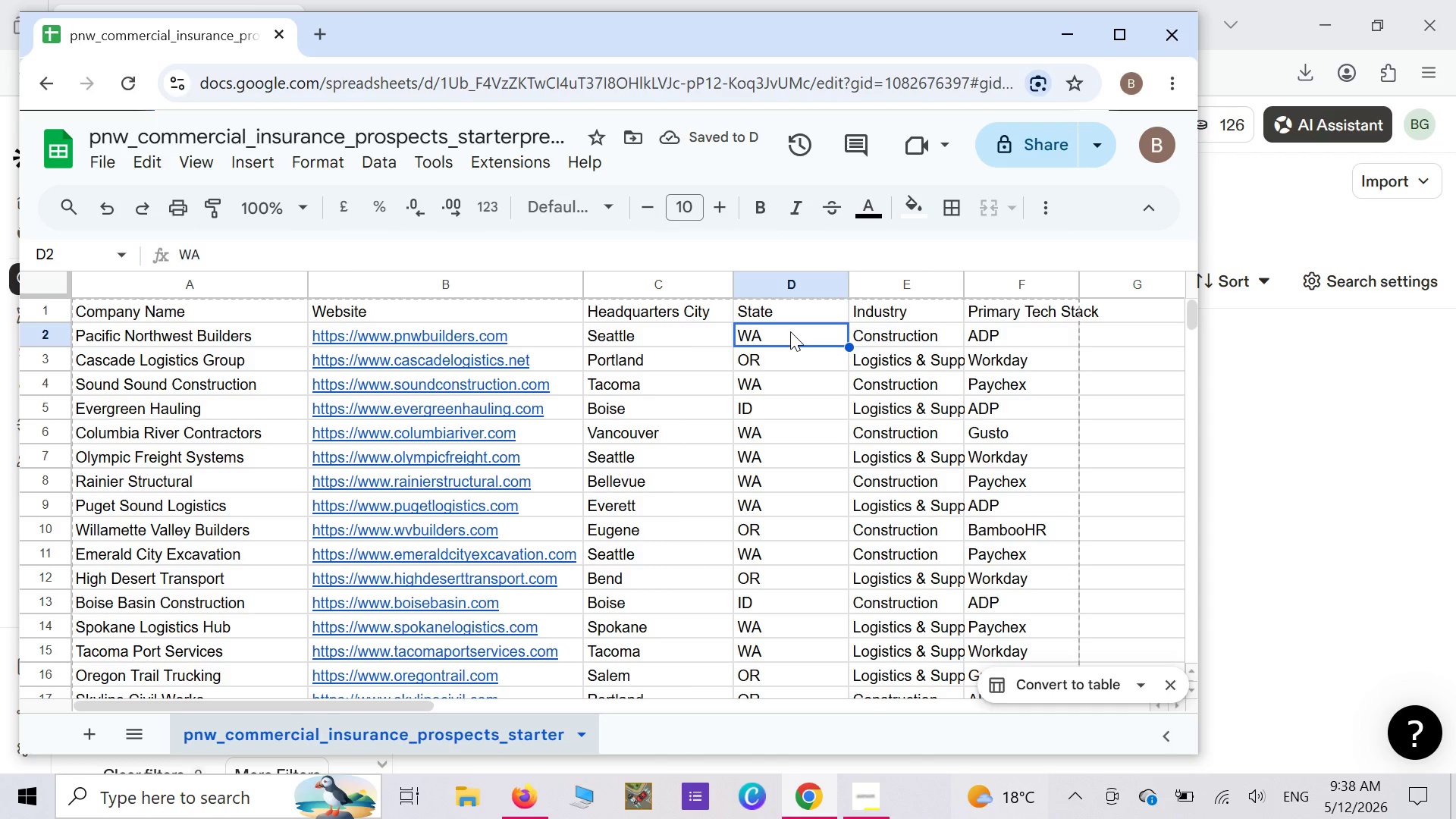 
double_click([790, 331])
 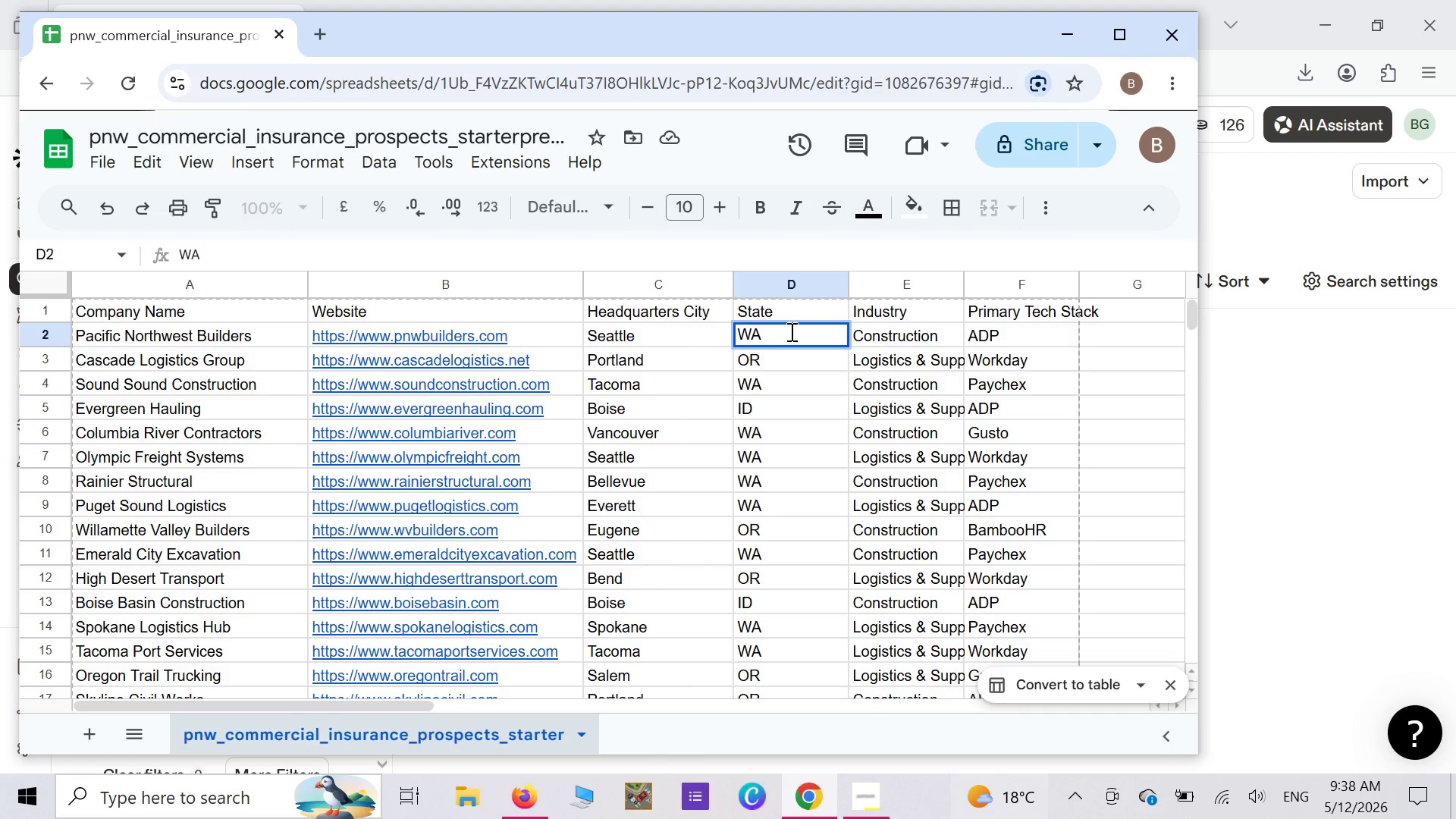 
key(Backspace)
type(ashington)
 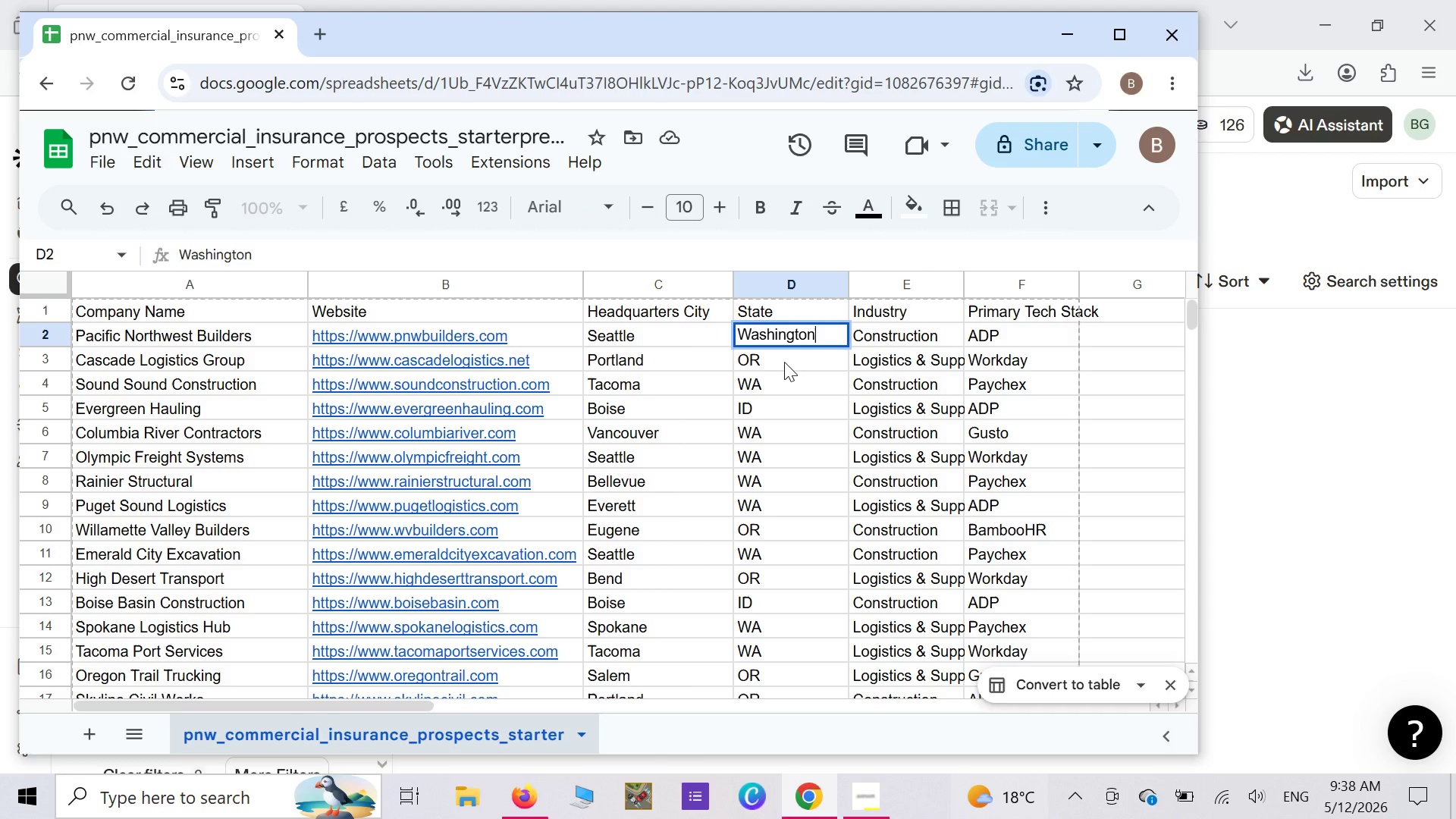 
left_click([784, 362])
 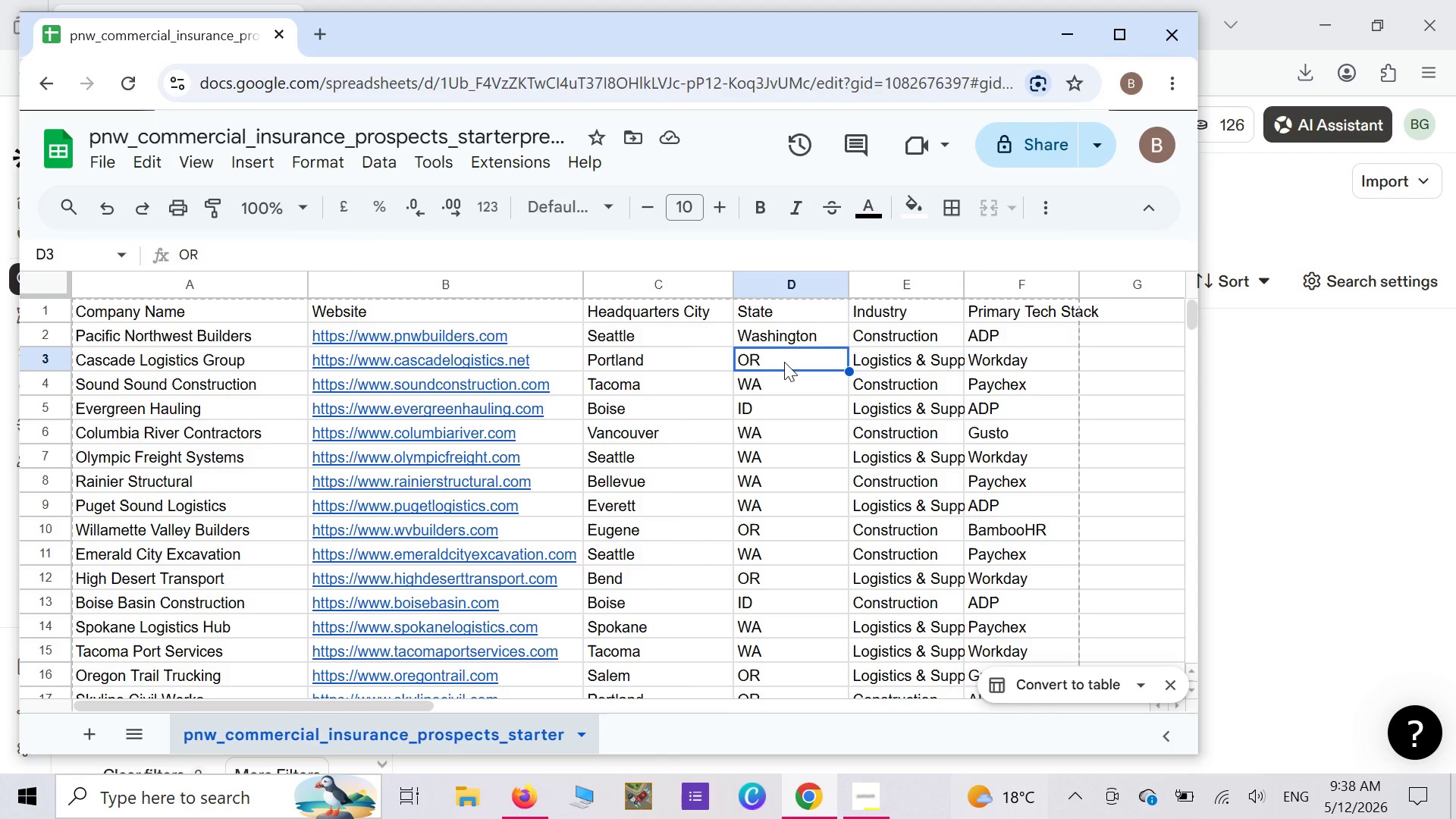 
wait(11.03)
 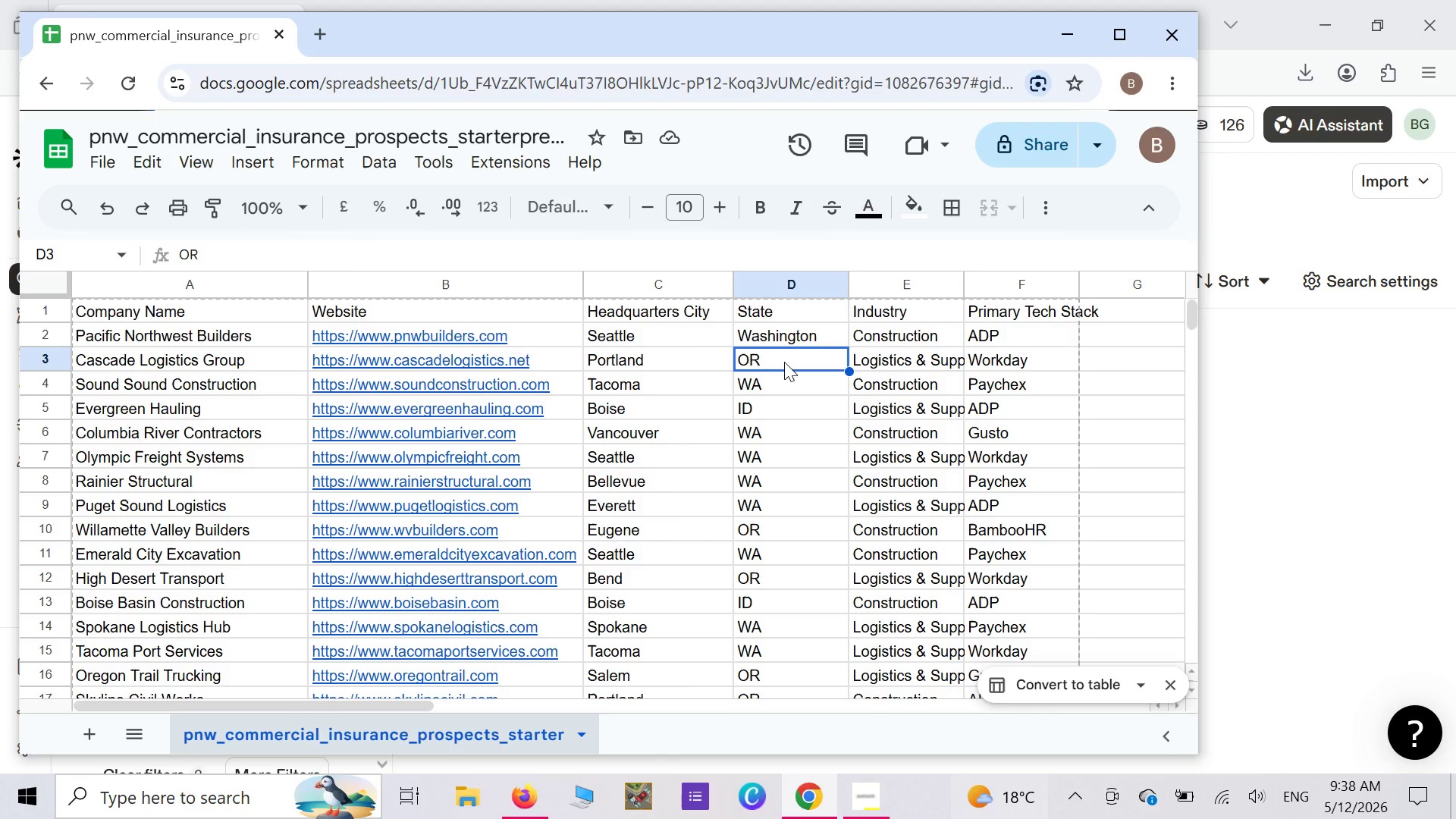 
left_click([1067, 36])
 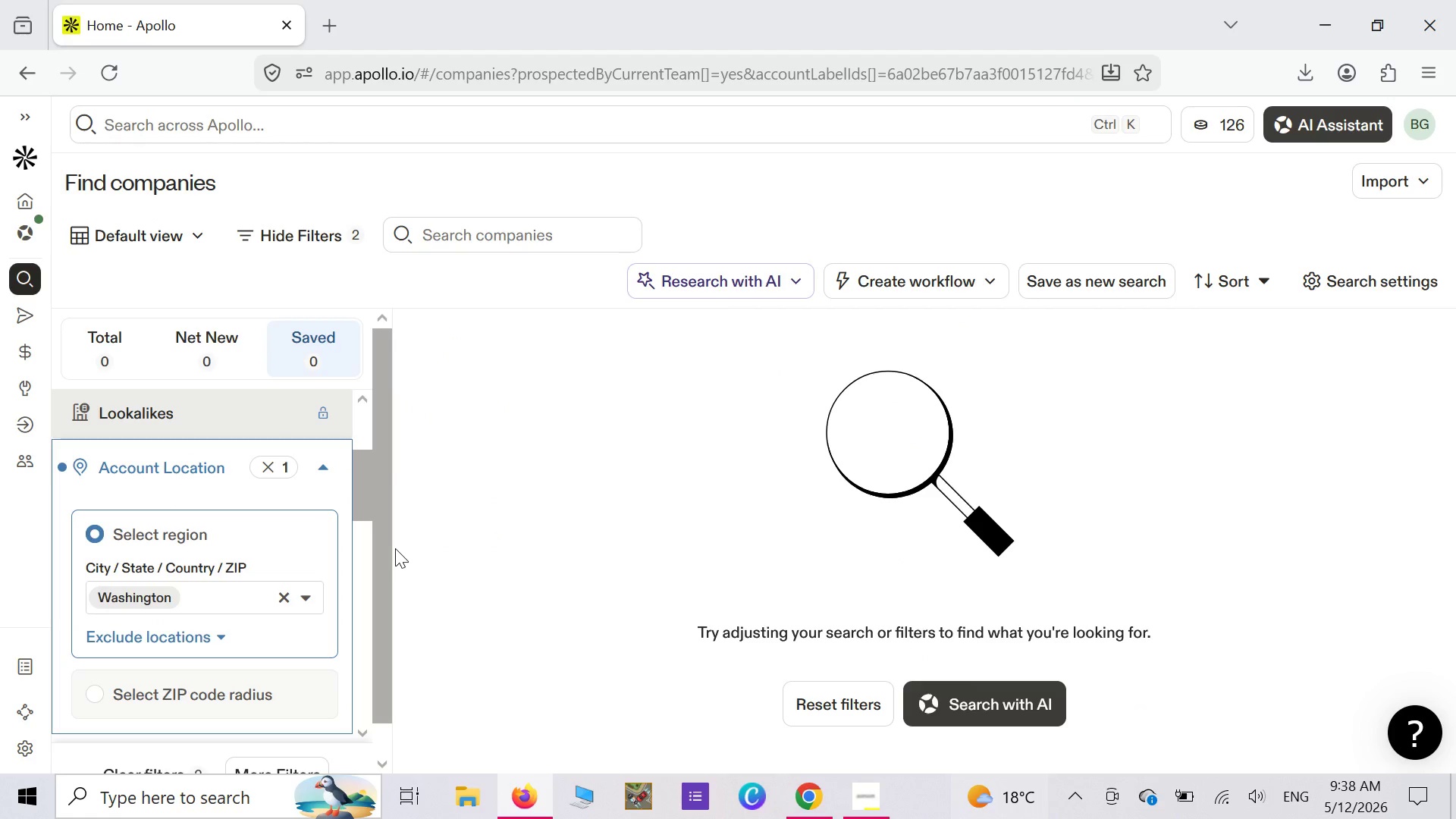 
key(Backspace)
key(Backspace)
type(WA)
 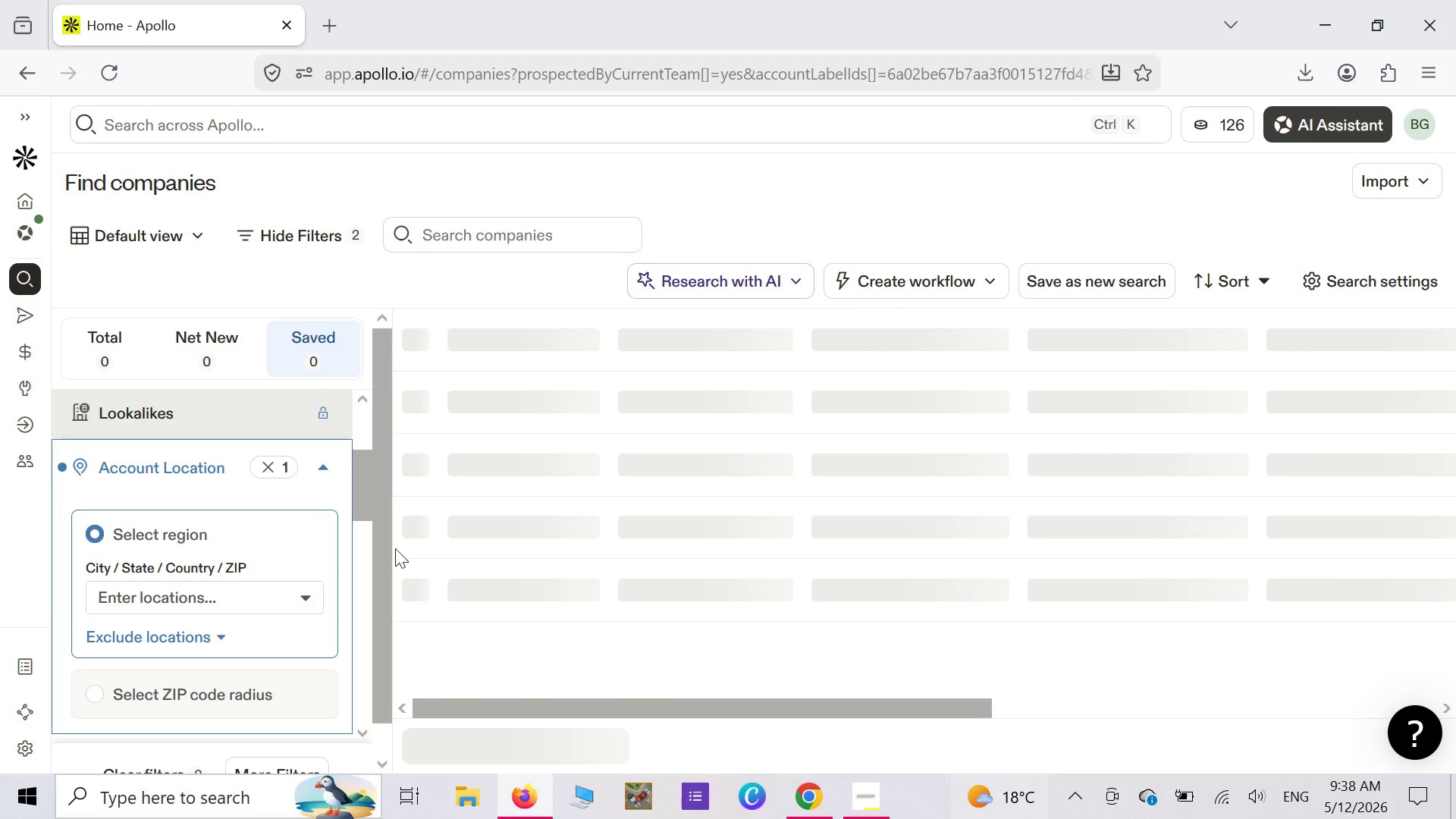 
key(Enter)
 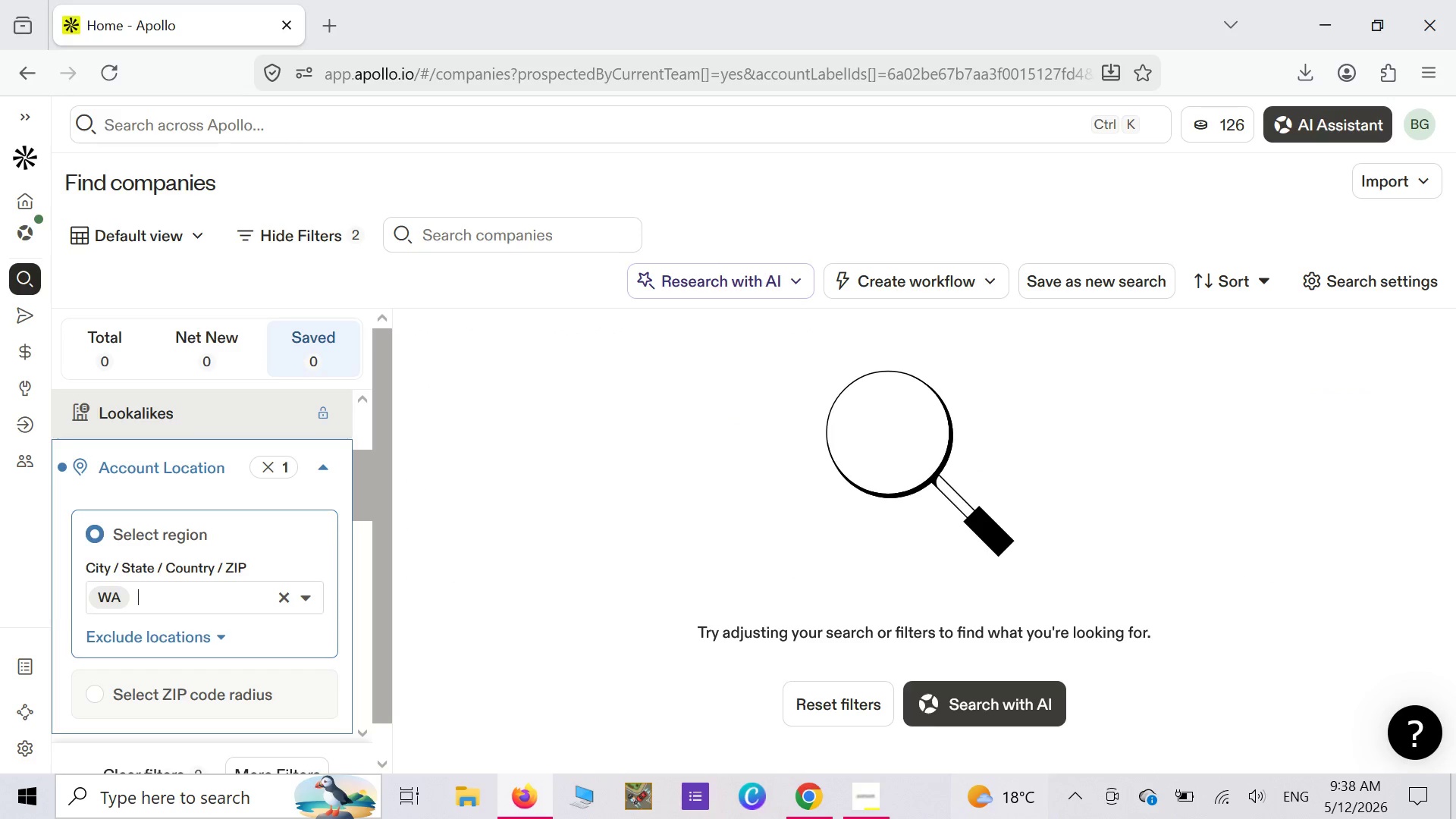 
wait(23.43)
 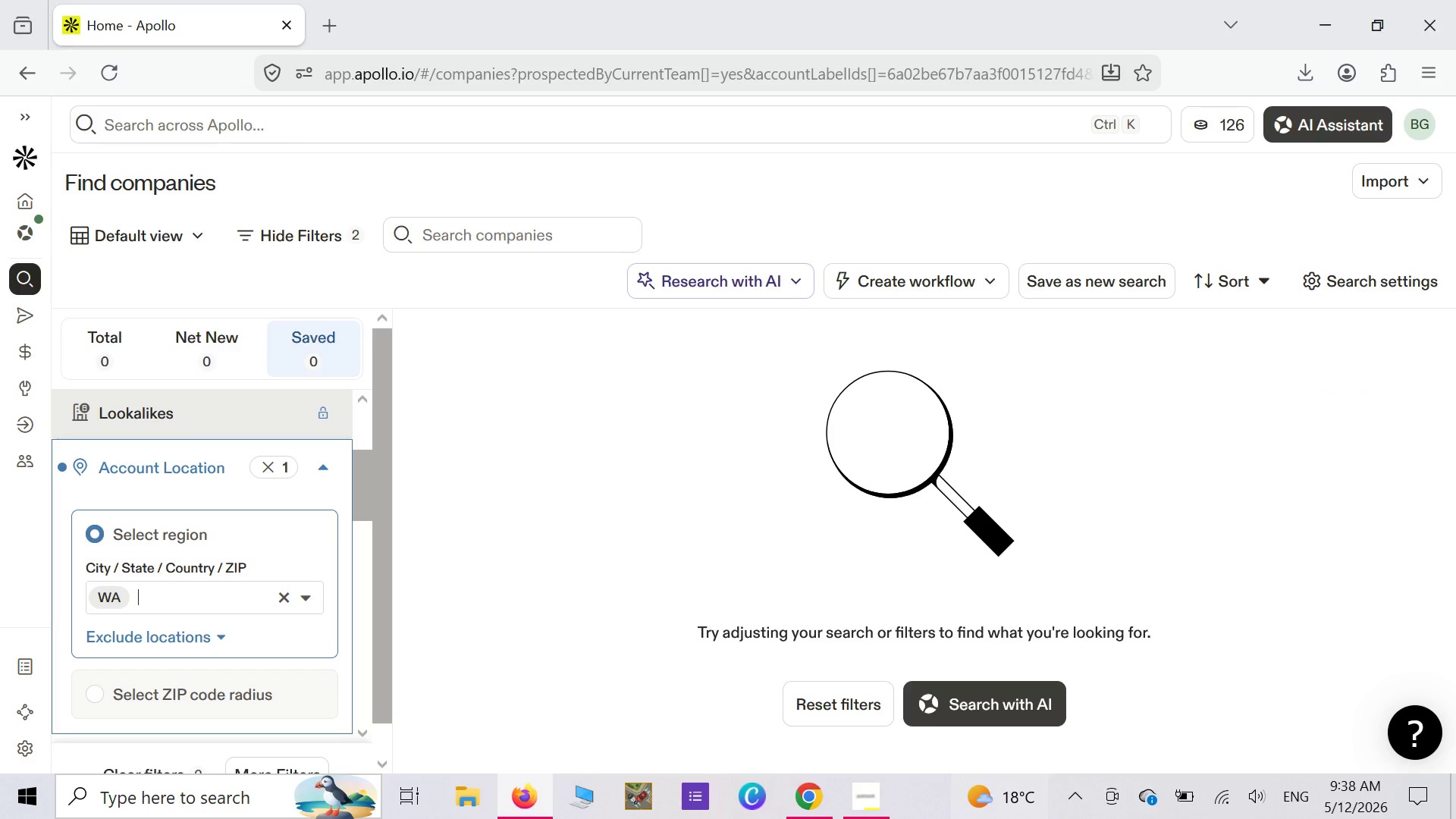 
mouse_move([124, 586])
 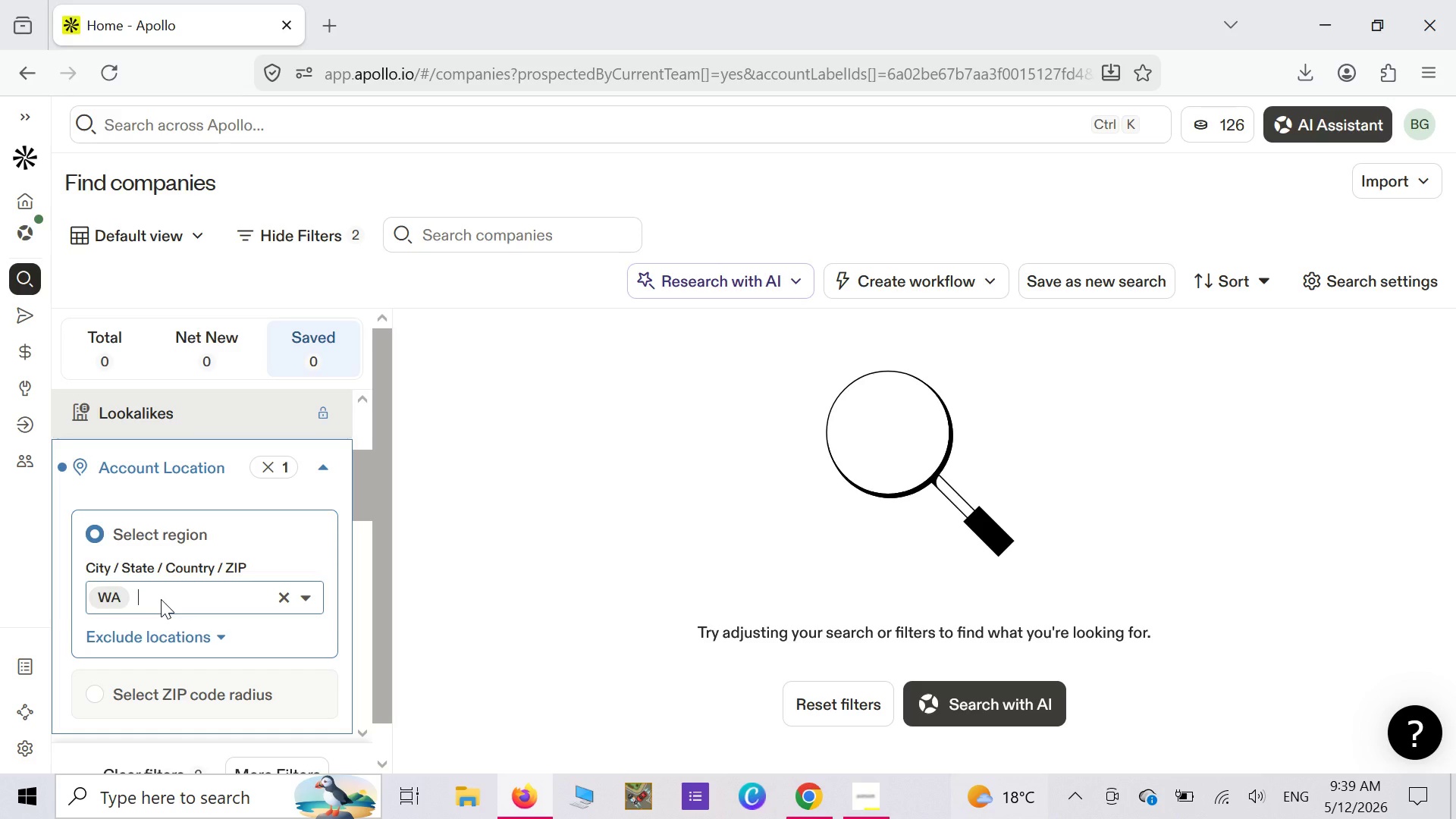 
wait(17.88)
 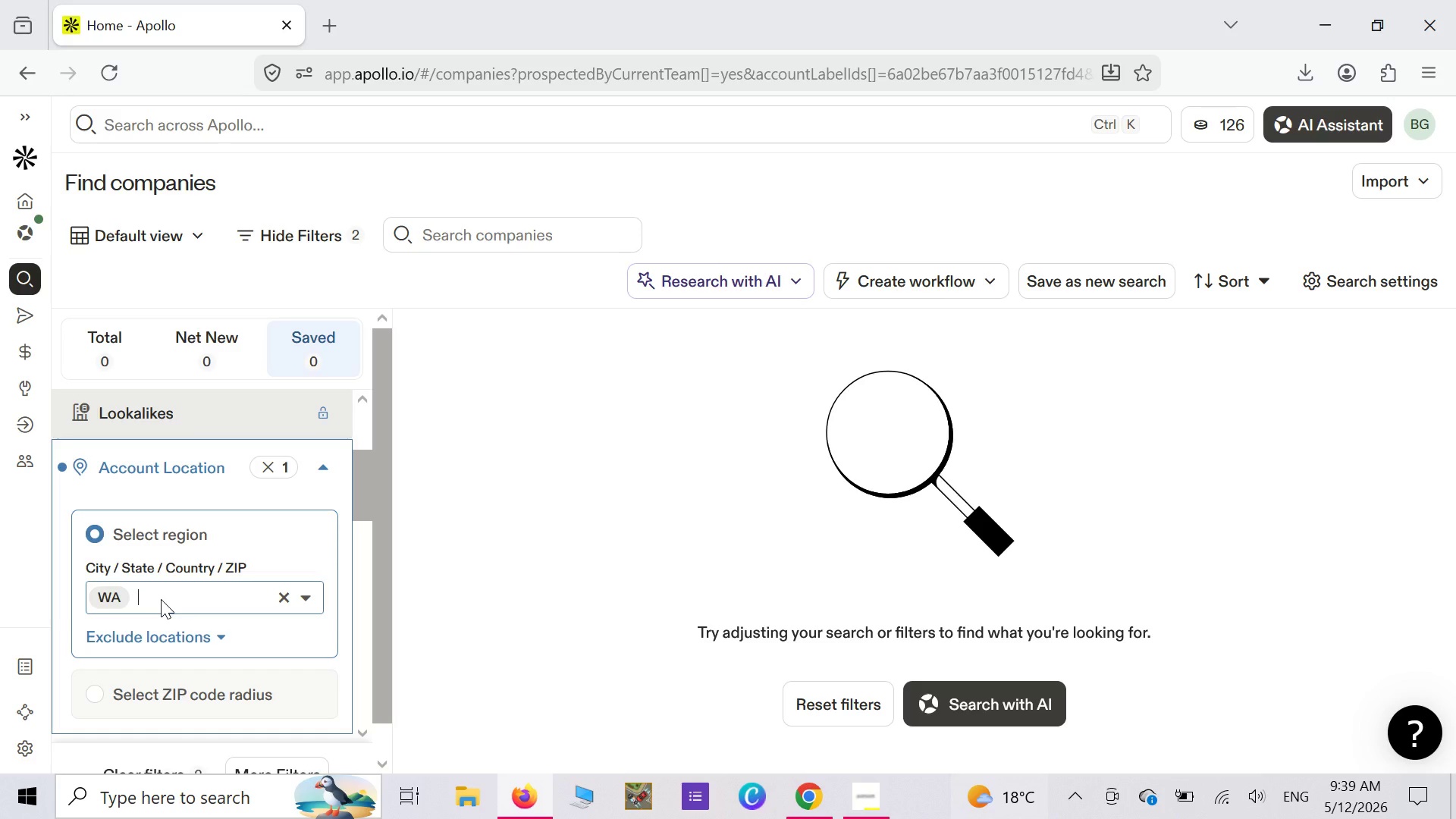 
type(OR)
 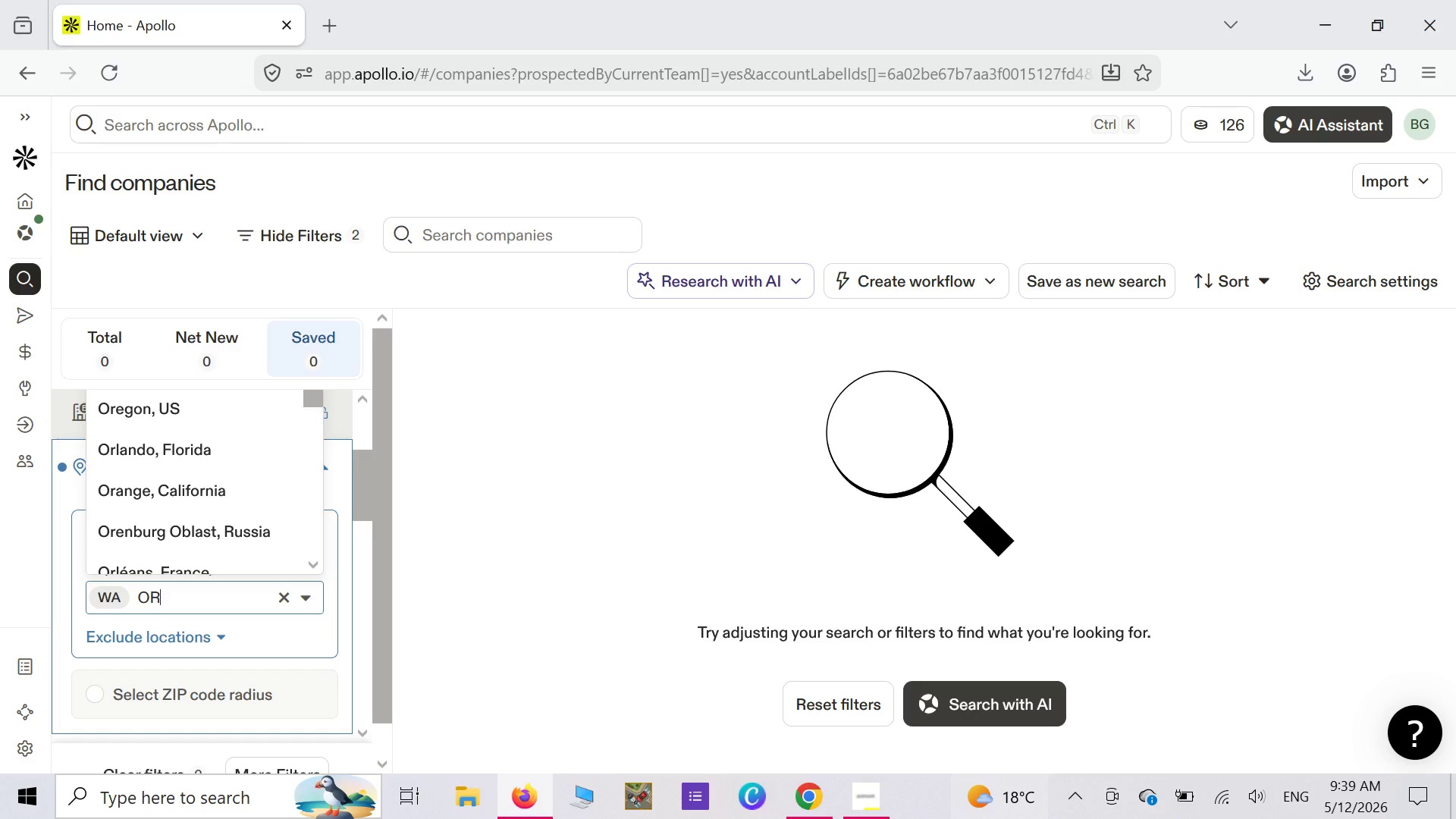 
key(Enter)
 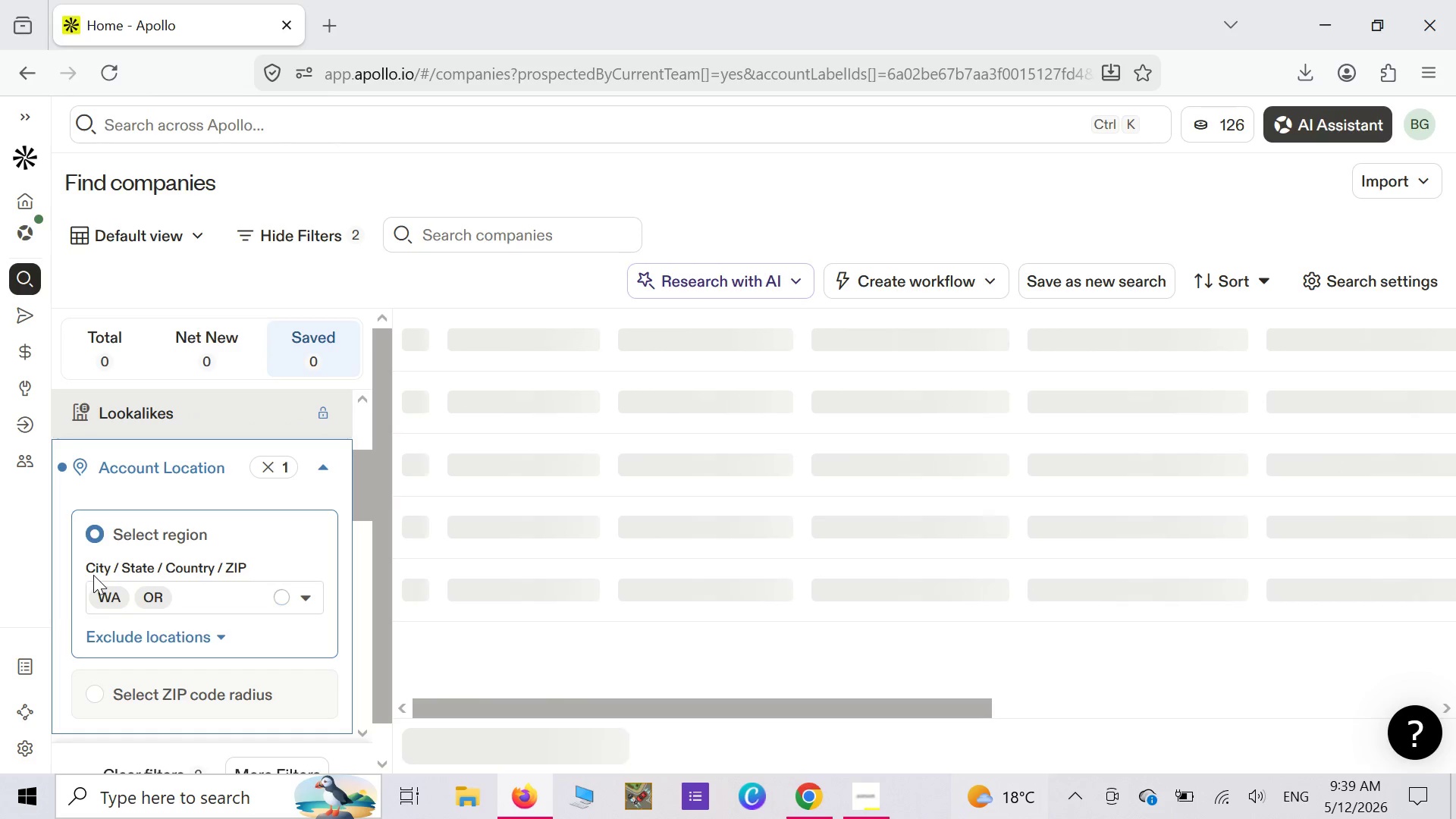 
wait(12.38)
 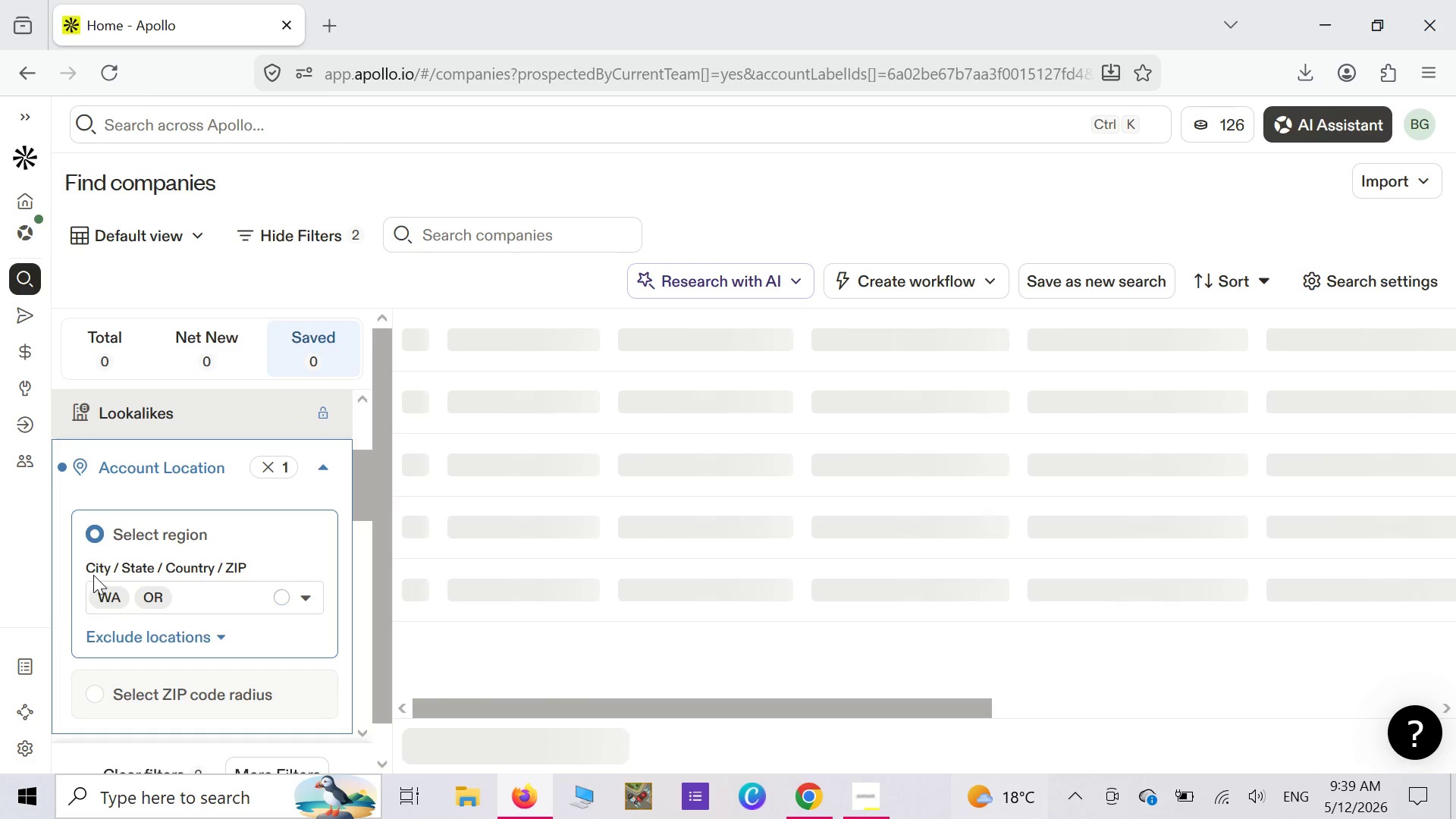 
key(Backspace)
 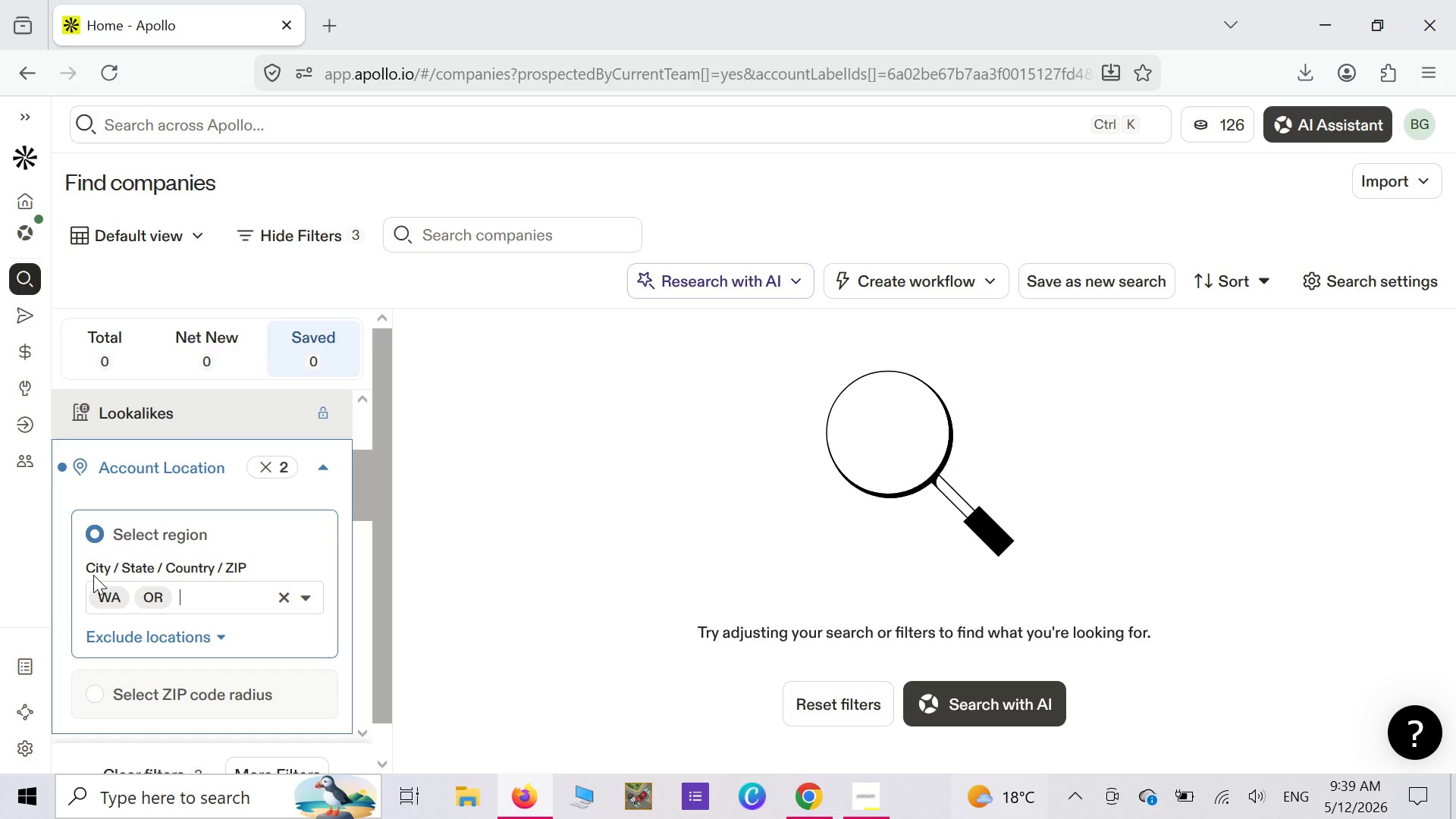 
key(Backspace)
 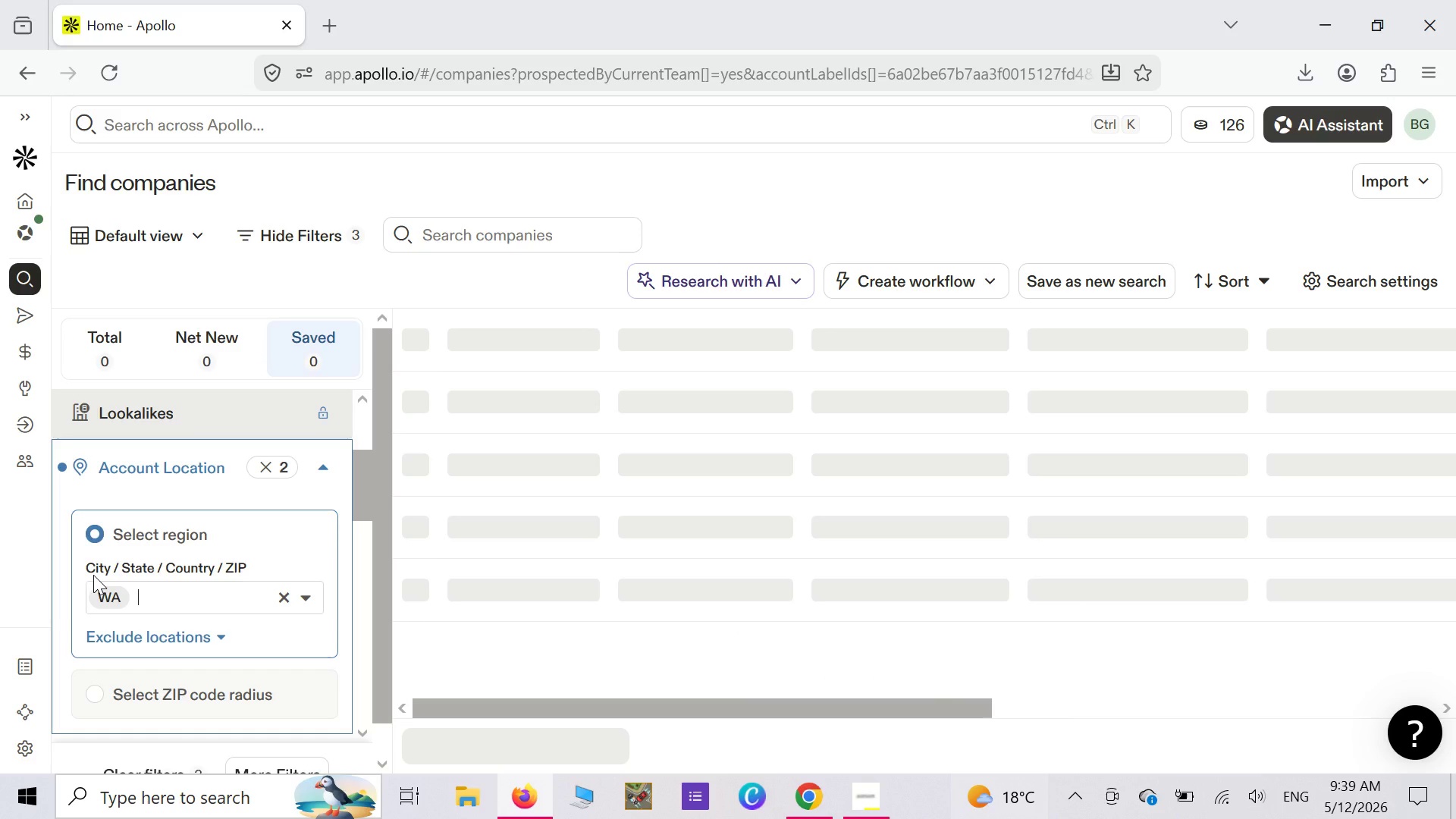 
key(Backspace)
 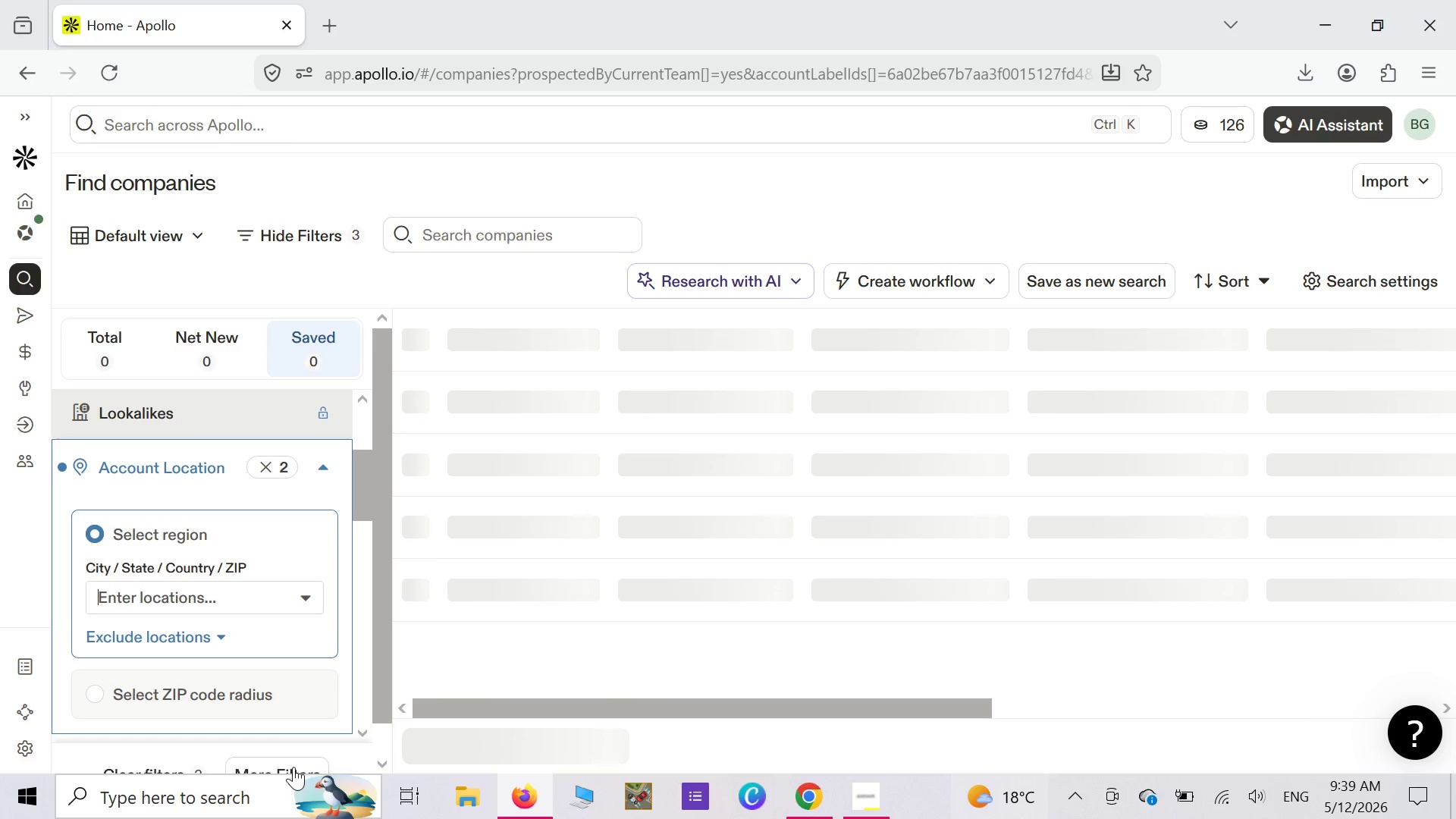 
mouse_move([871, 796])
 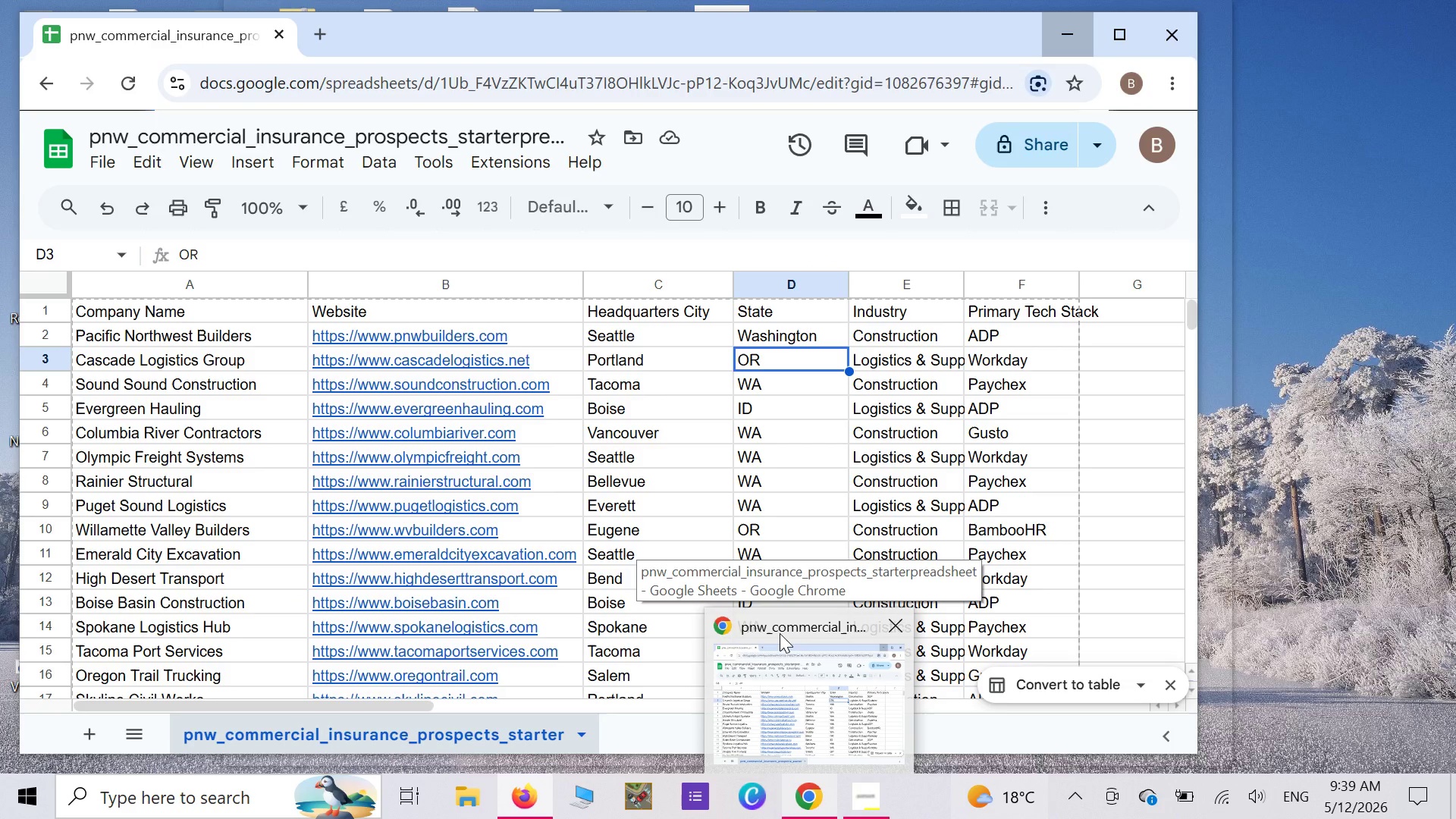 
wait(7.62)
 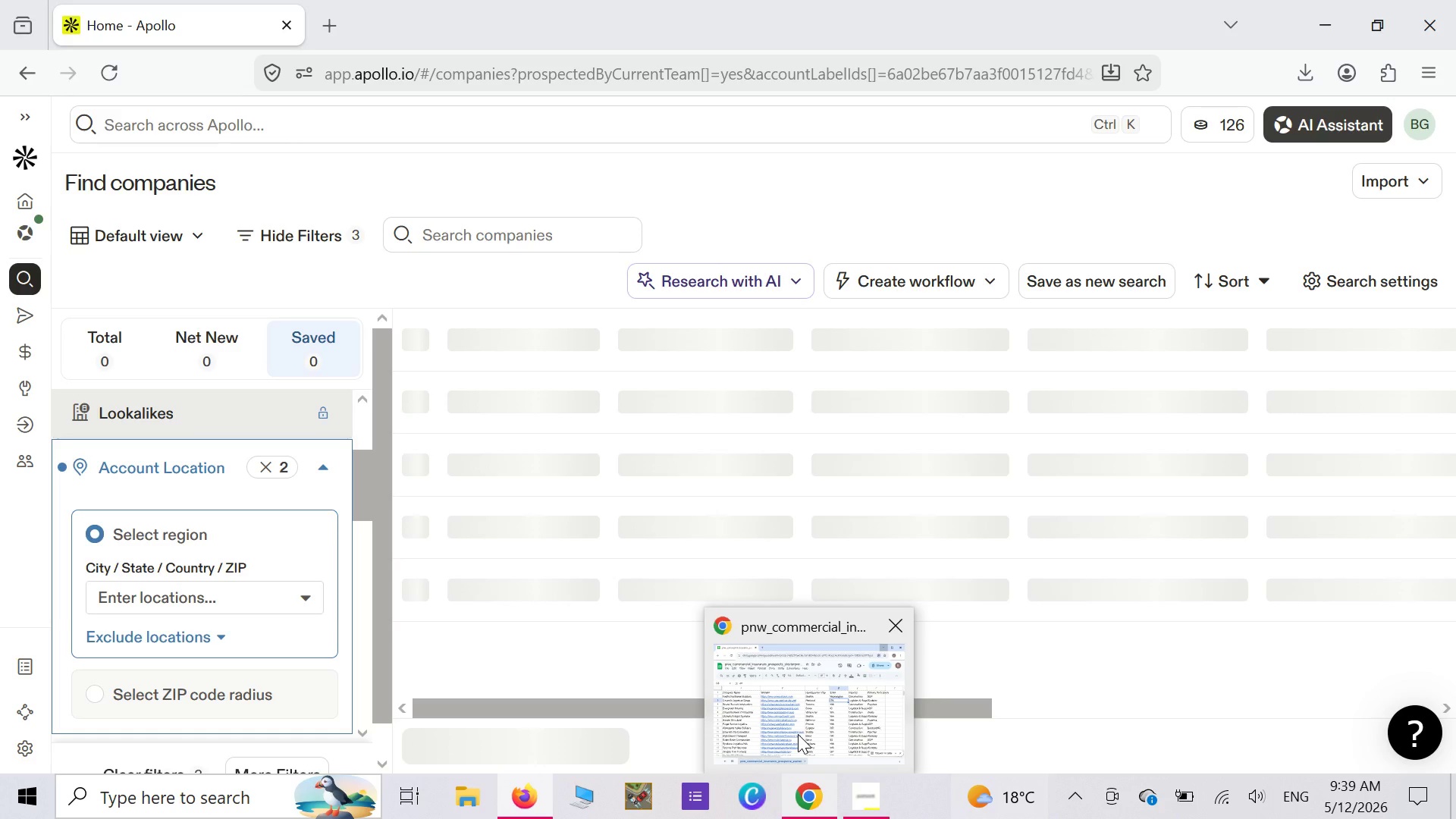 
left_click([821, 808])
 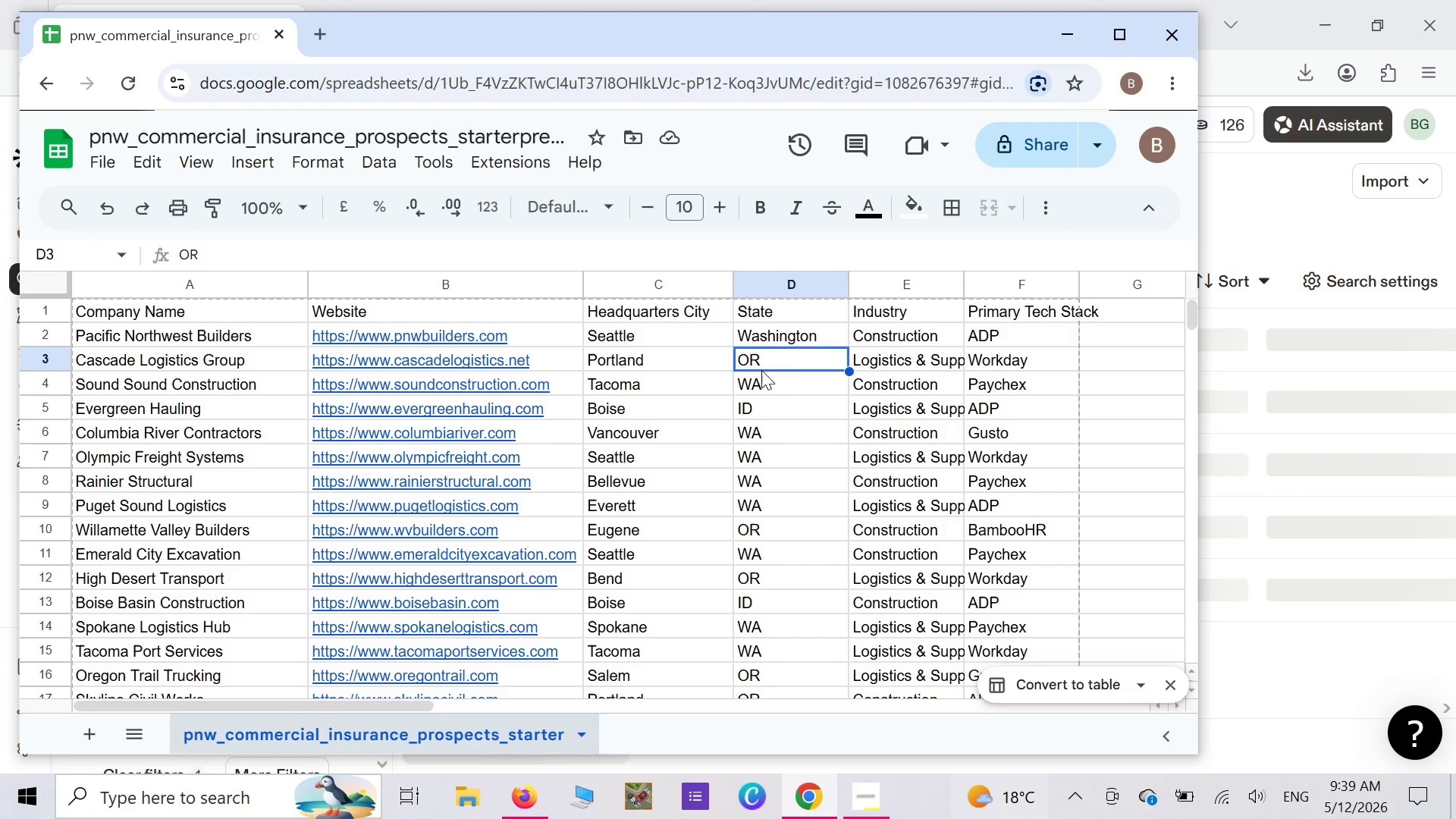 
left_click([774, 356])
 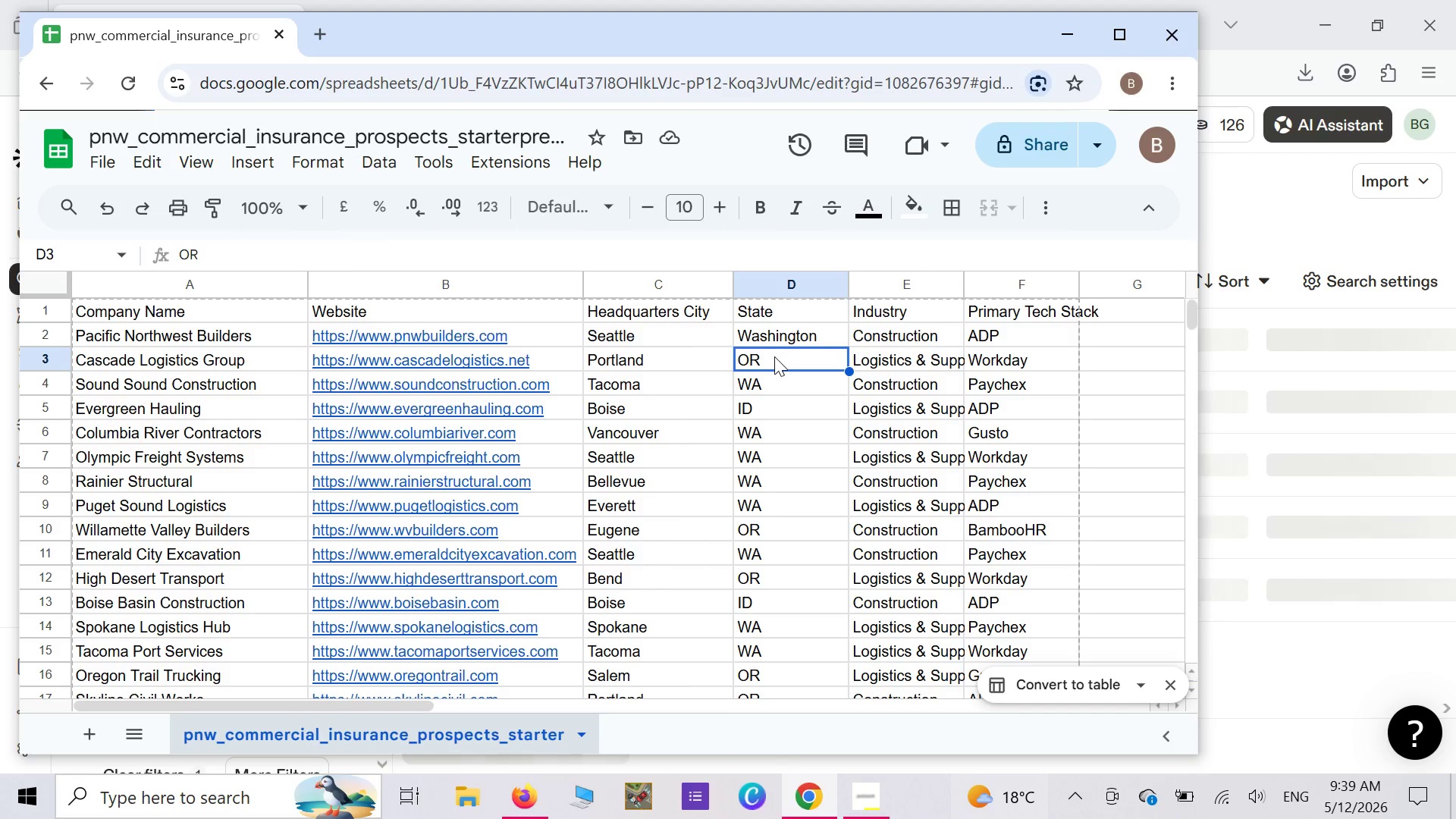 
double_click([774, 356])
 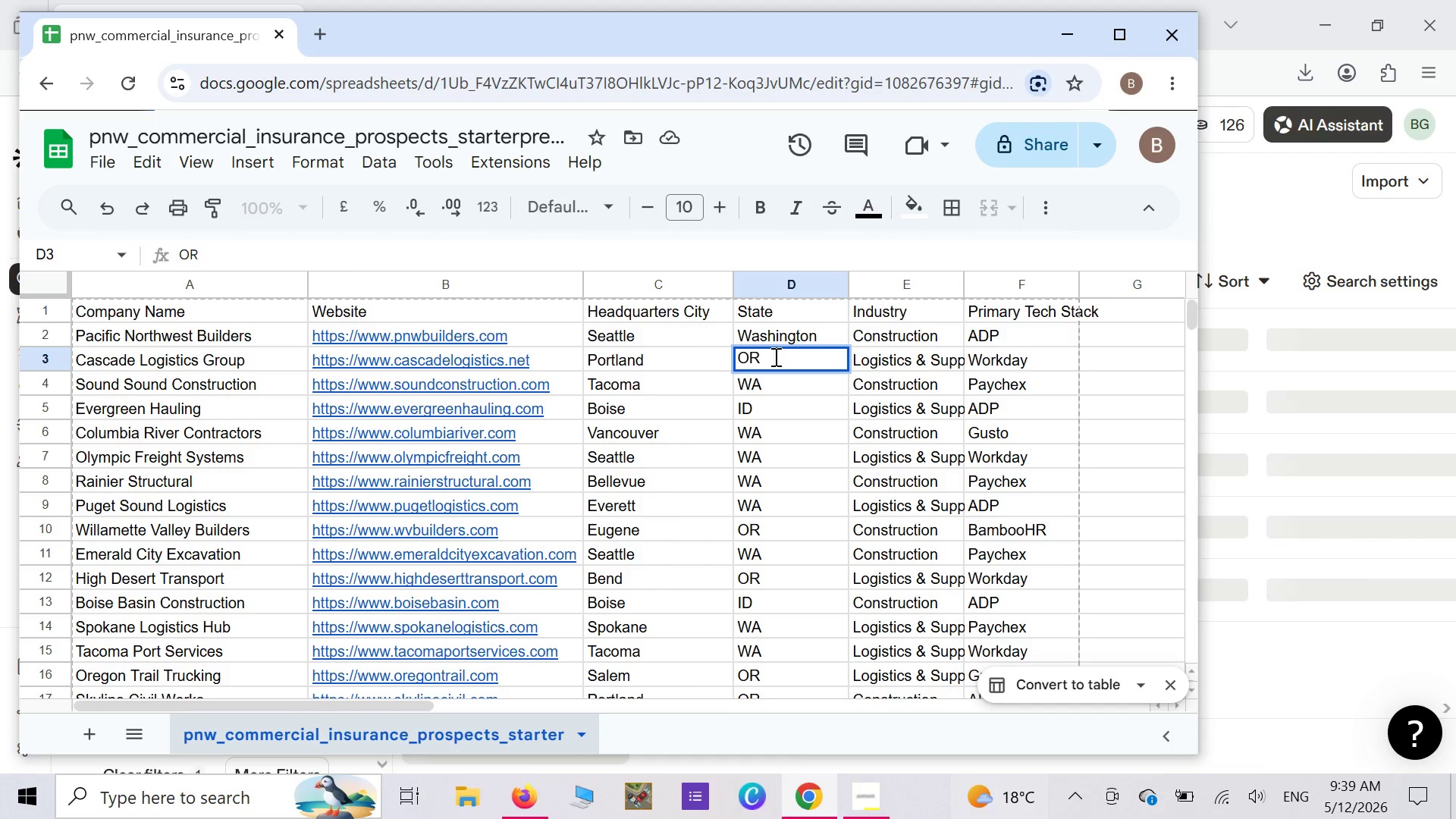 
key(Backspace)
type(RE)
key(Backspace)
key(Backspace)
type(regon)
 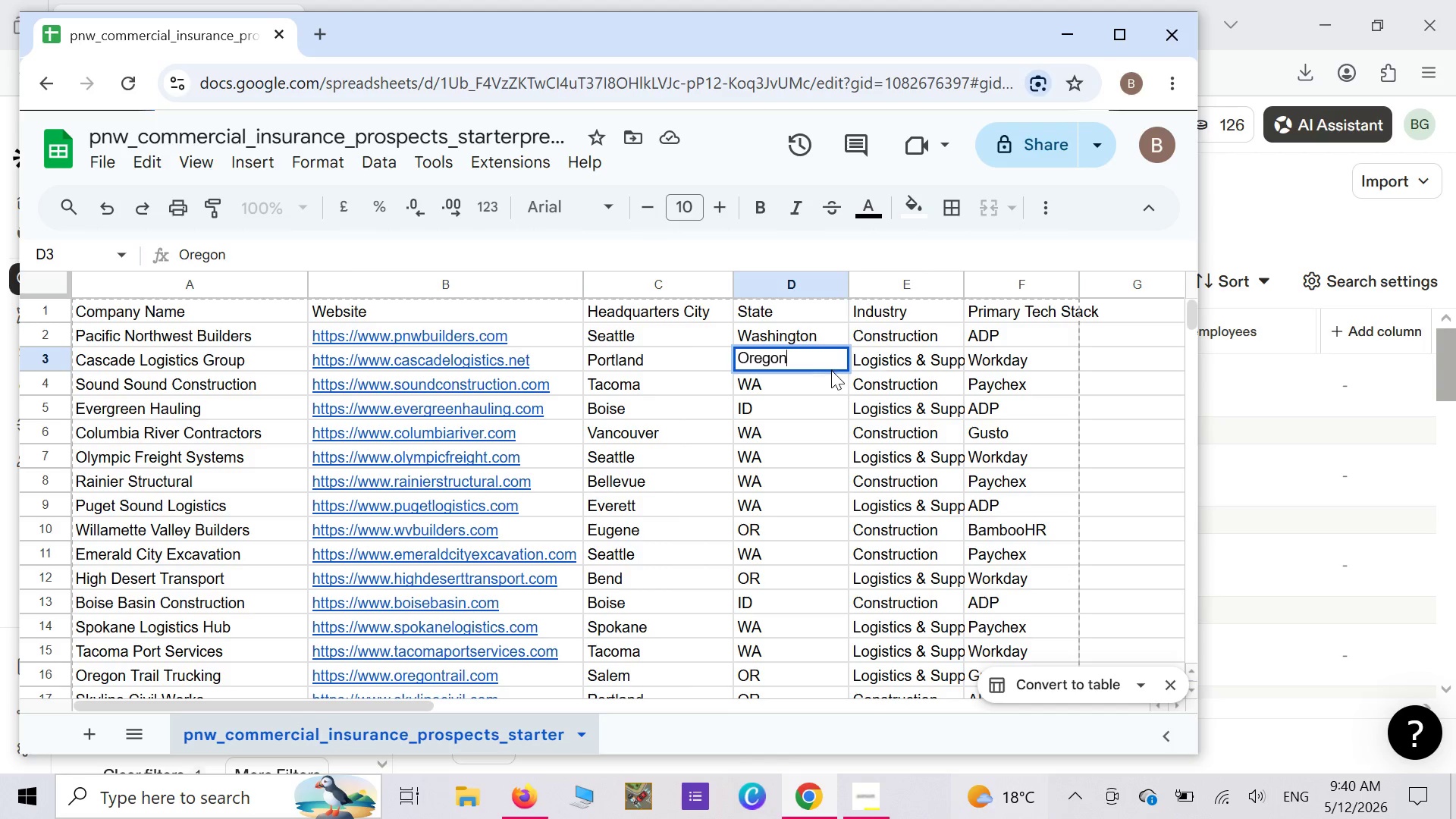 
left_click([799, 373])
 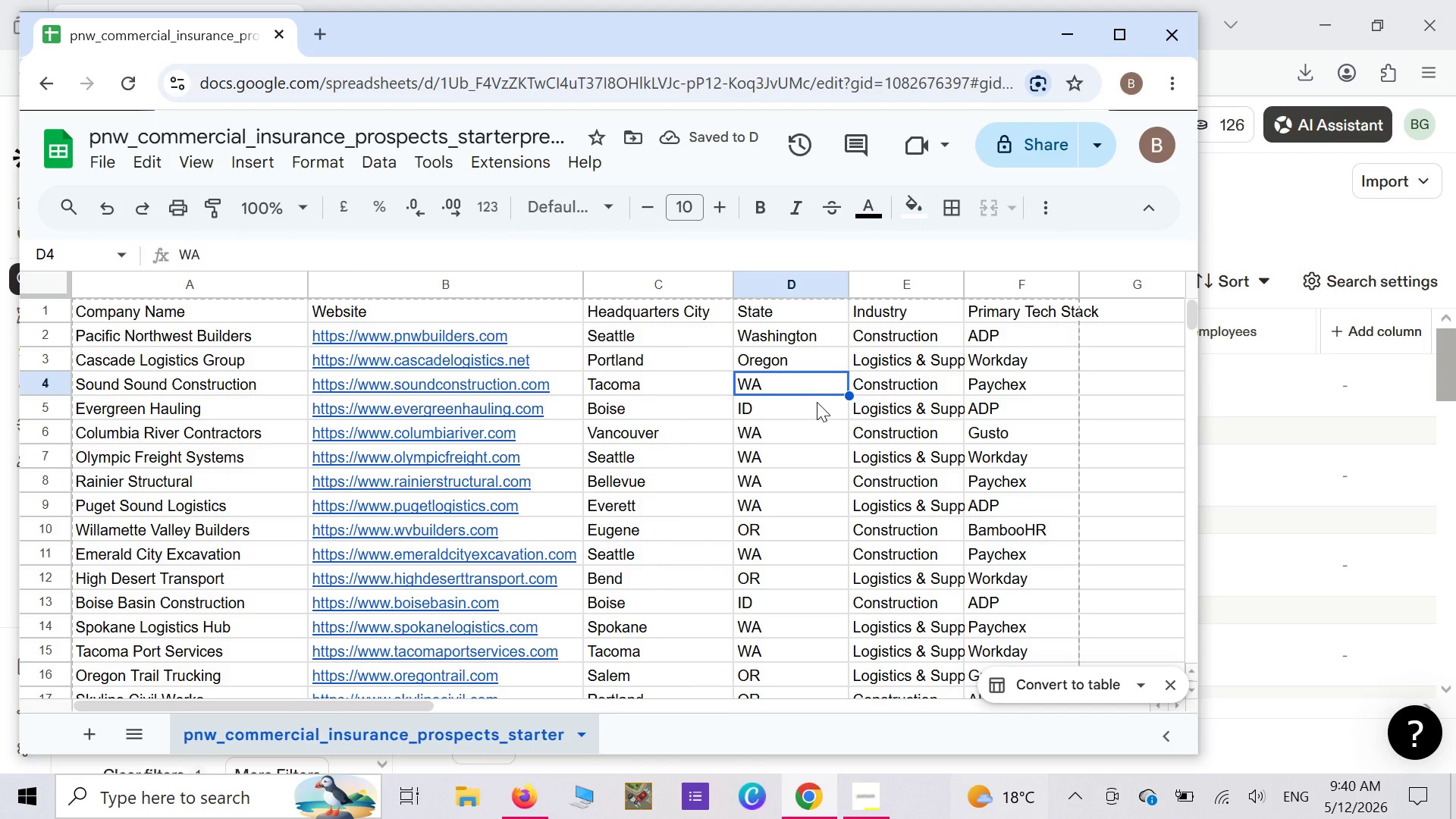 
double_click([802, 375])
 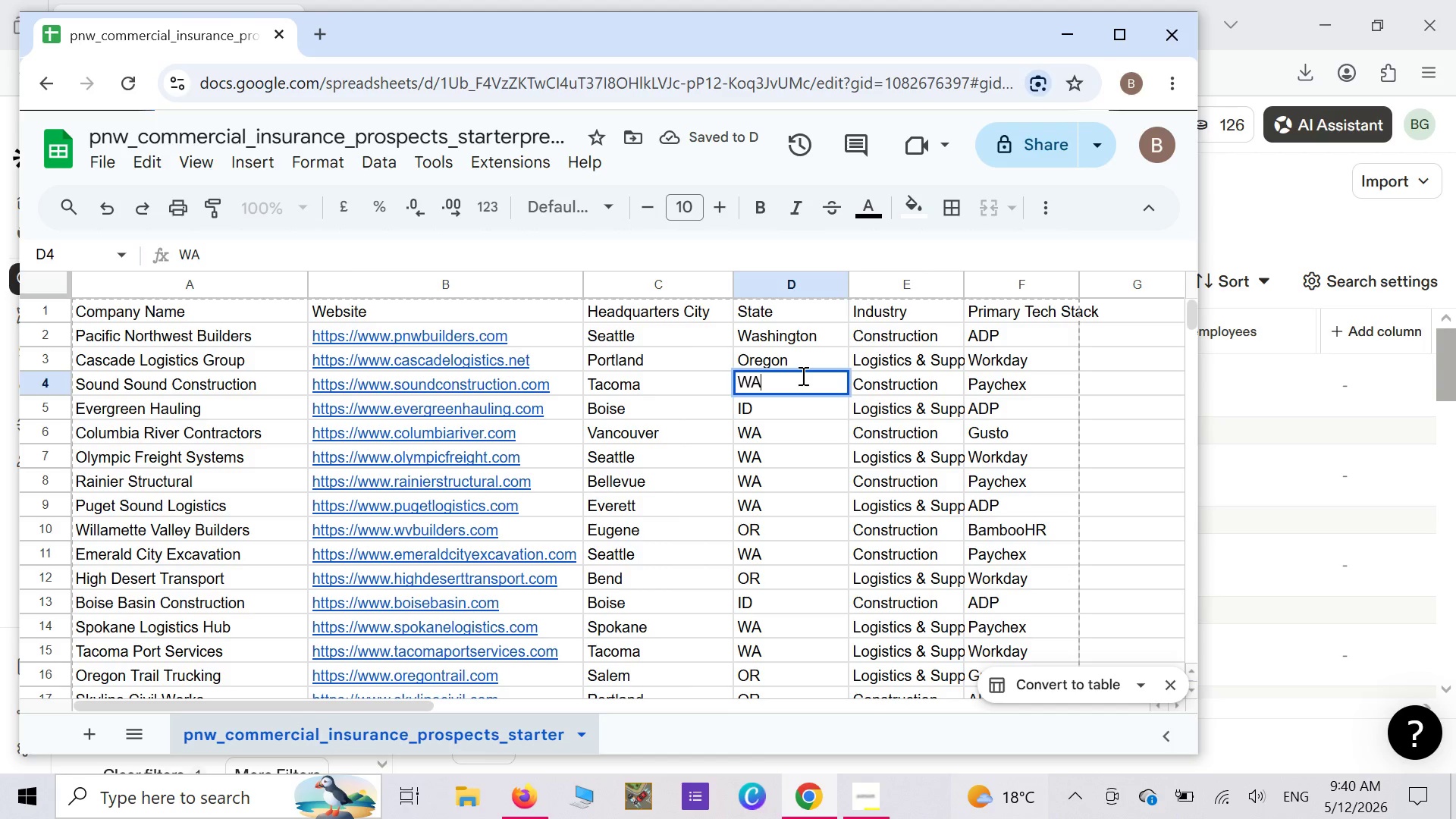 
key(Backspace)
type(ashingr)
 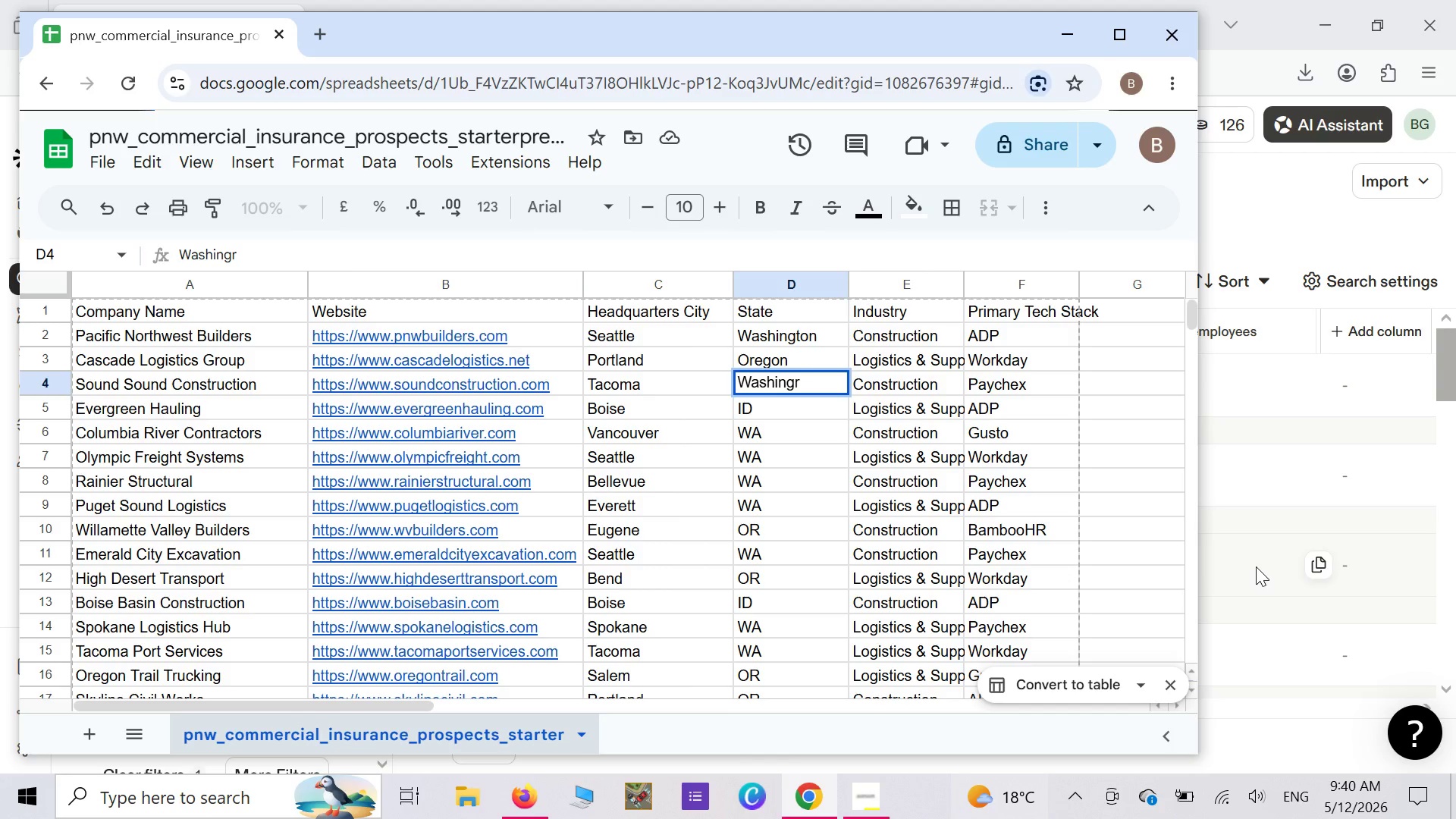 
key(Backspace)
type(ton)
 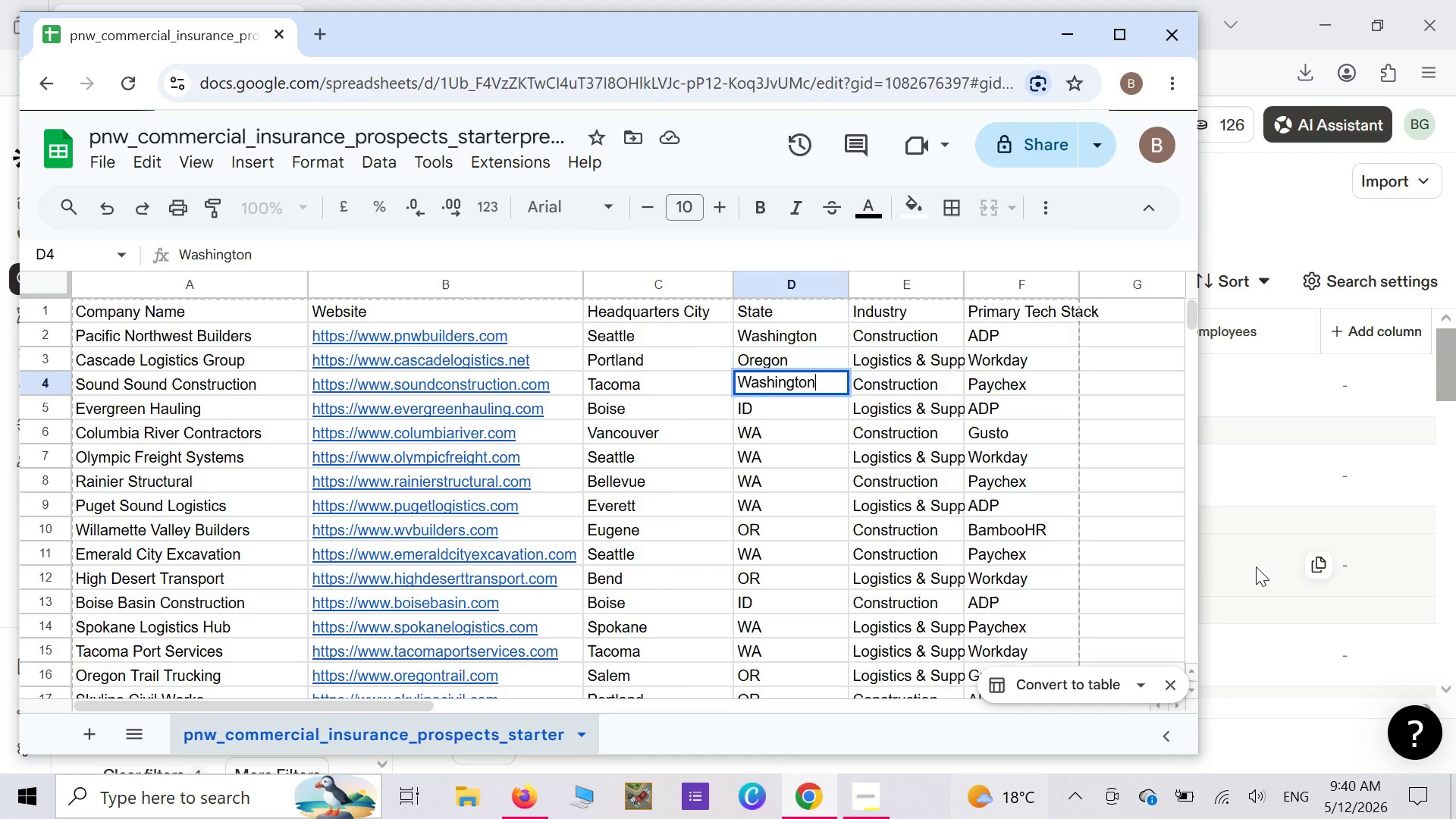 
key(Enter)
 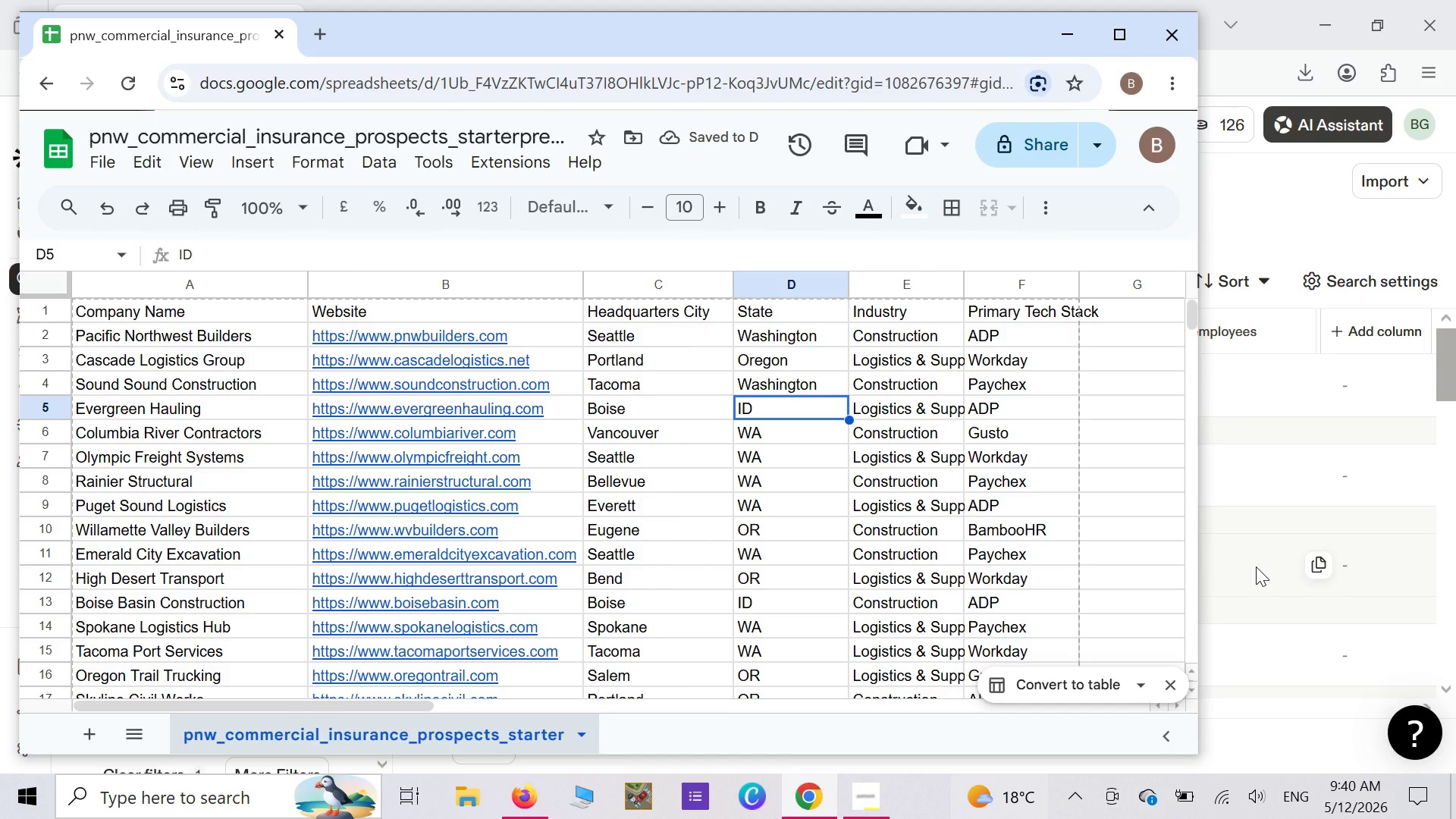 
wait(8.81)
 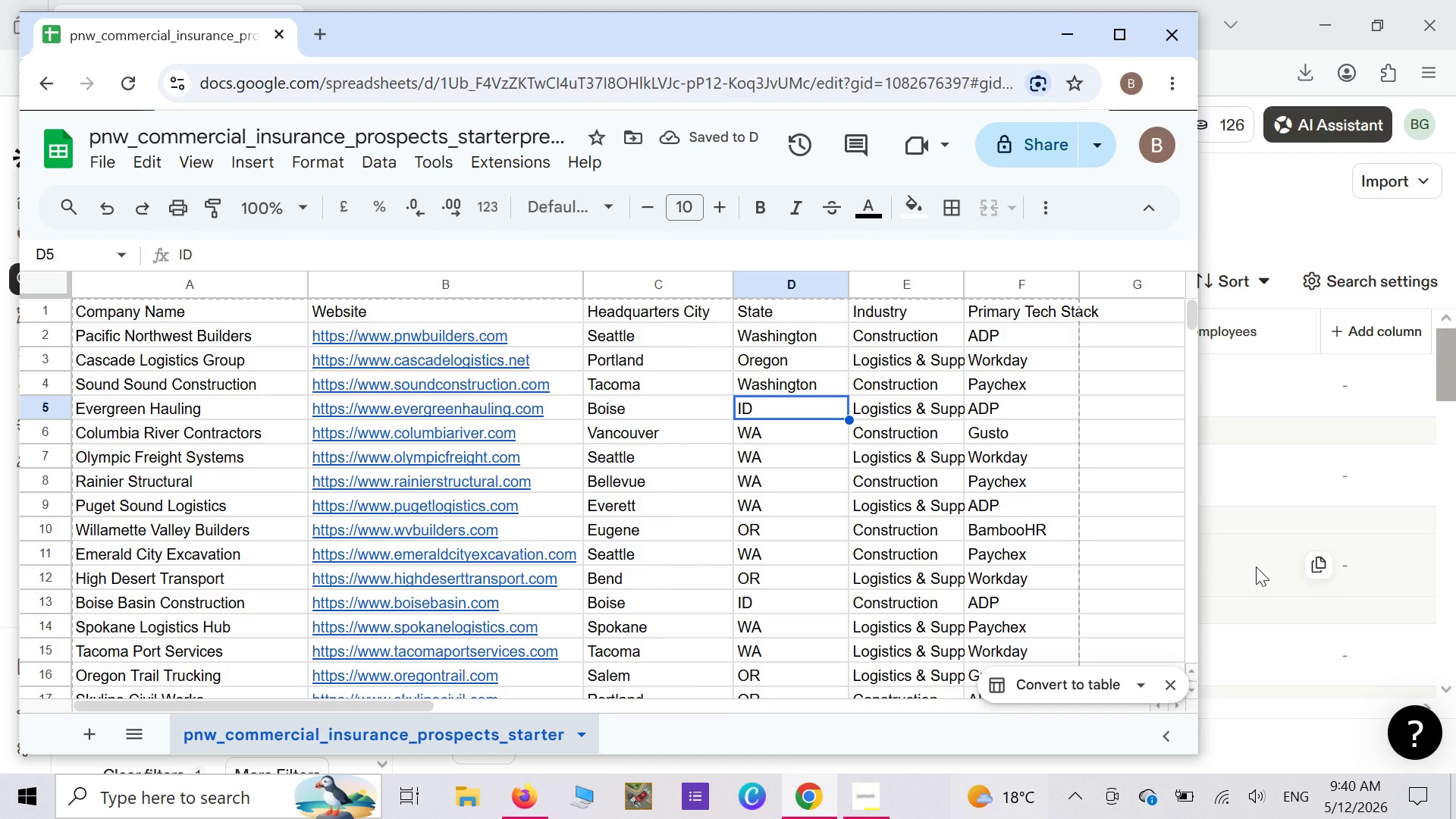 
double_click([779, 406])
 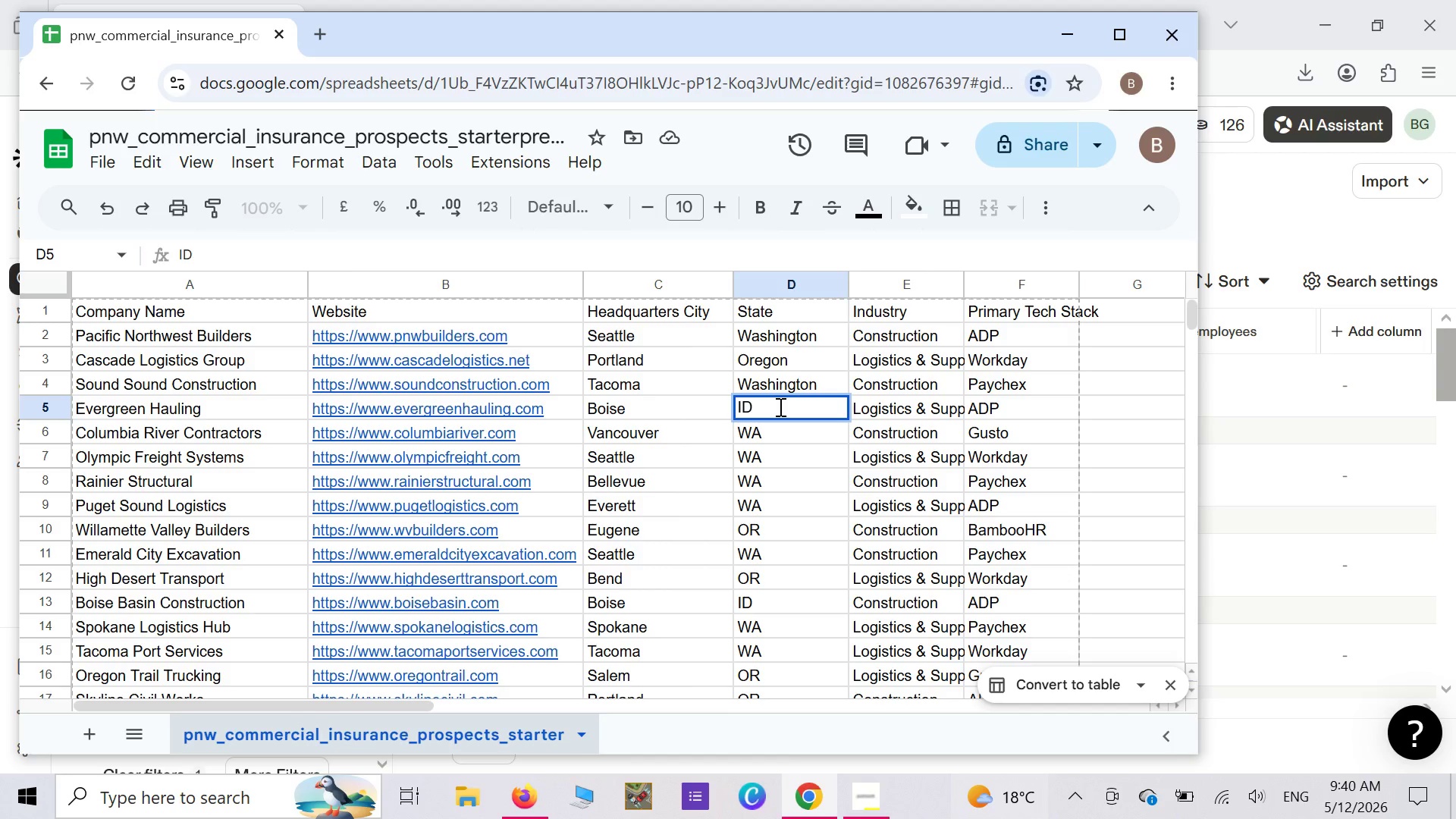 
key(Backspace)
type(daho)
 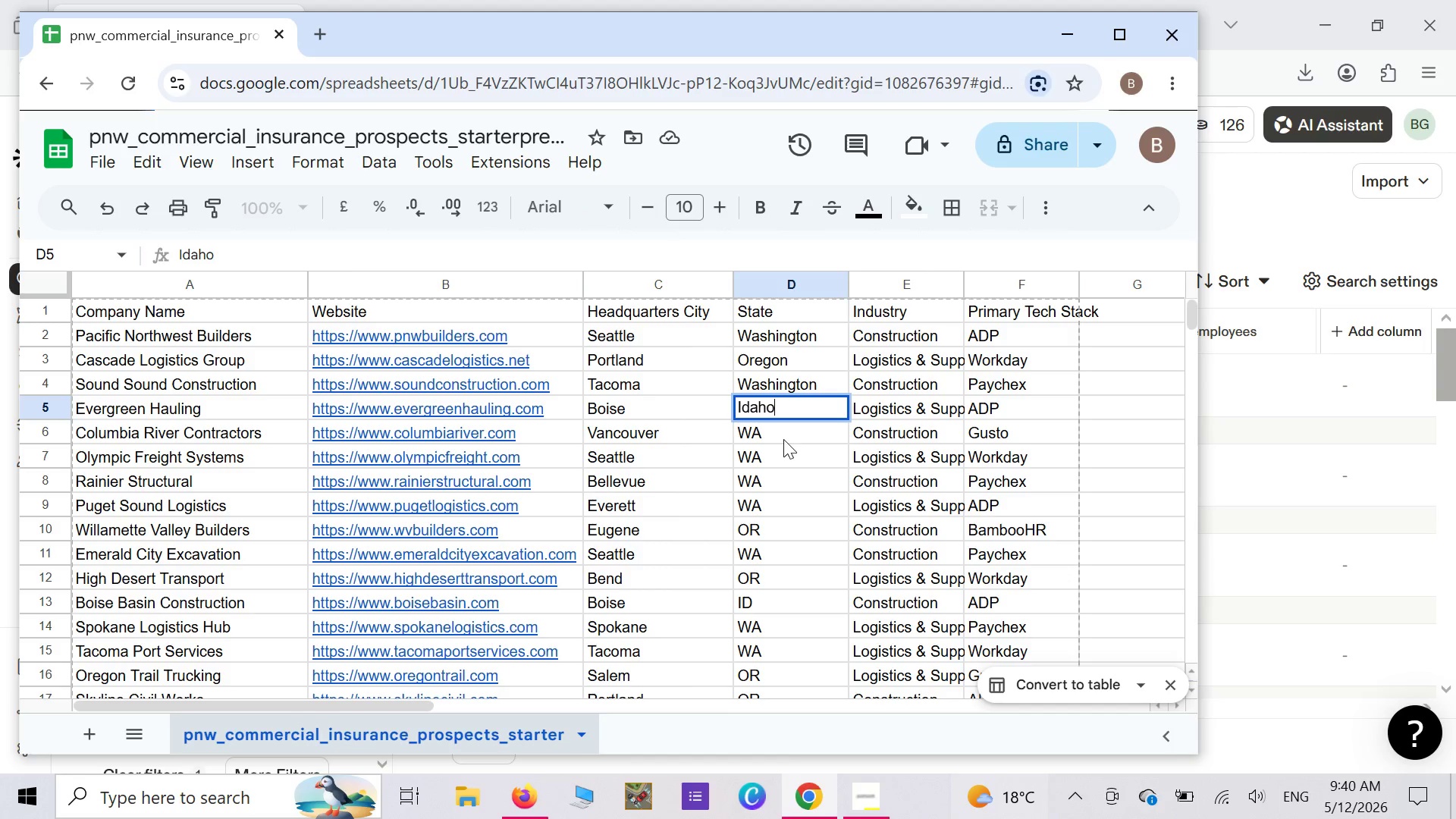 
left_click([783, 439])
 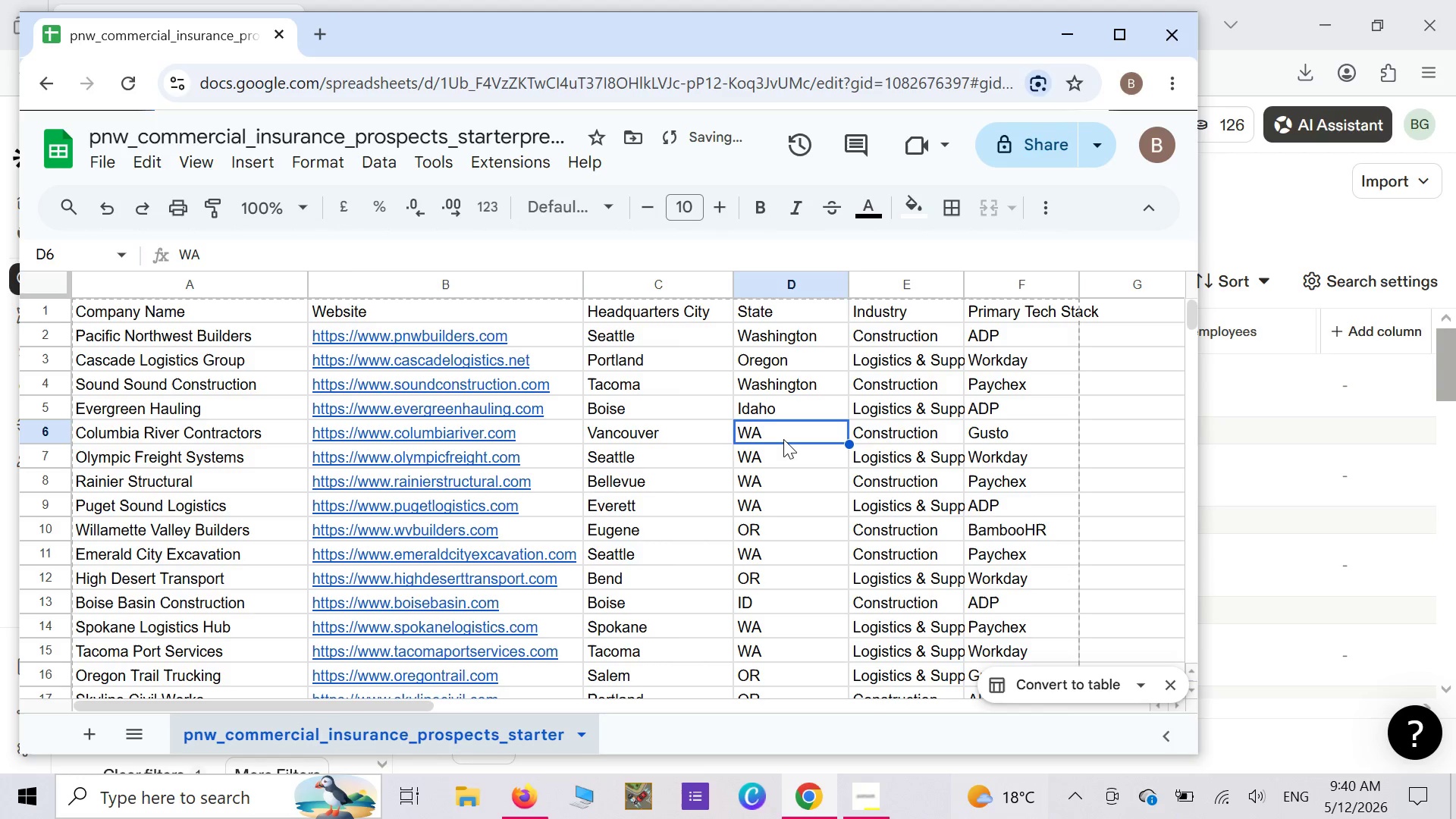 
double_click([783, 439])
 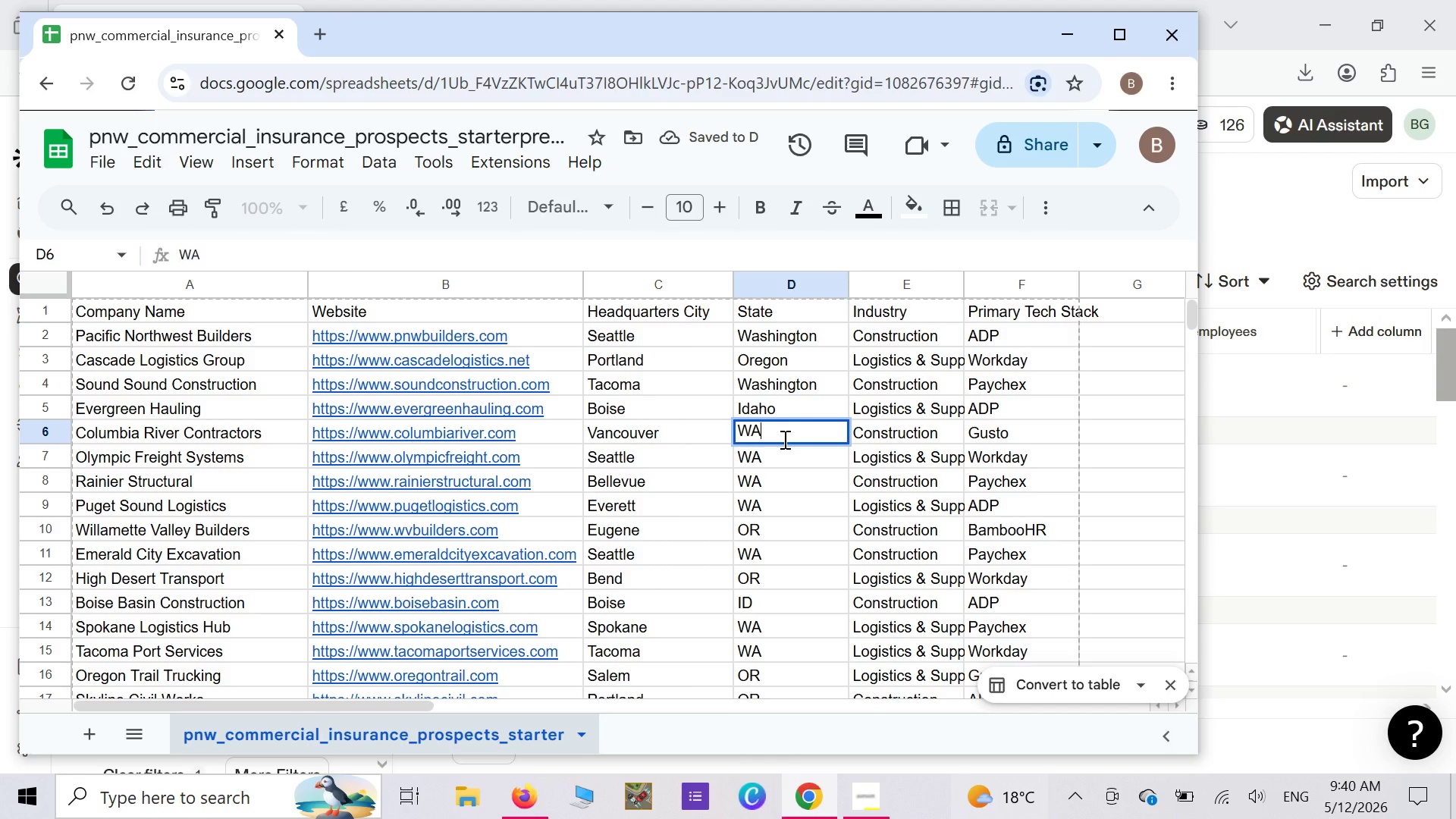 
key(Backspace)
type(ash)
 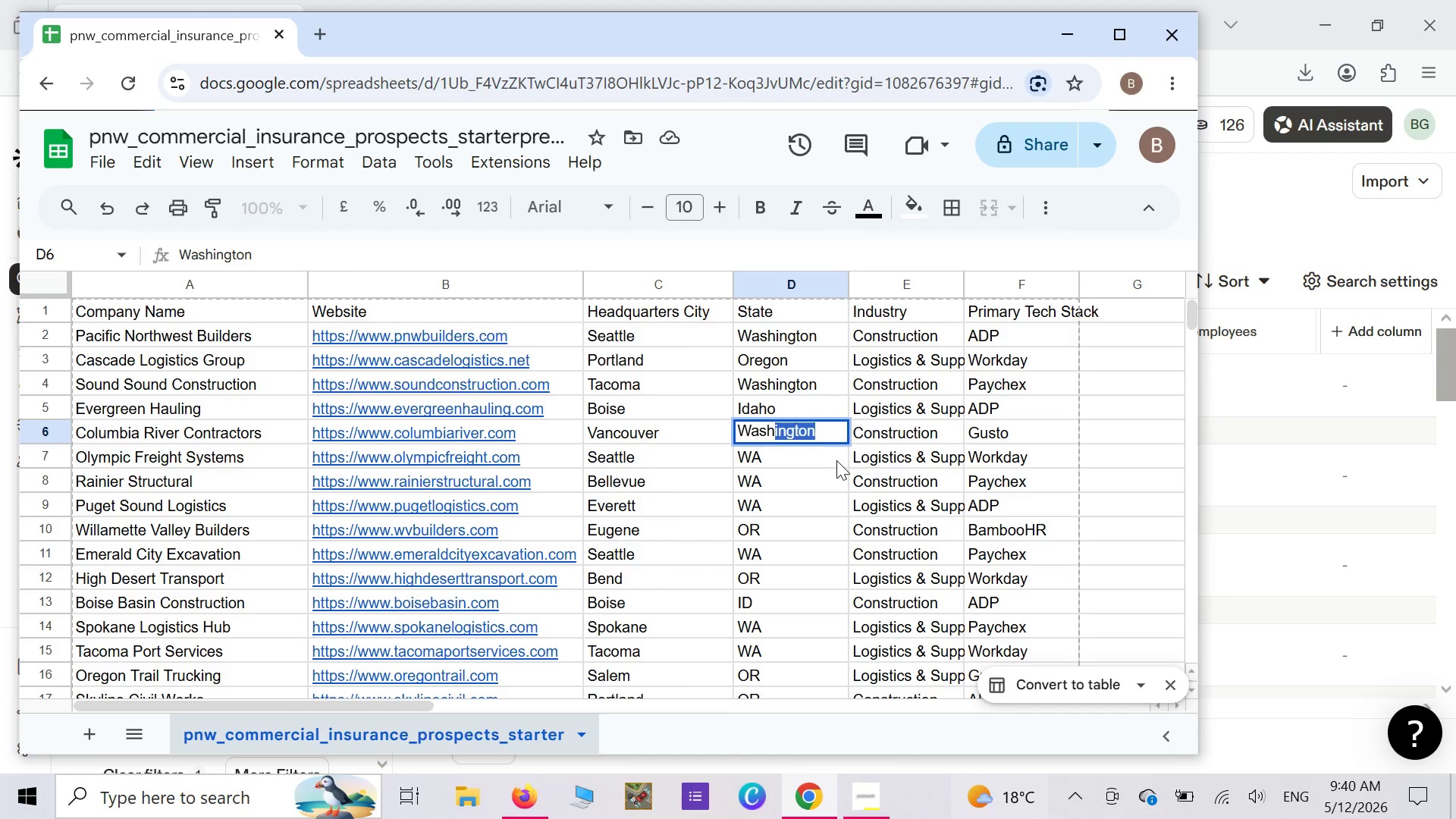 
type(ington)
 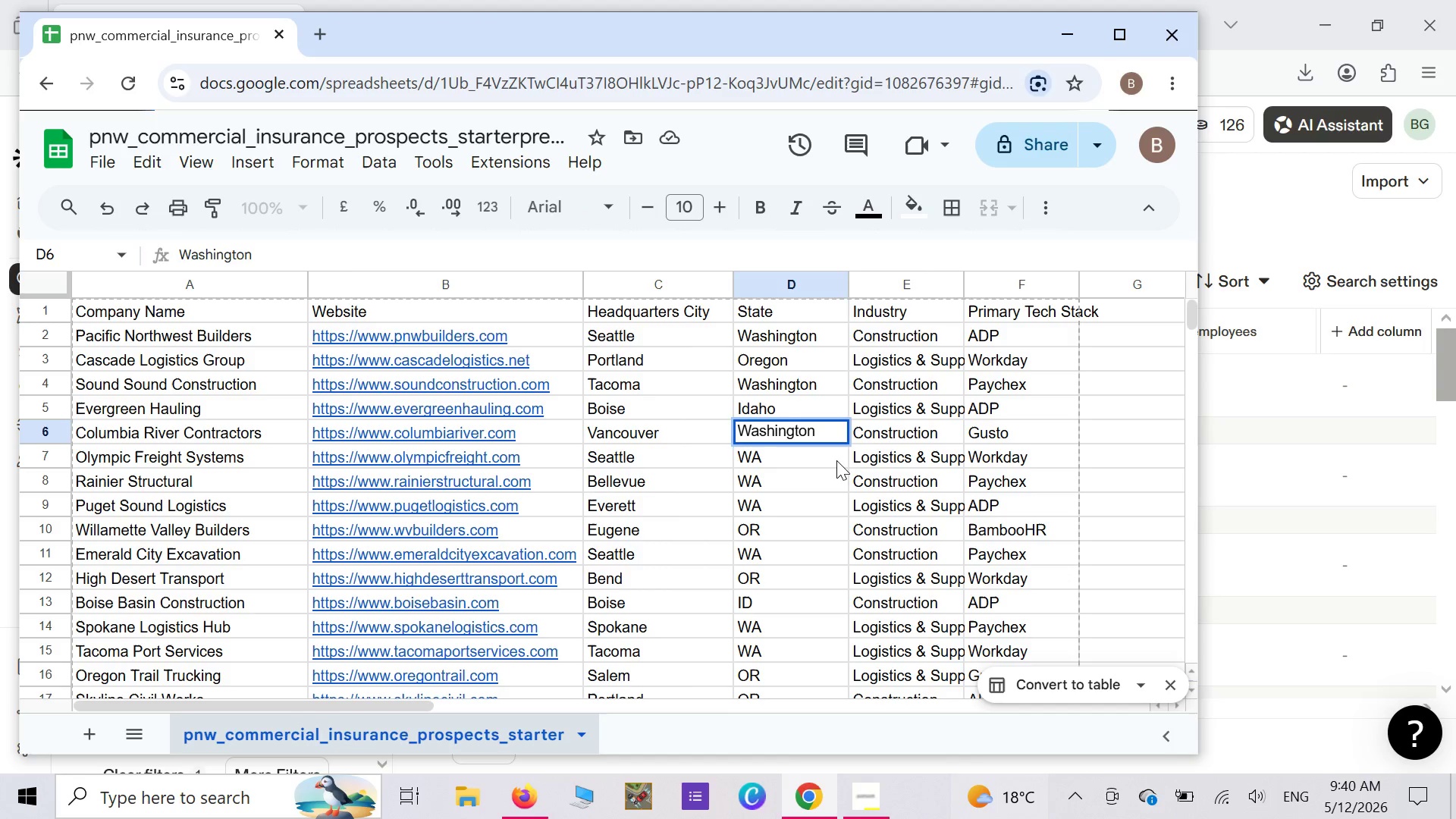 
key(Enter)
 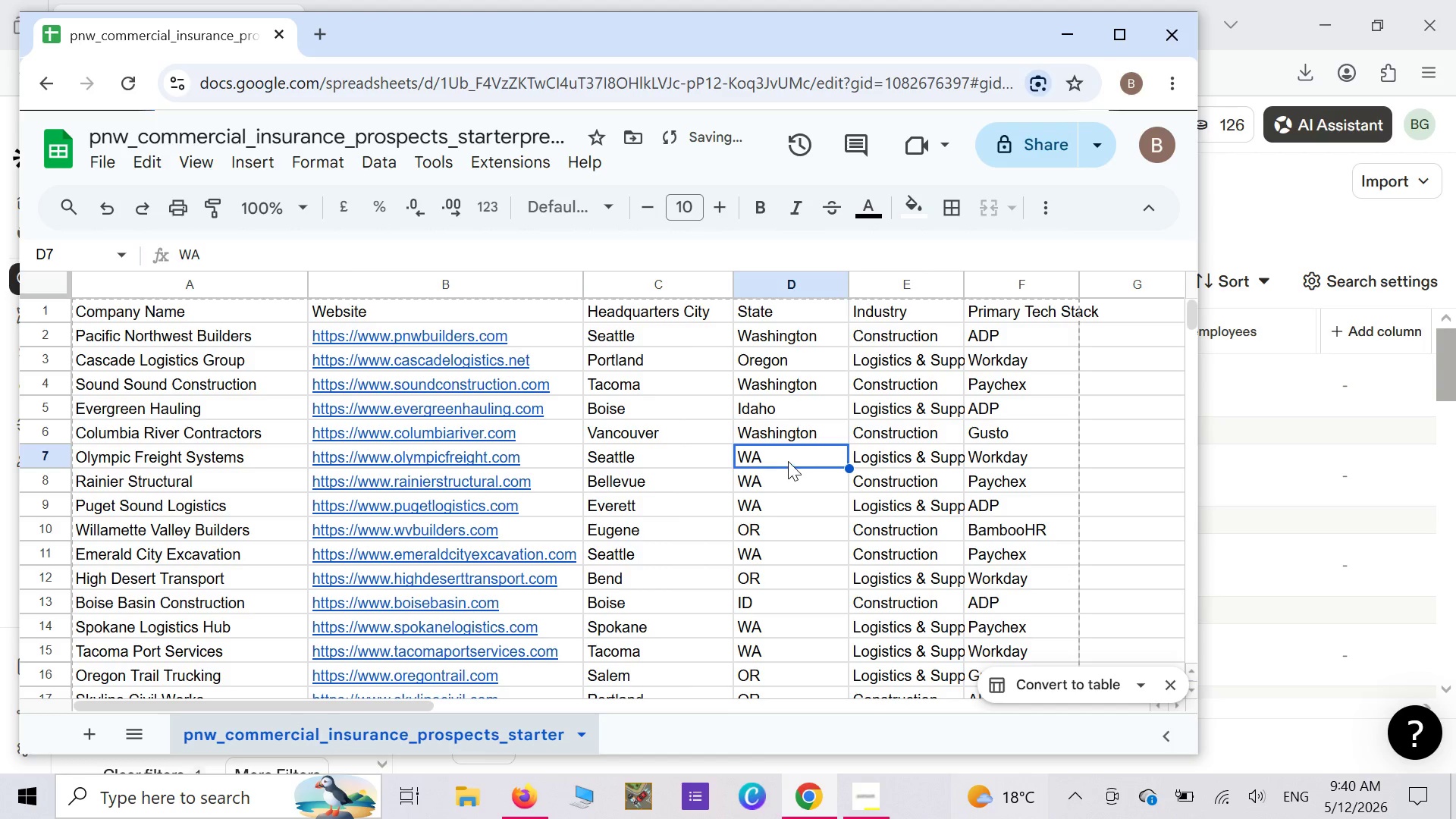 
double_click([788, 461])
 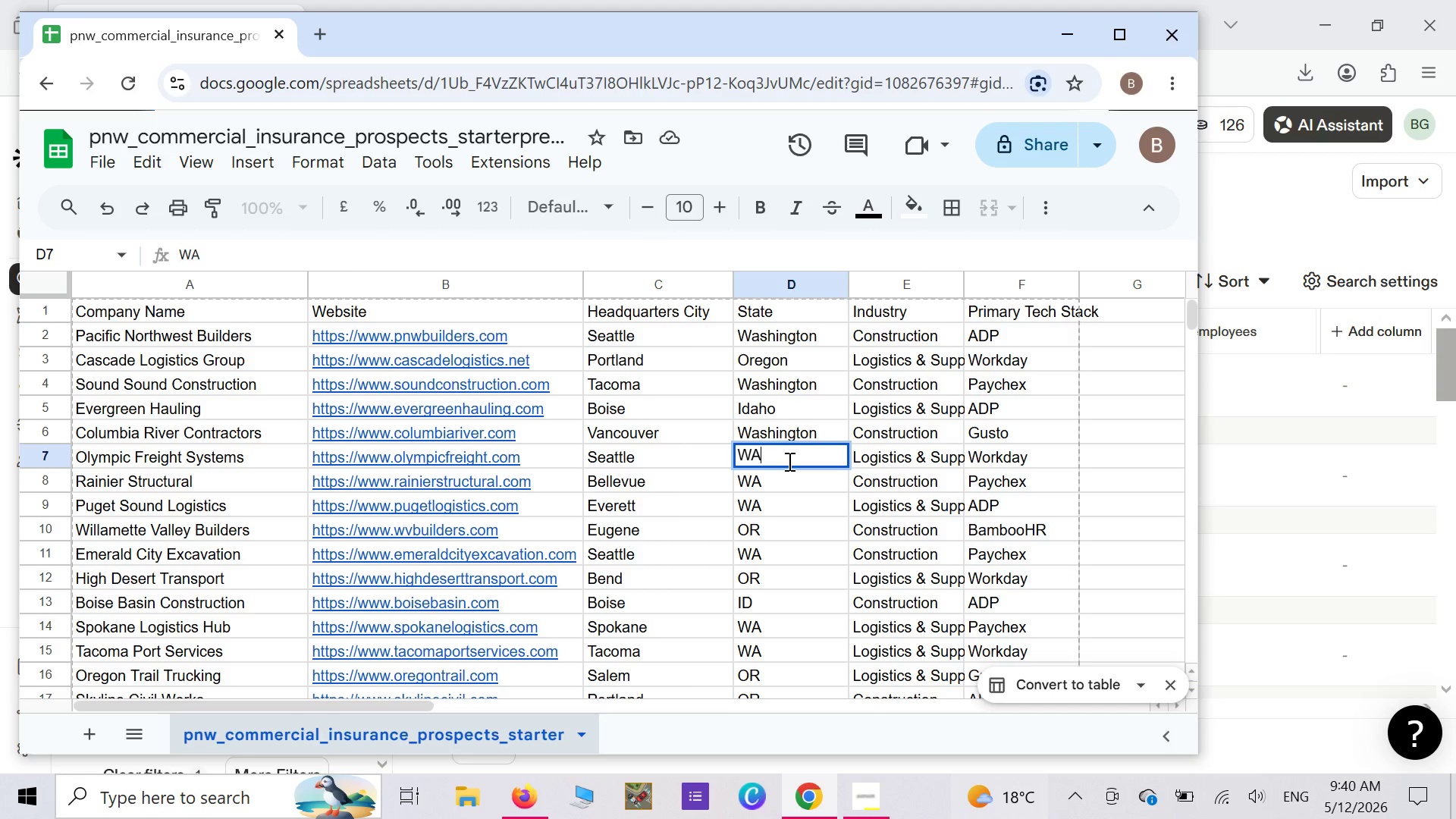 
key(Backspace)
type(ash)
 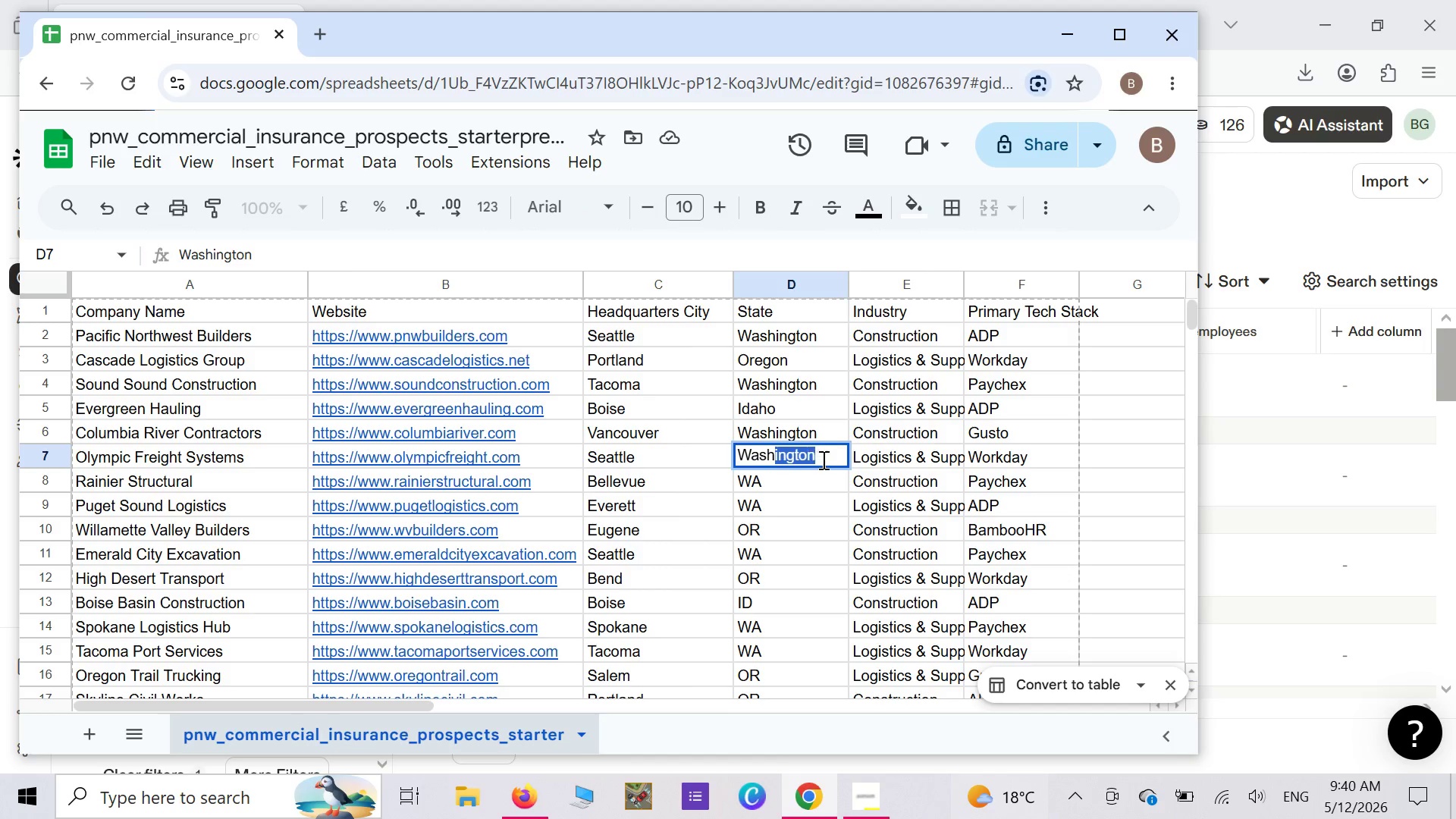 
left_click([823, 460])
 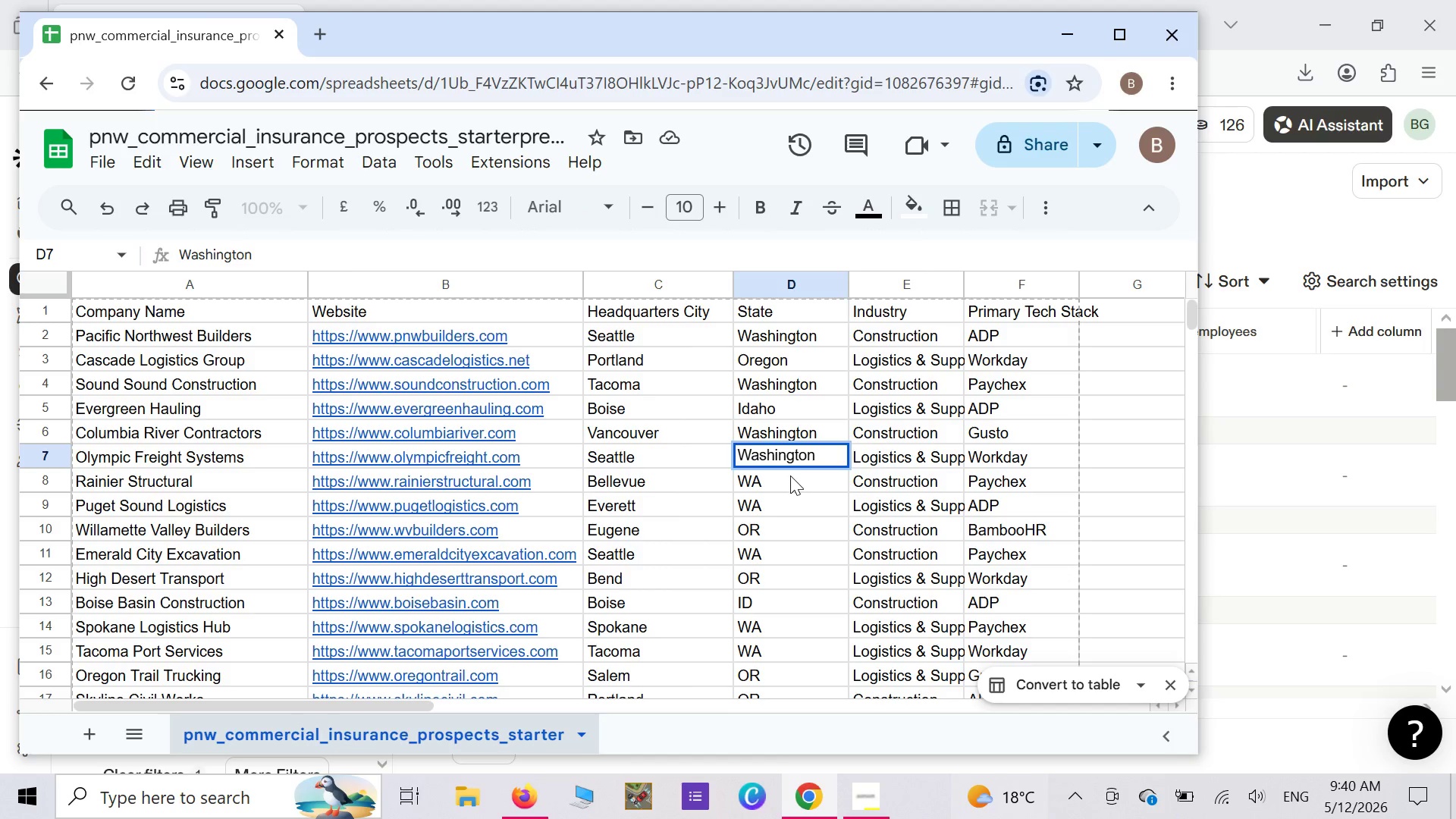 
left_click([789, 479])
 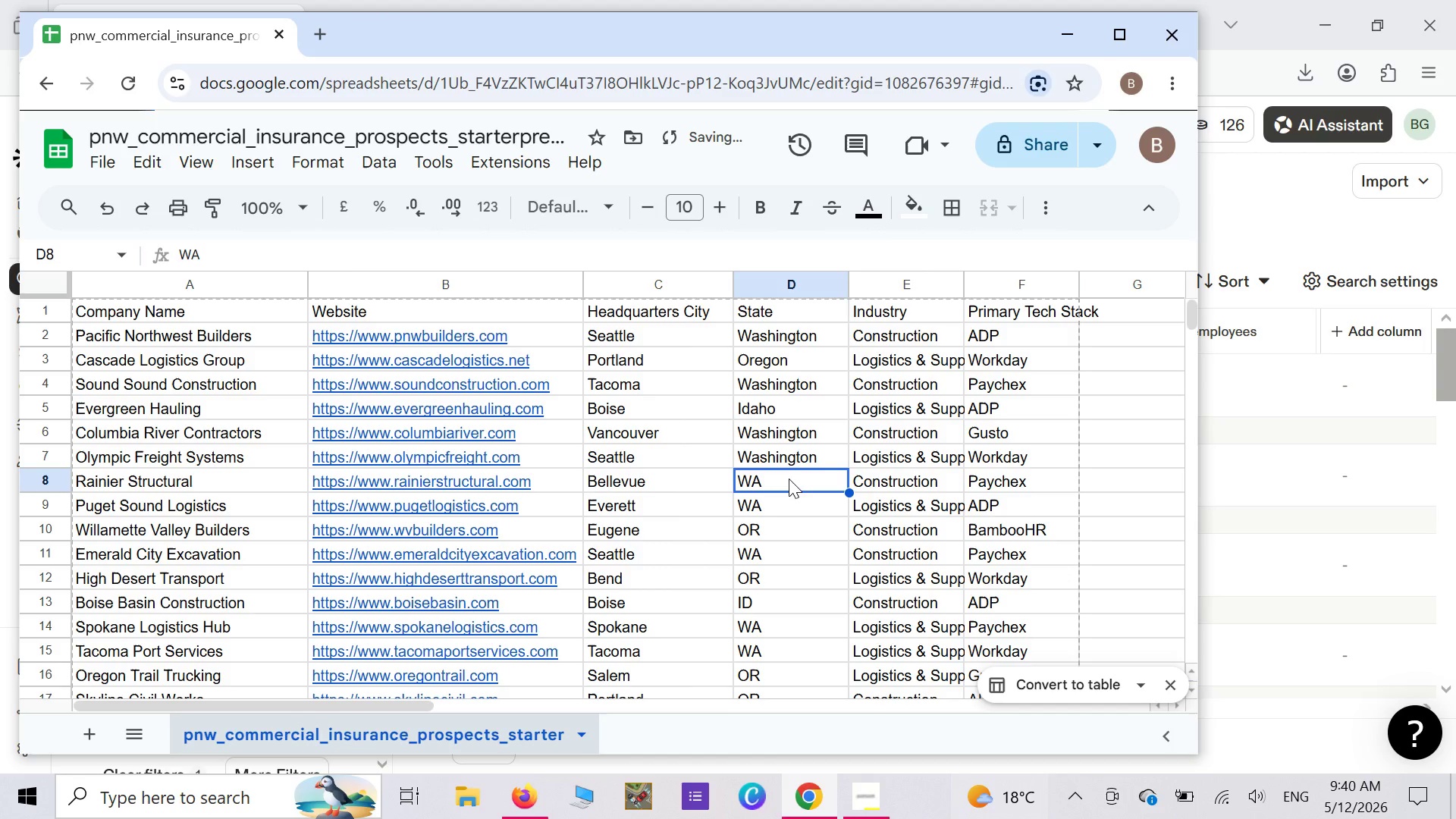 
double_click([789, 479])
 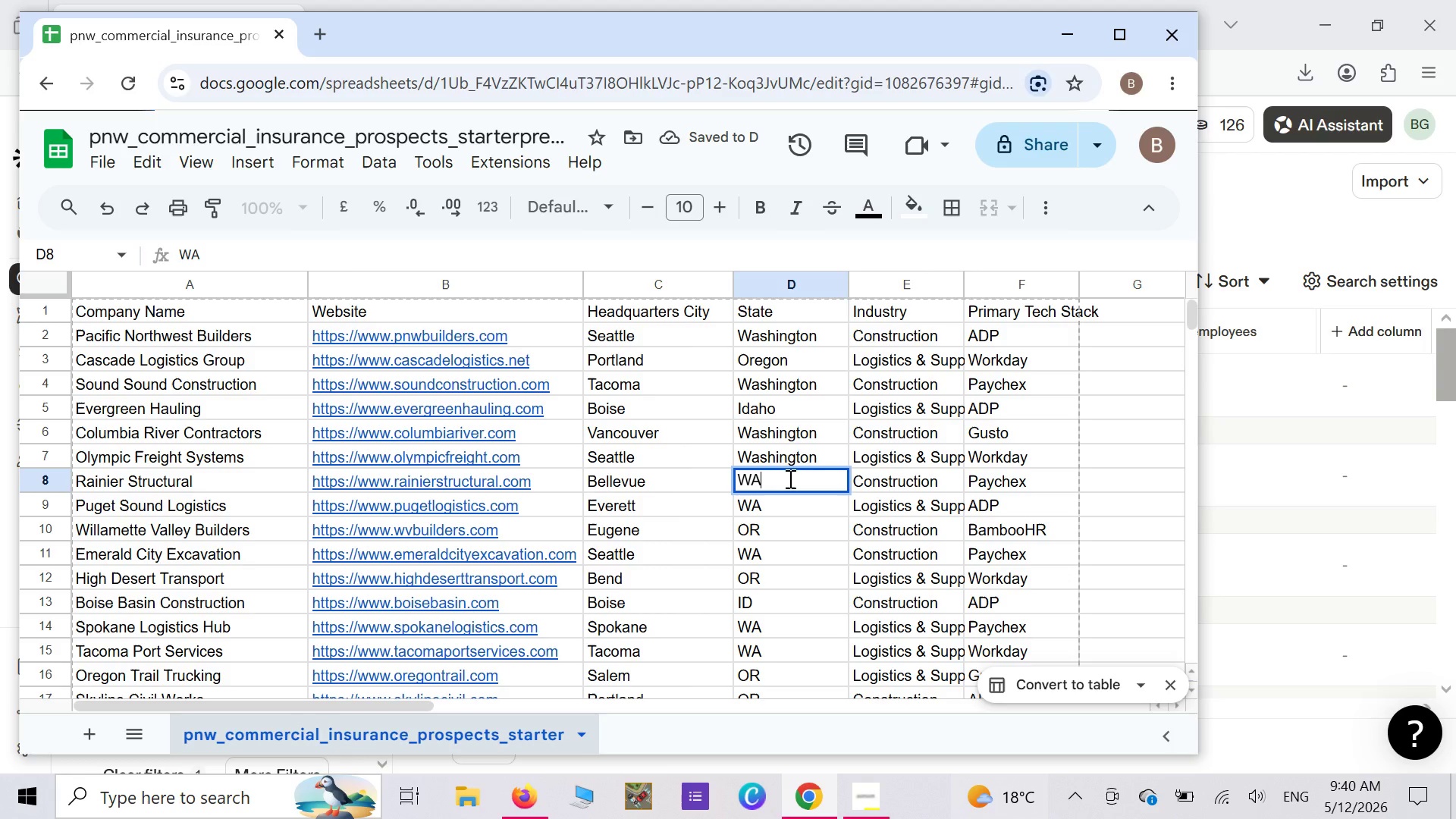 
key(Backspace)
type(as)
 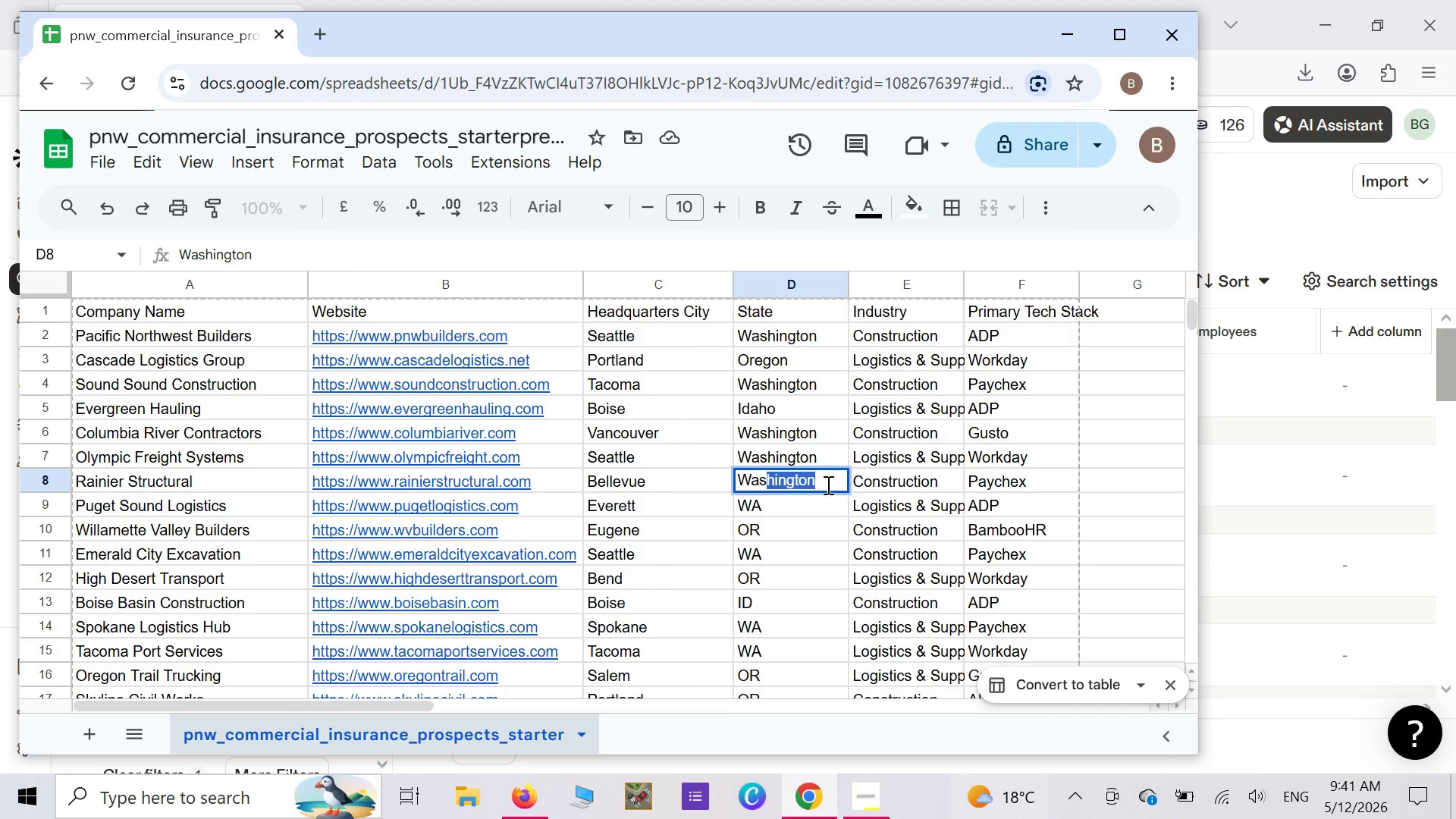 
key(Enter)
 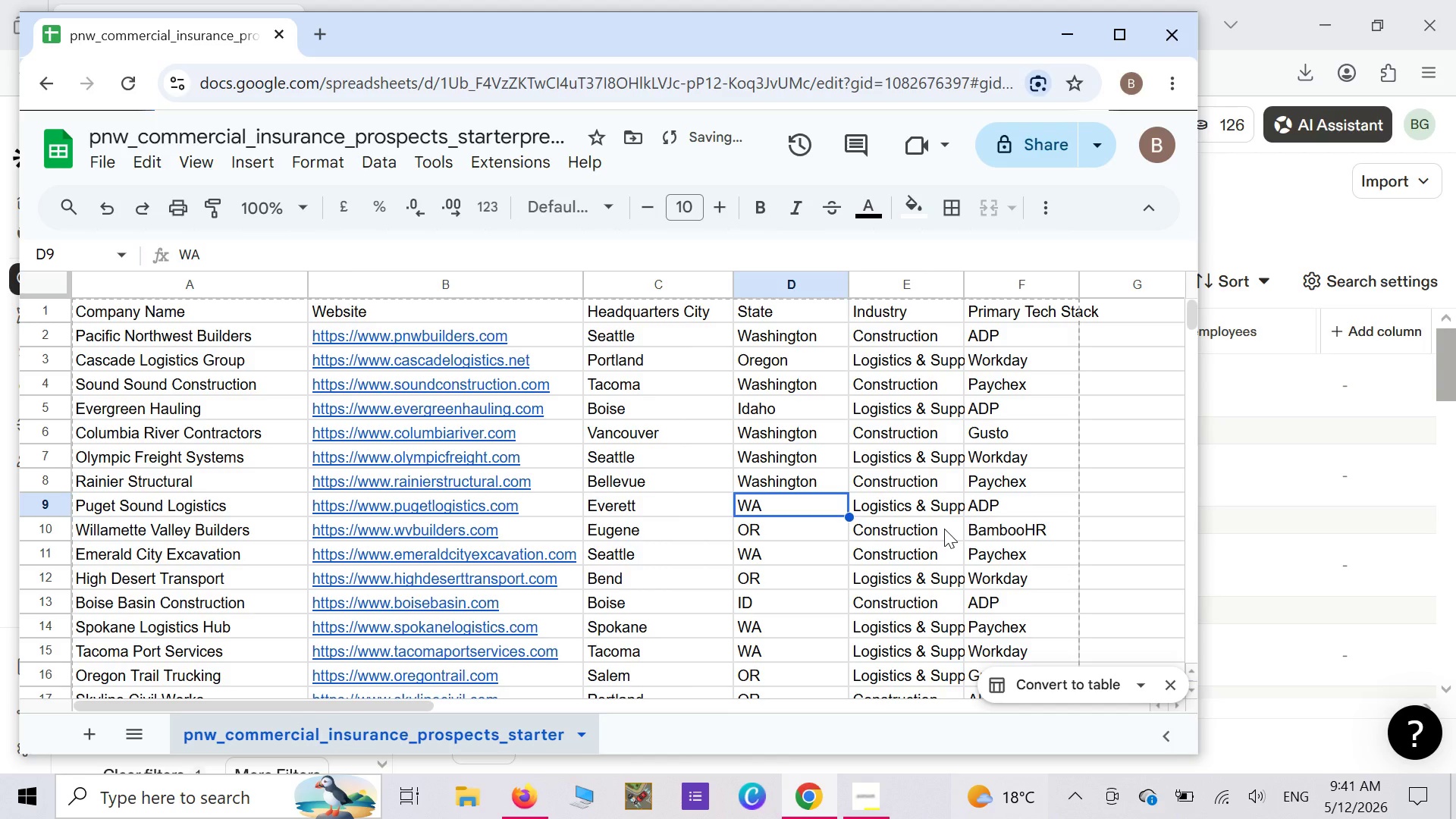 
double_click([944, 529])
 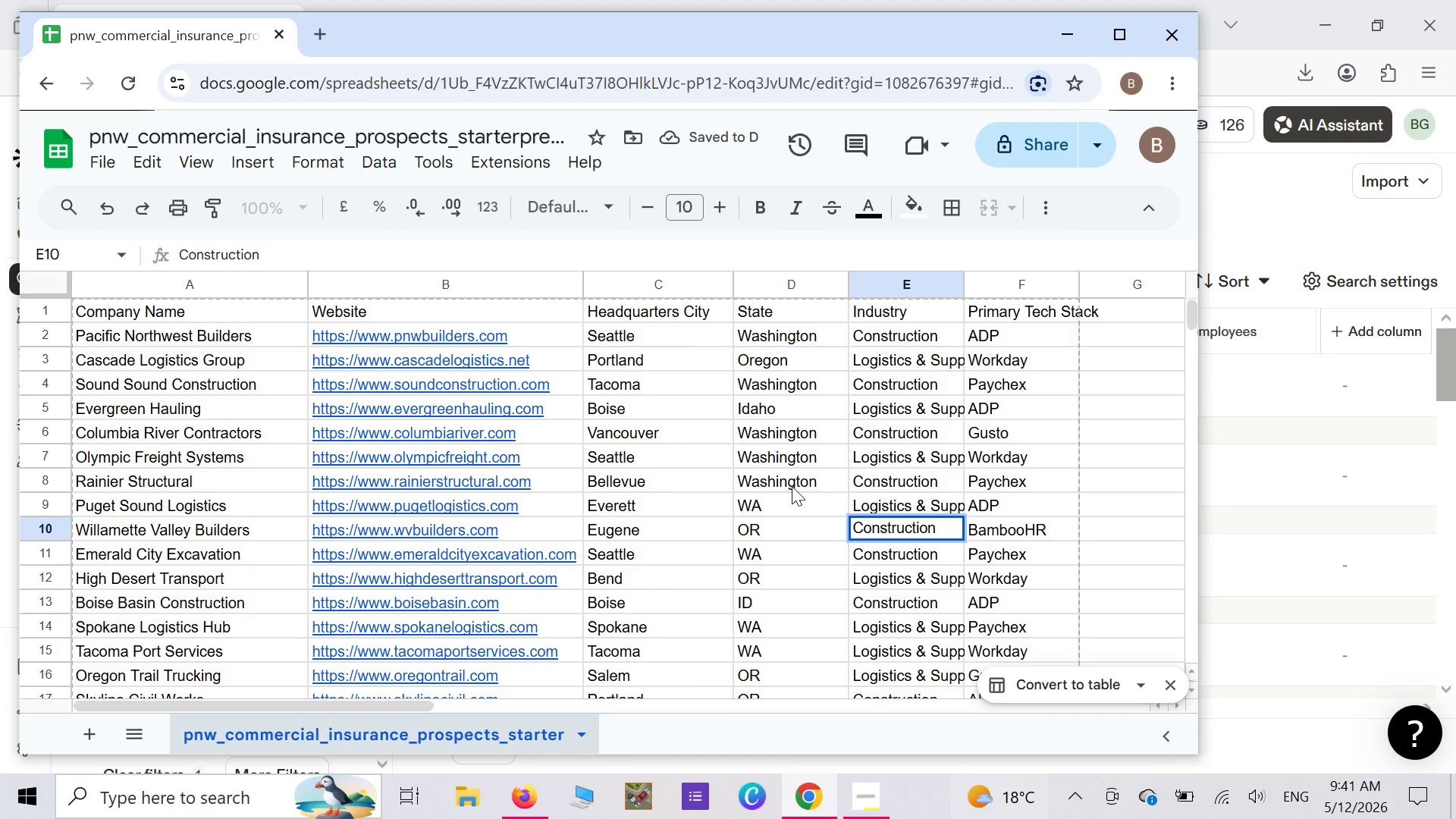 
left_click([792, 486])
 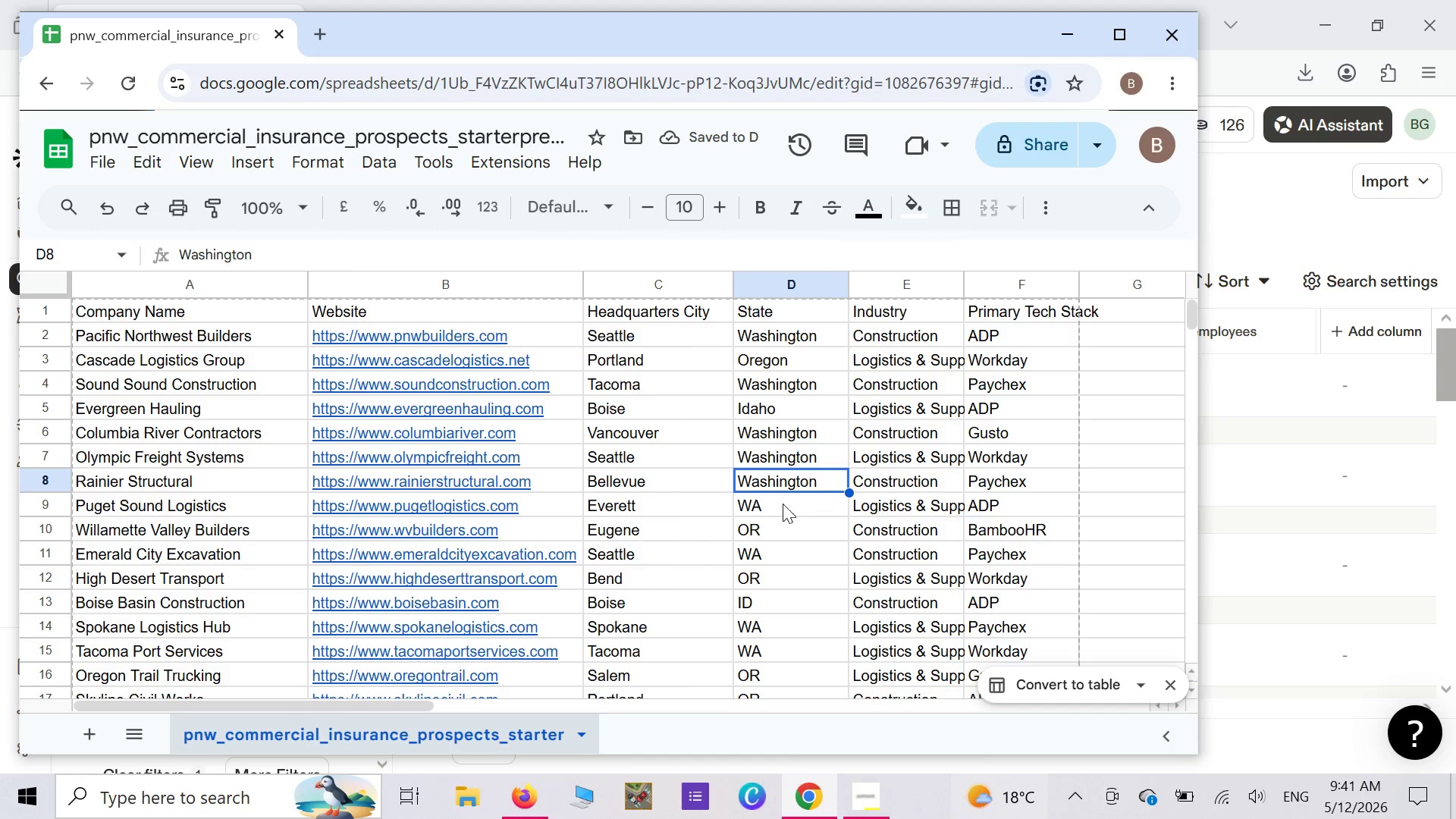 
left_click([783, 504])
 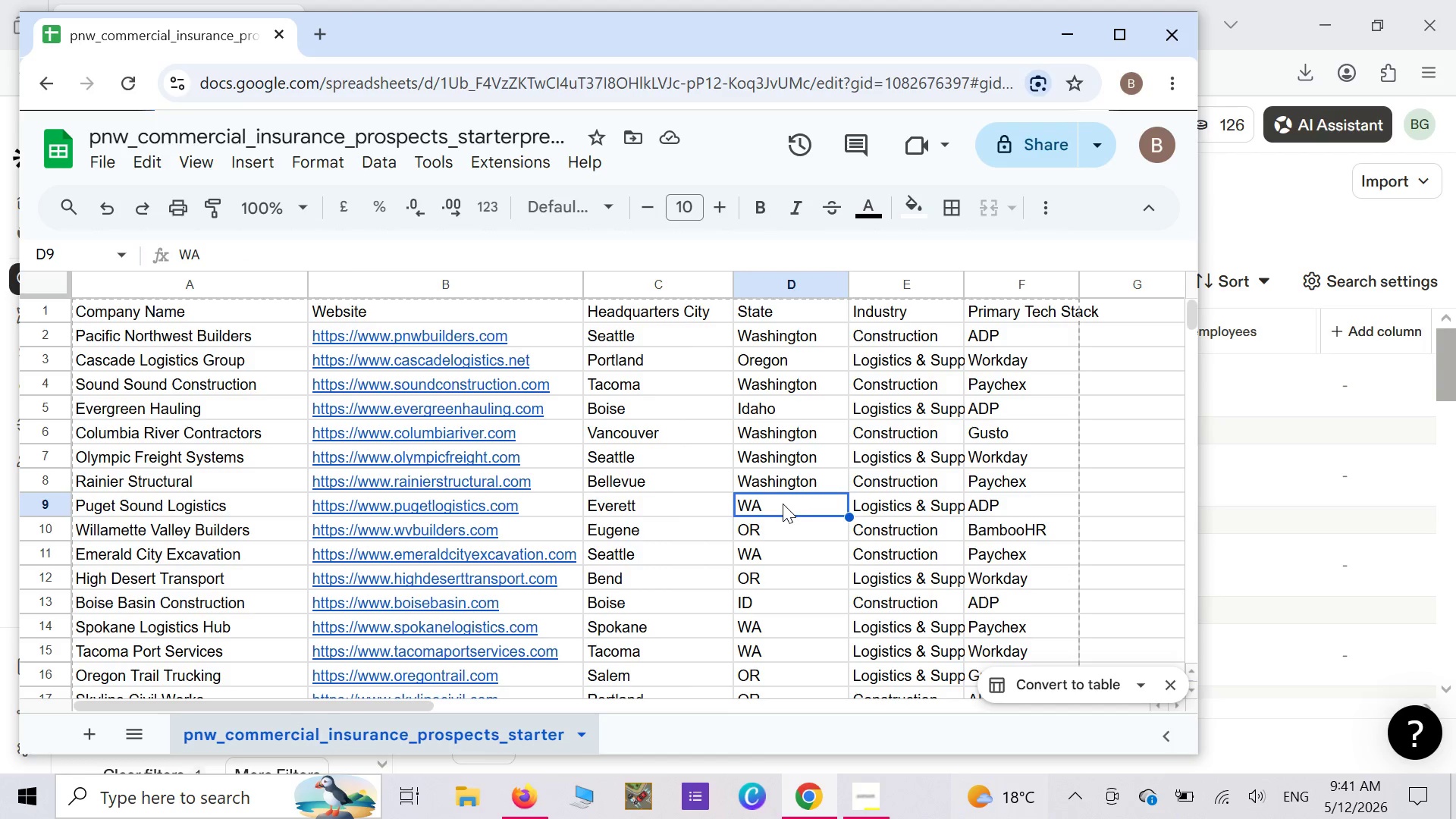 
double_click([783, 504])
 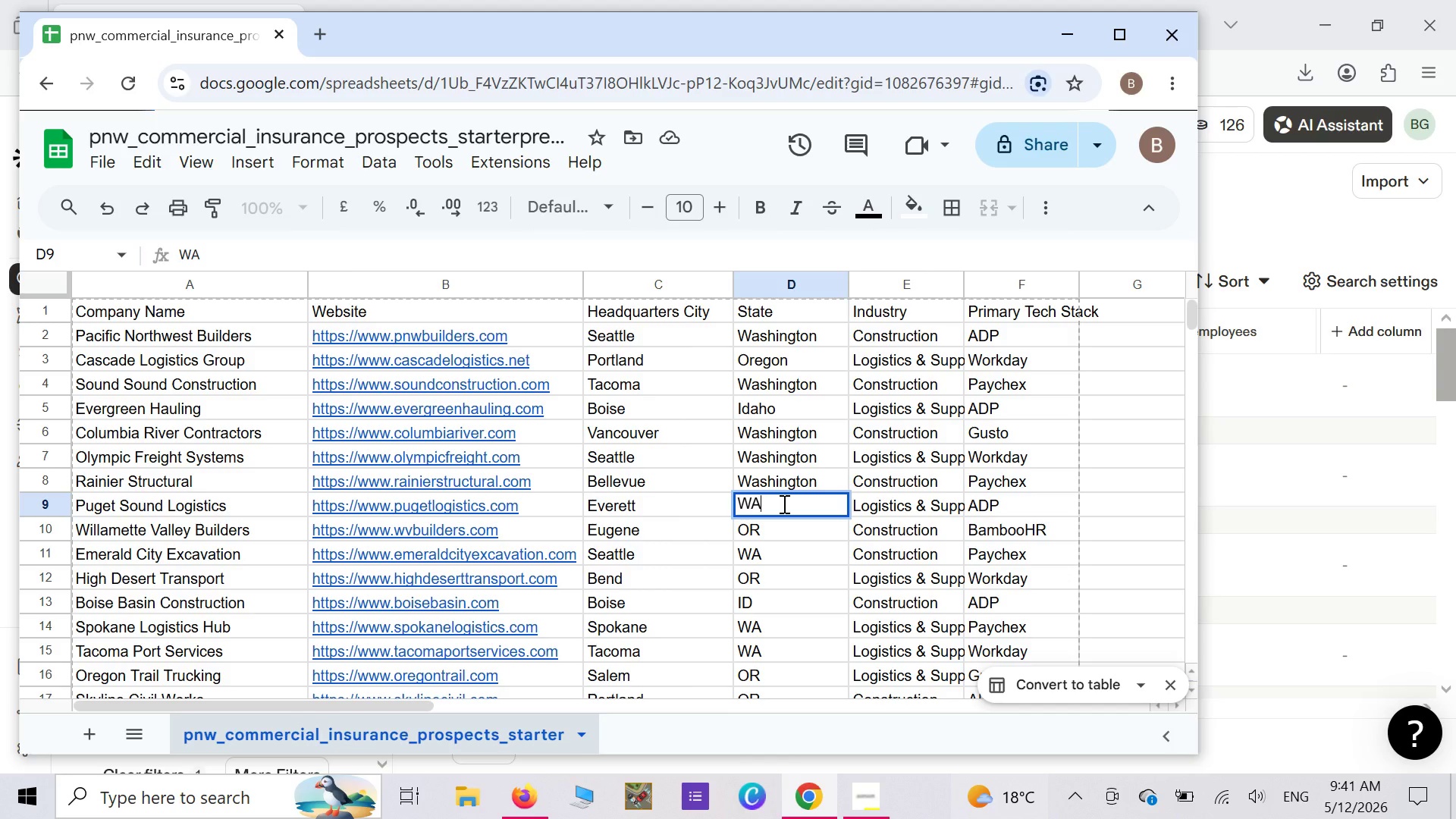 
key(Backspace)
type(as)
 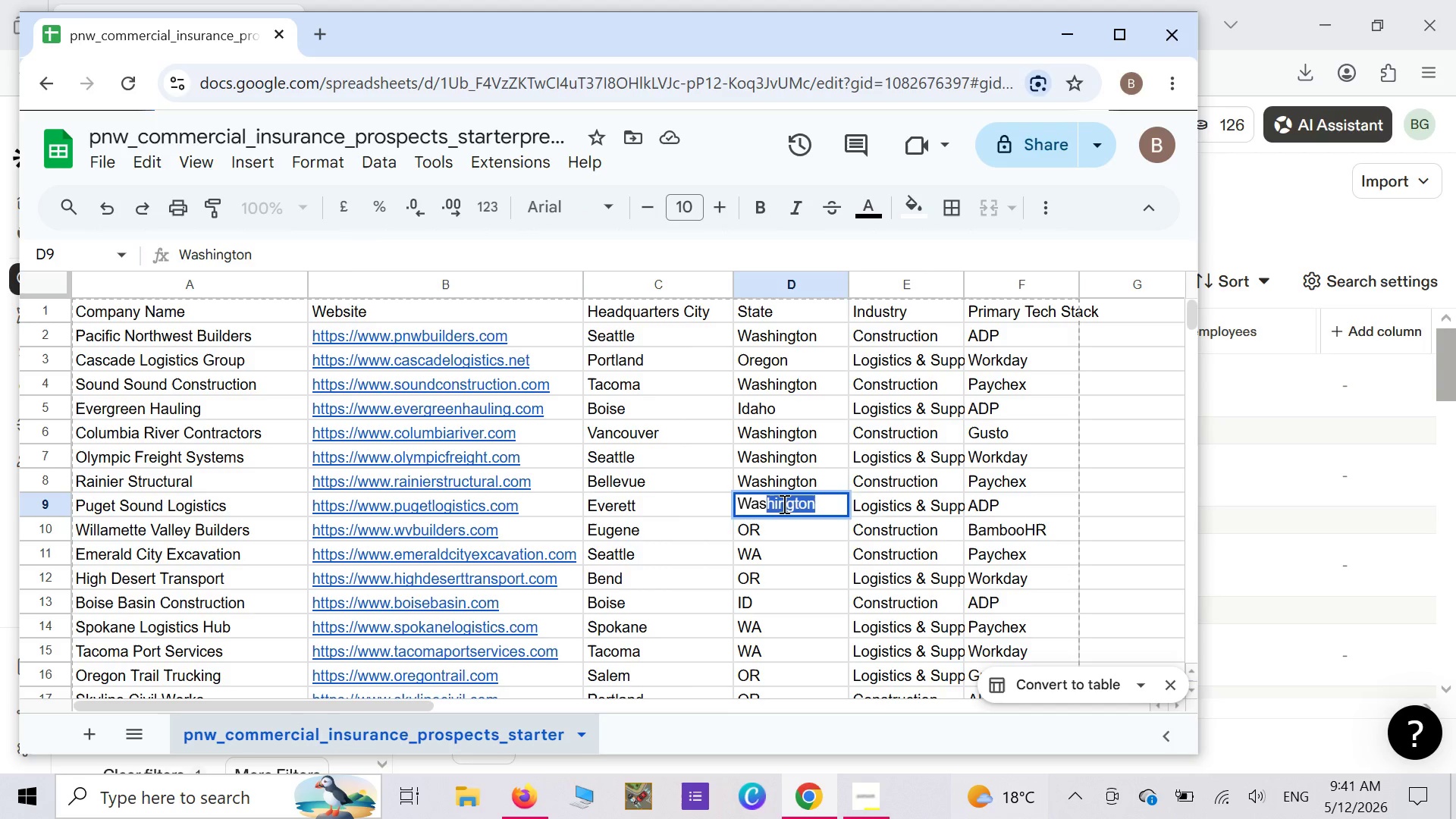 
key(Enter)
 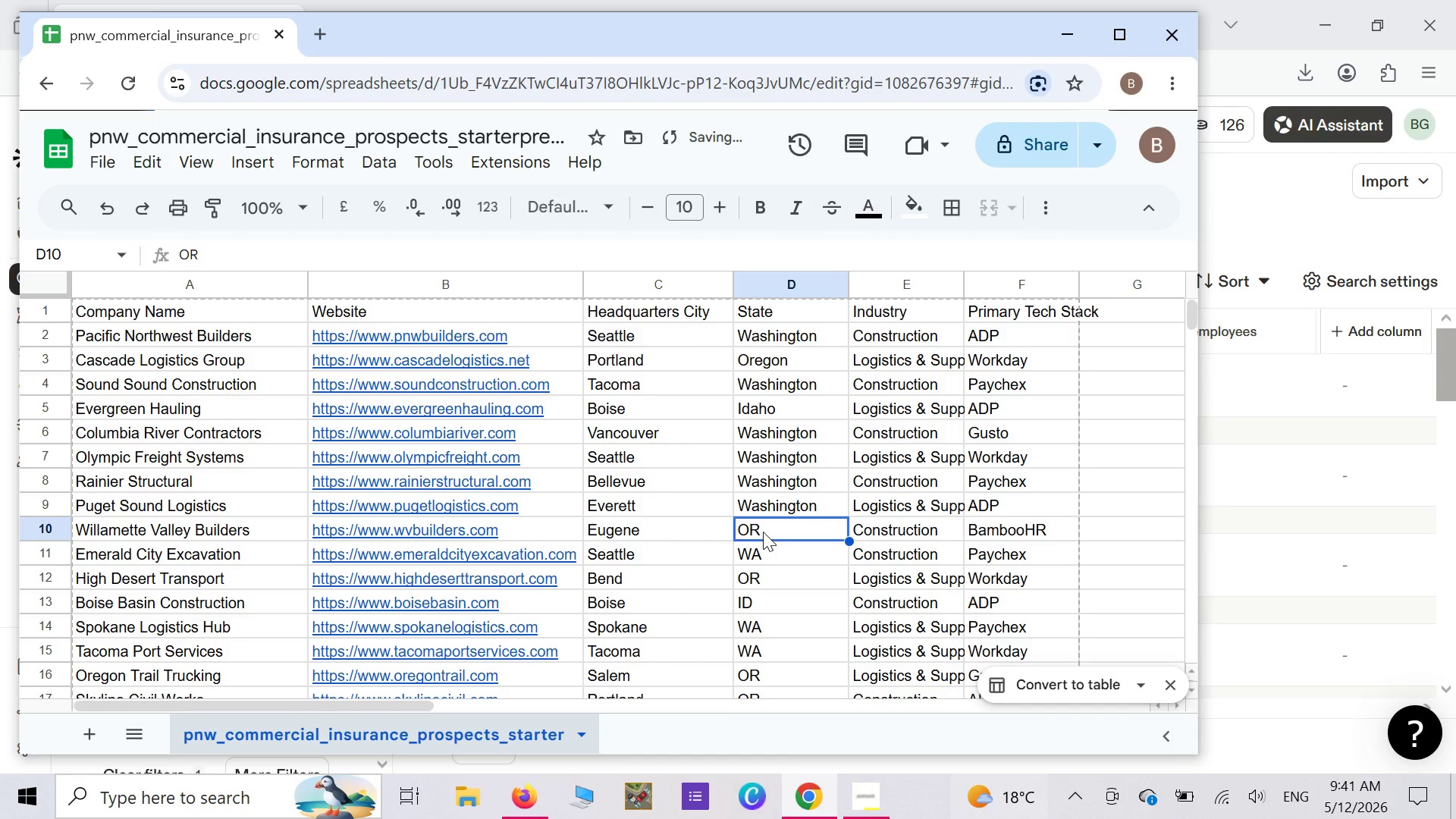 
double_click([763, 532])
 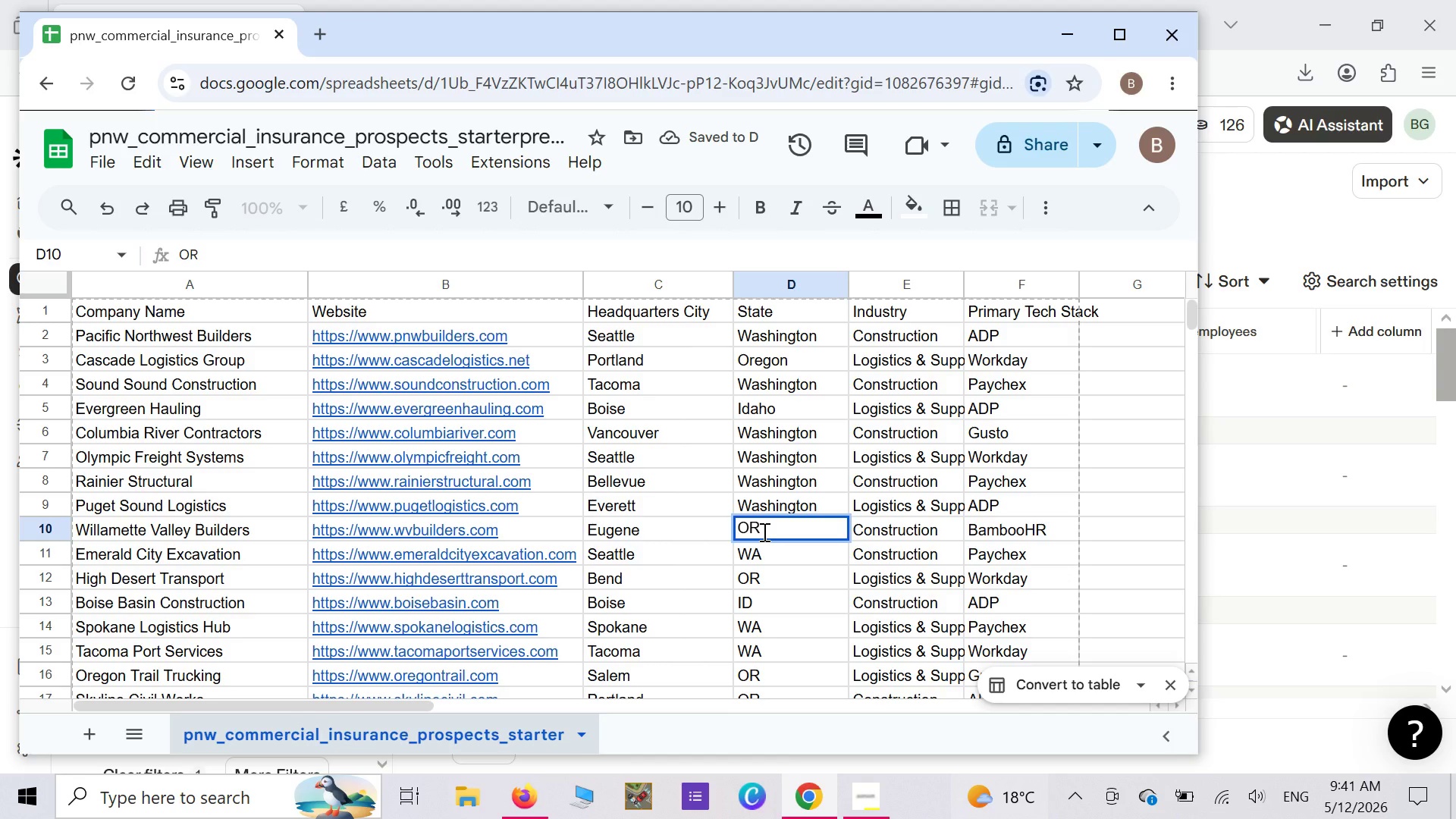 
key(Backspace)
type(re)
 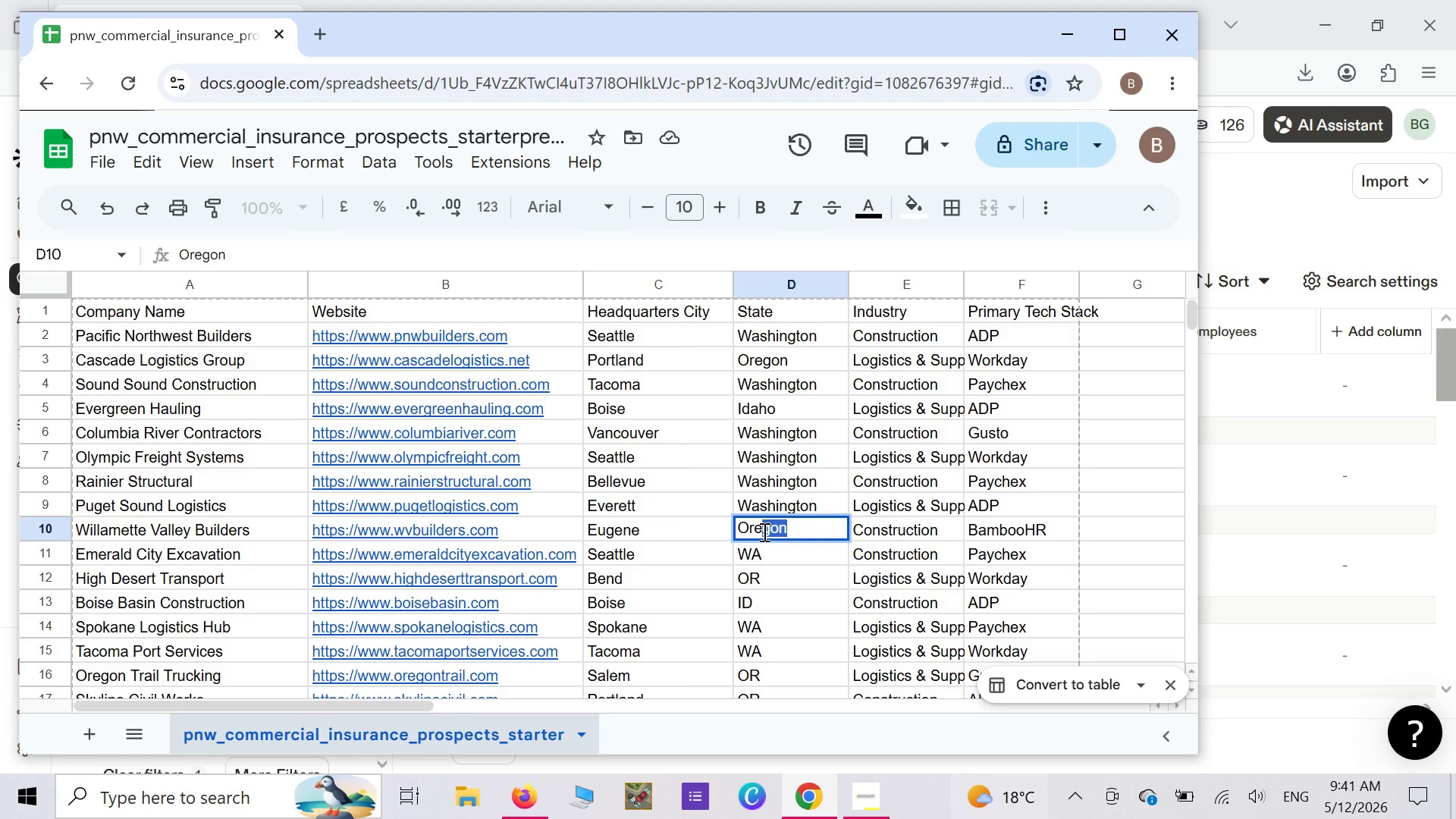 
key(Enter)
 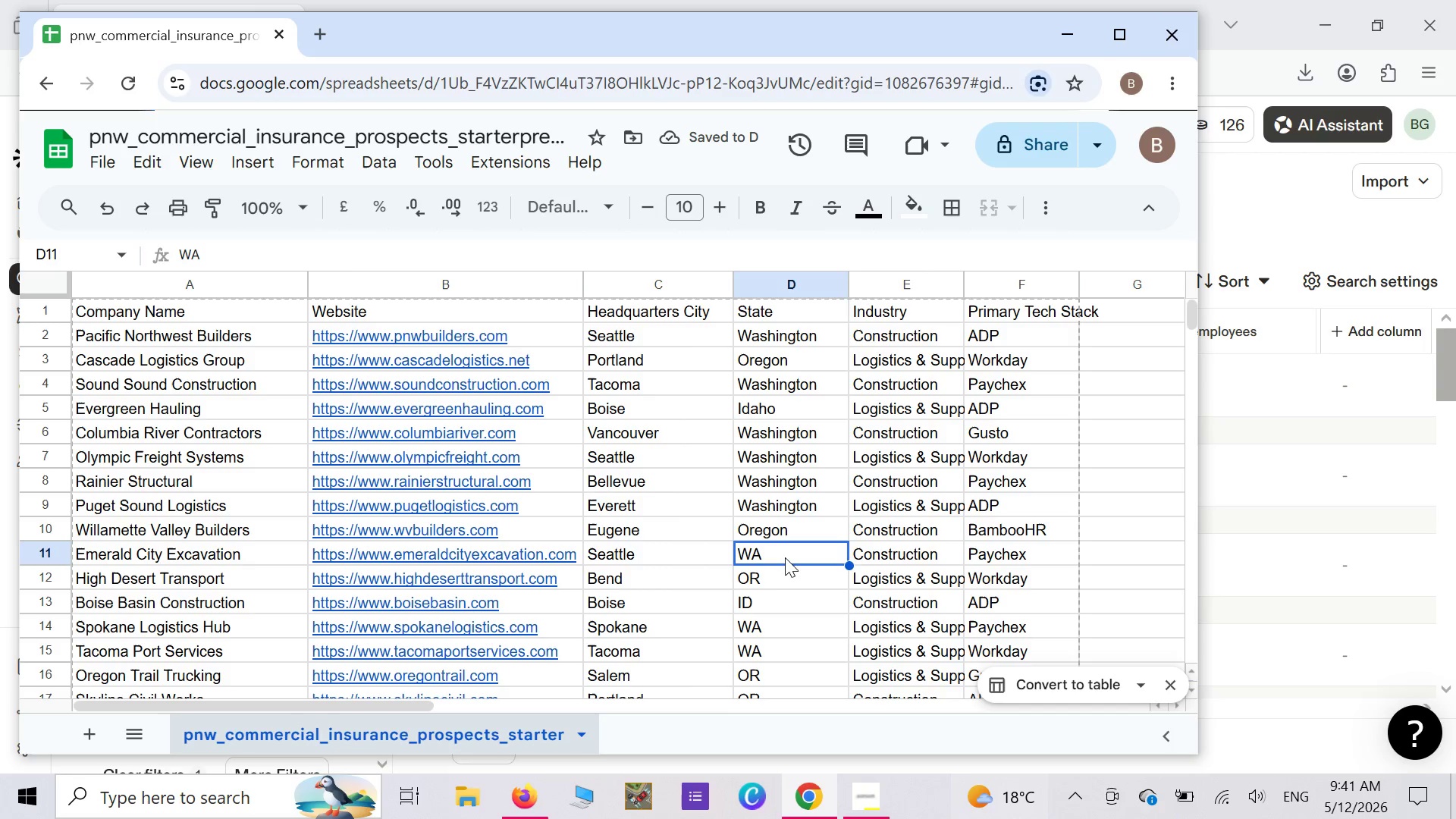 
double_click([779, 550])
 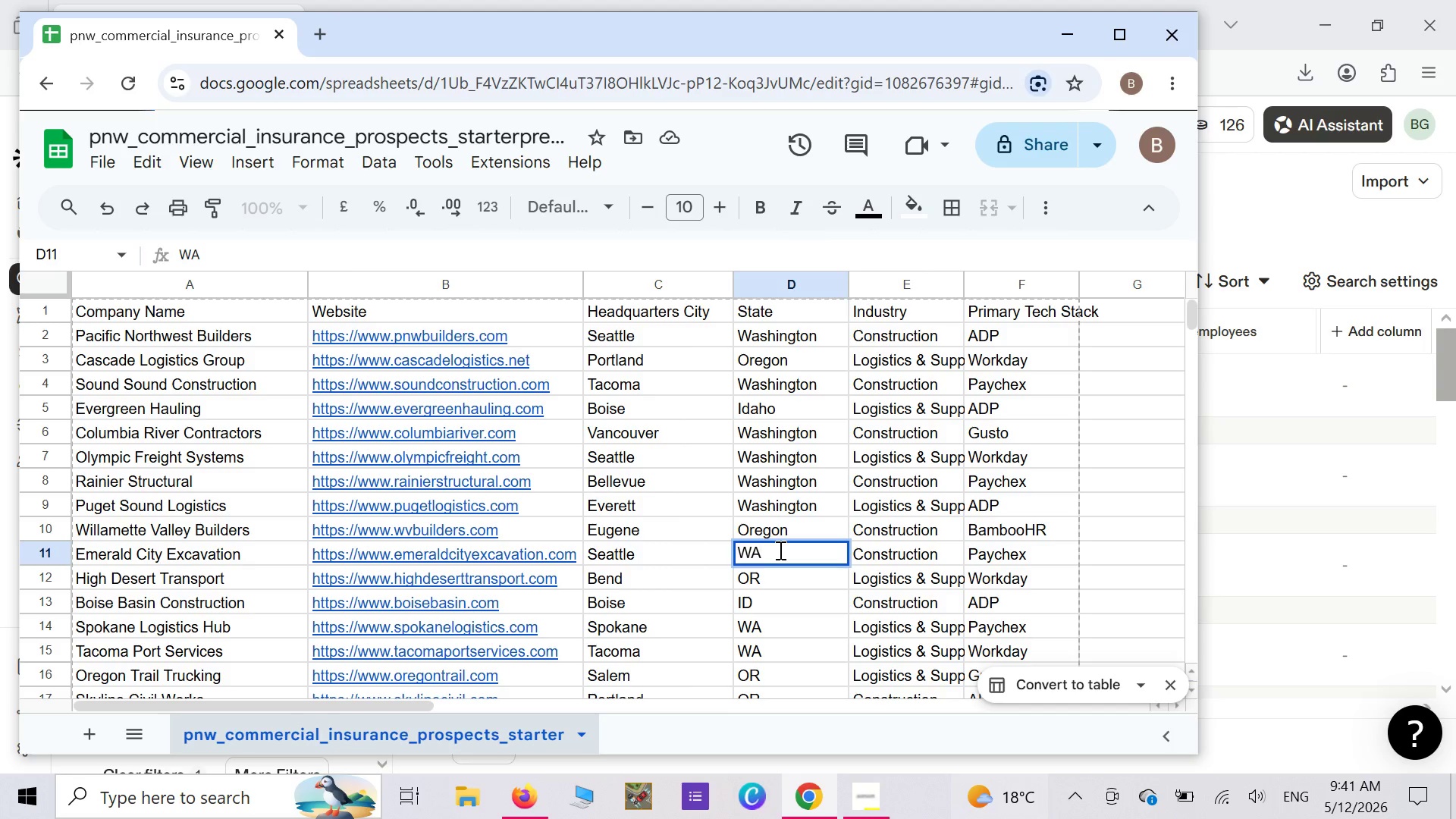 
key(Backspace)
type(as)
 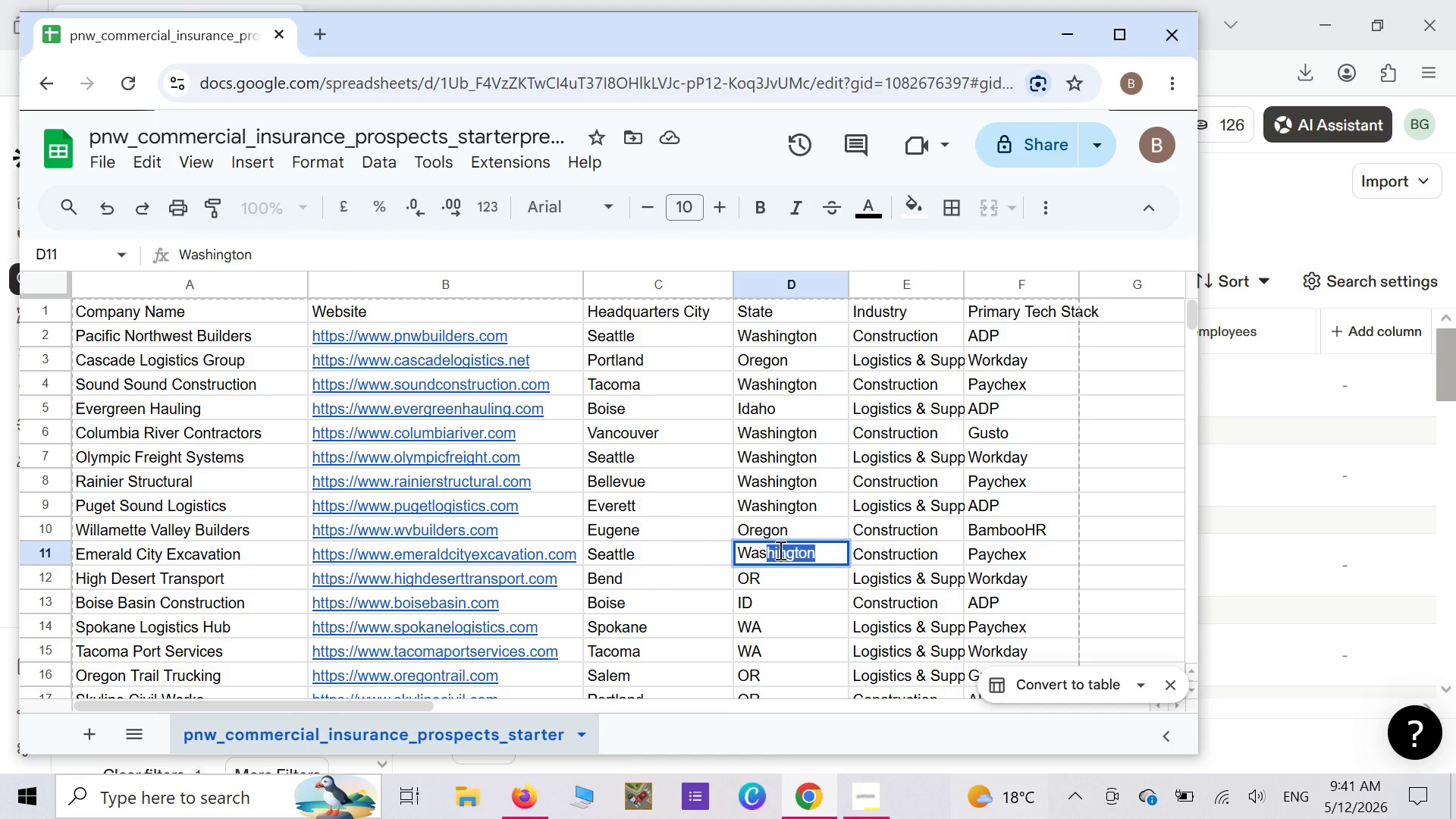 
key(Enter)
 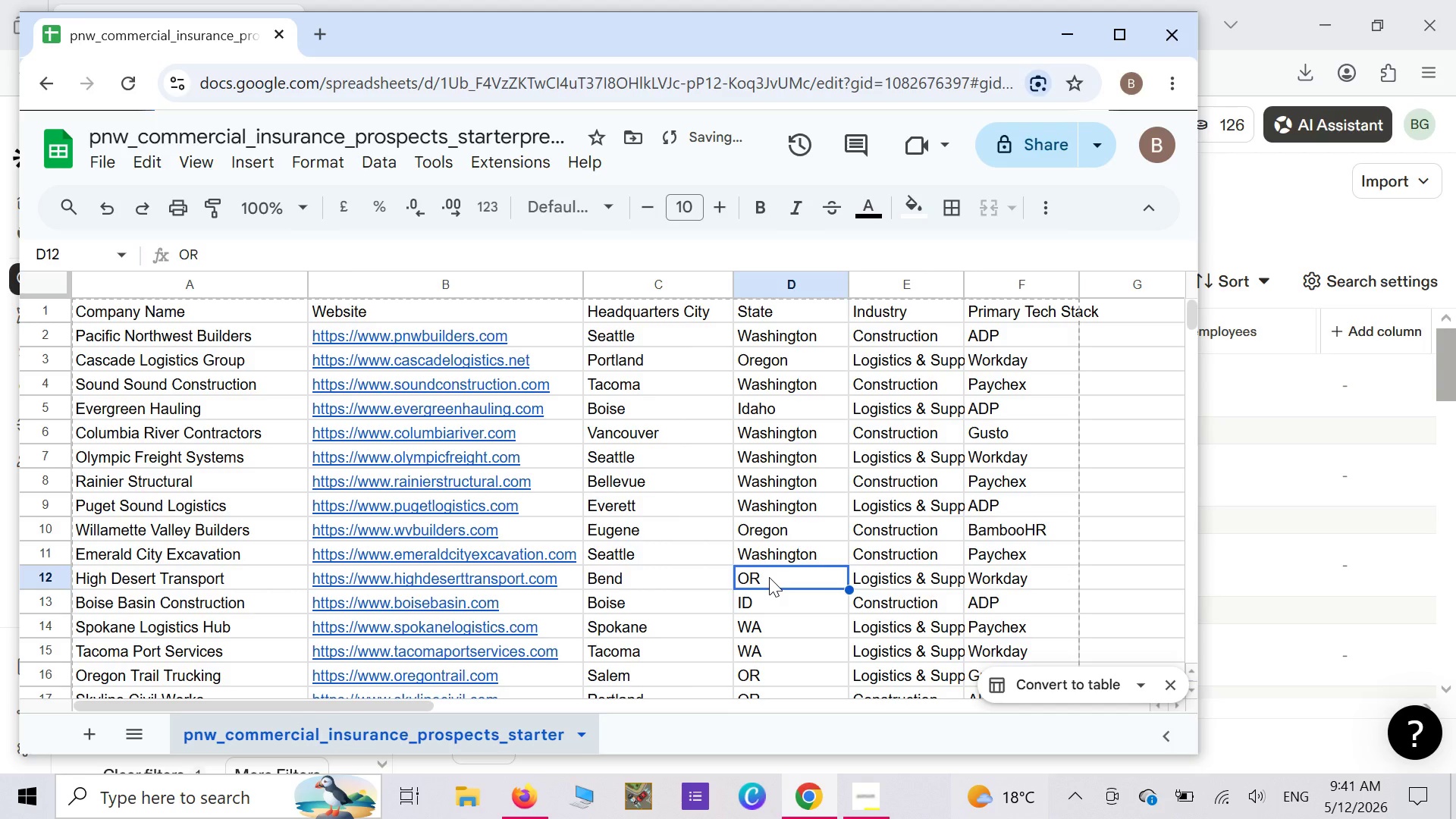 
double_click([769, 577])
 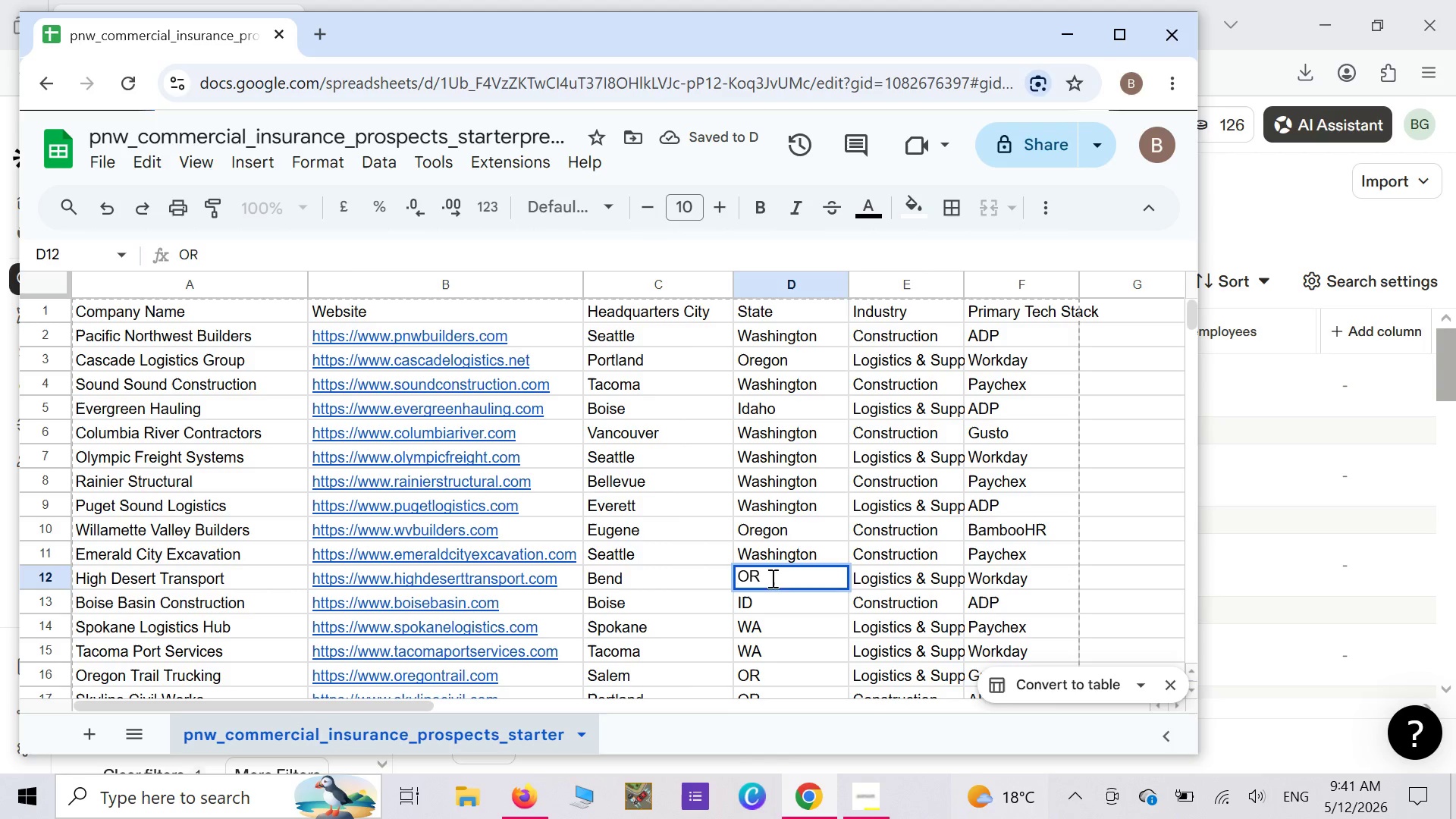 
key(Backspace)
type(re)
 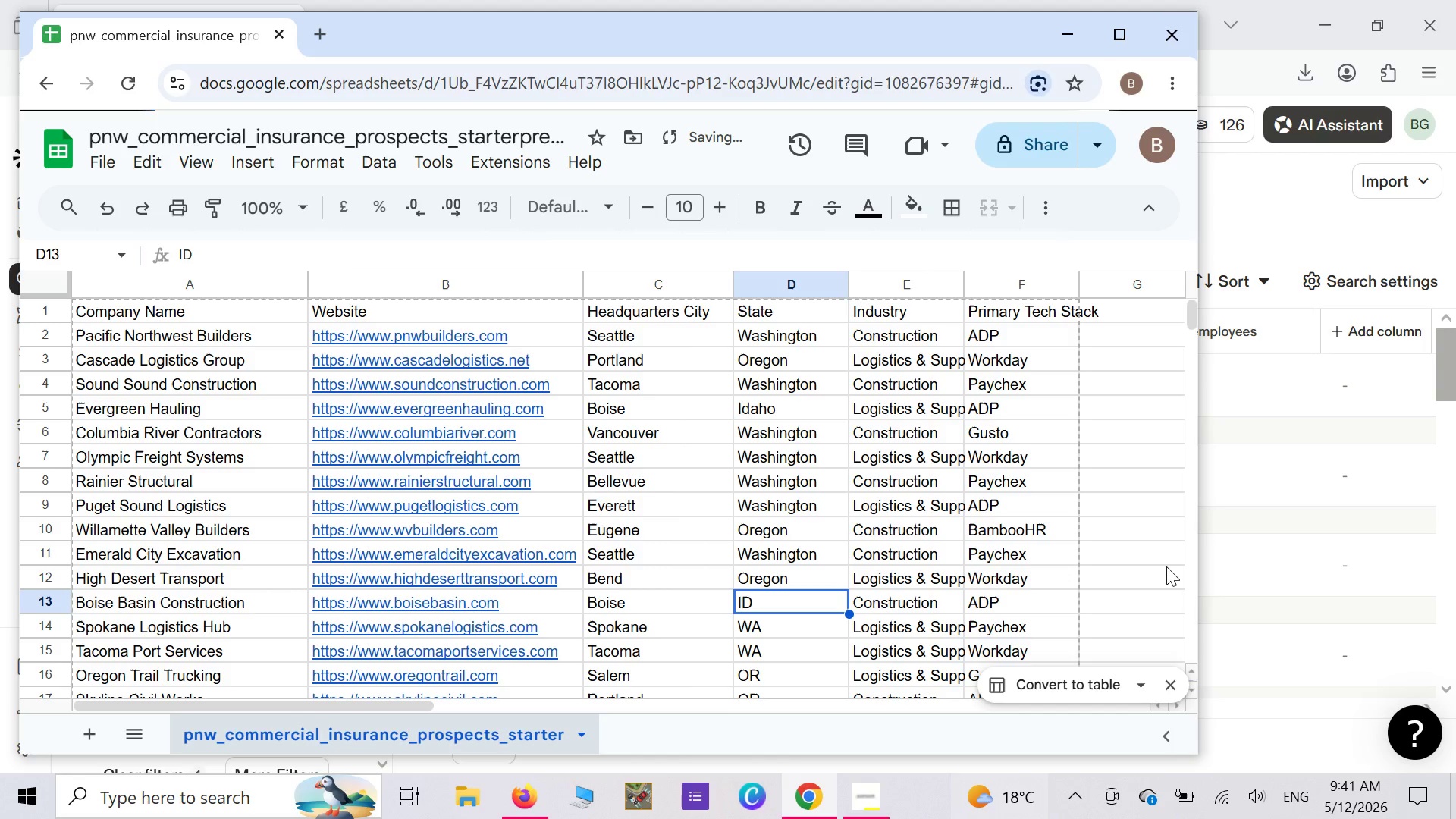 
key(Enter)
 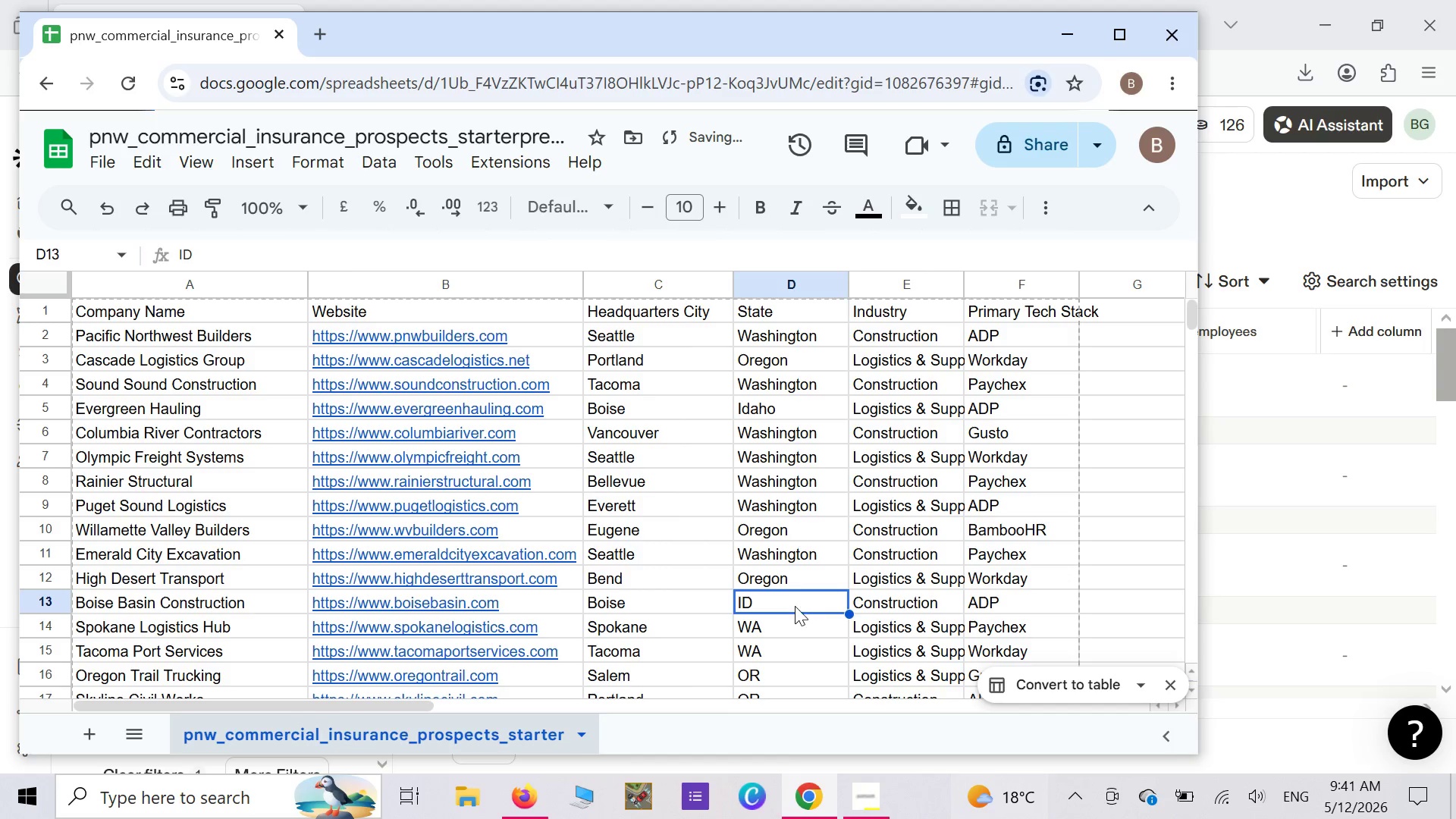 
double_click([788, 610])
 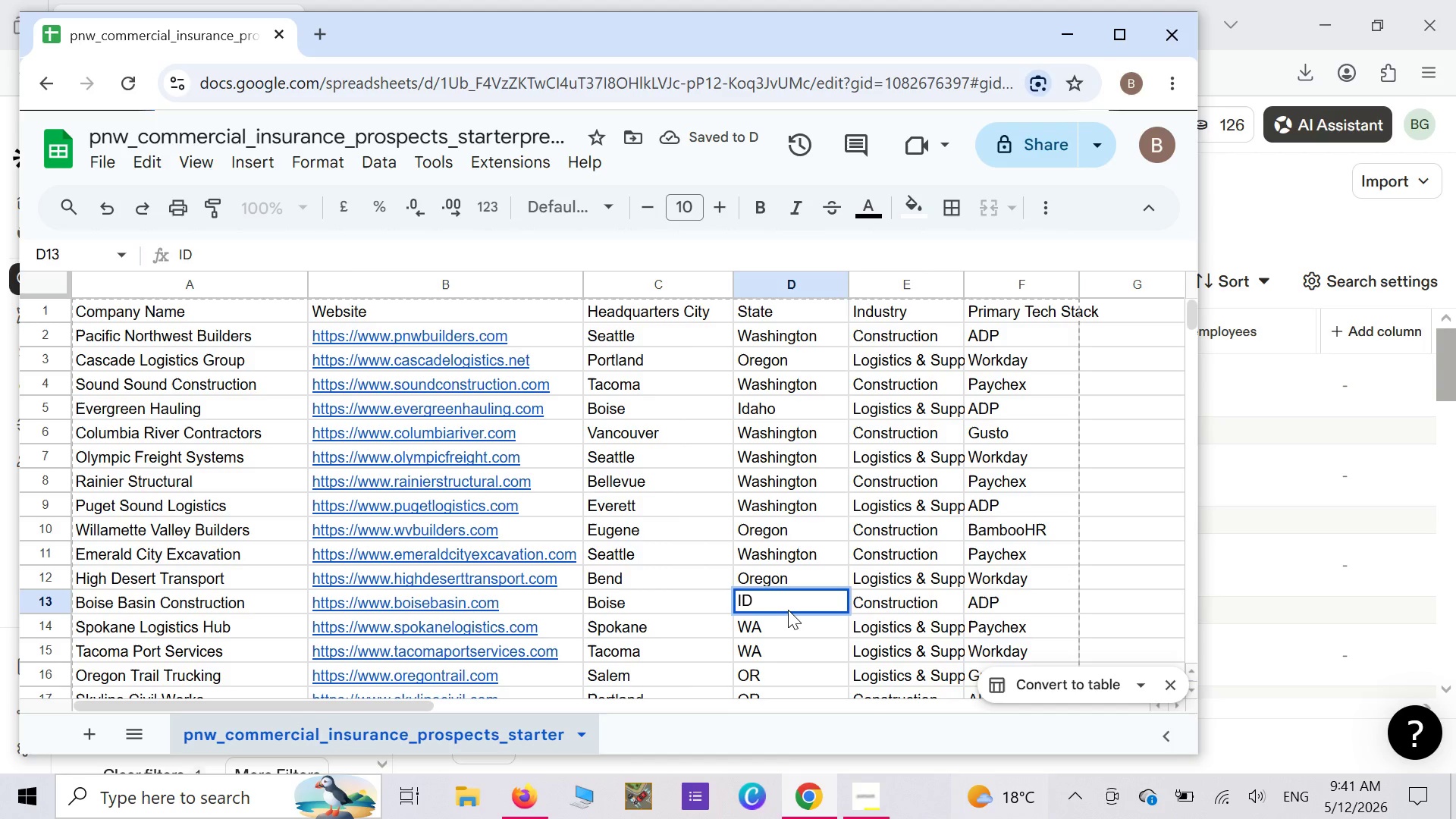 
key(Backspace)
type(da)
 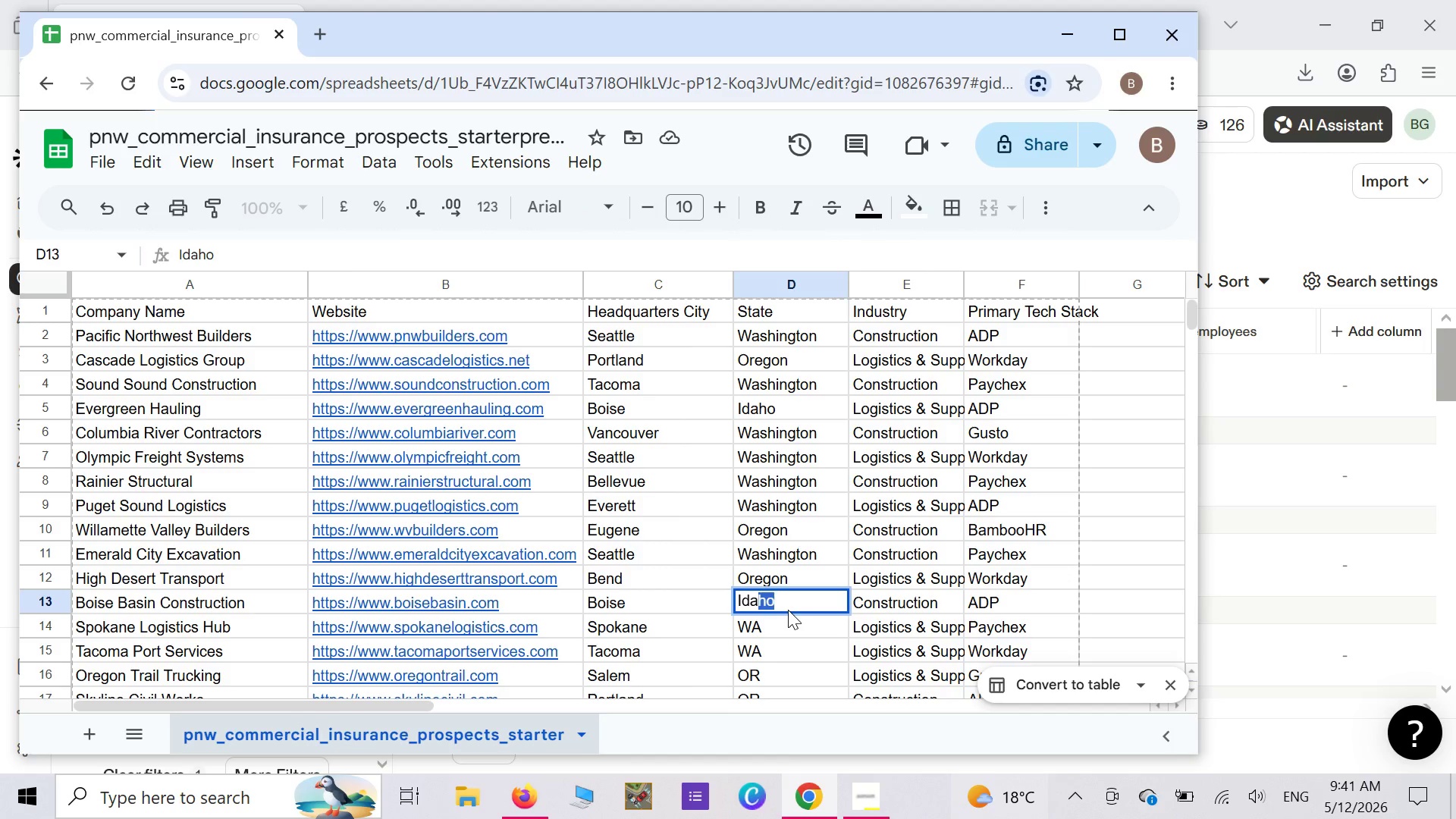 
key(Enter)
 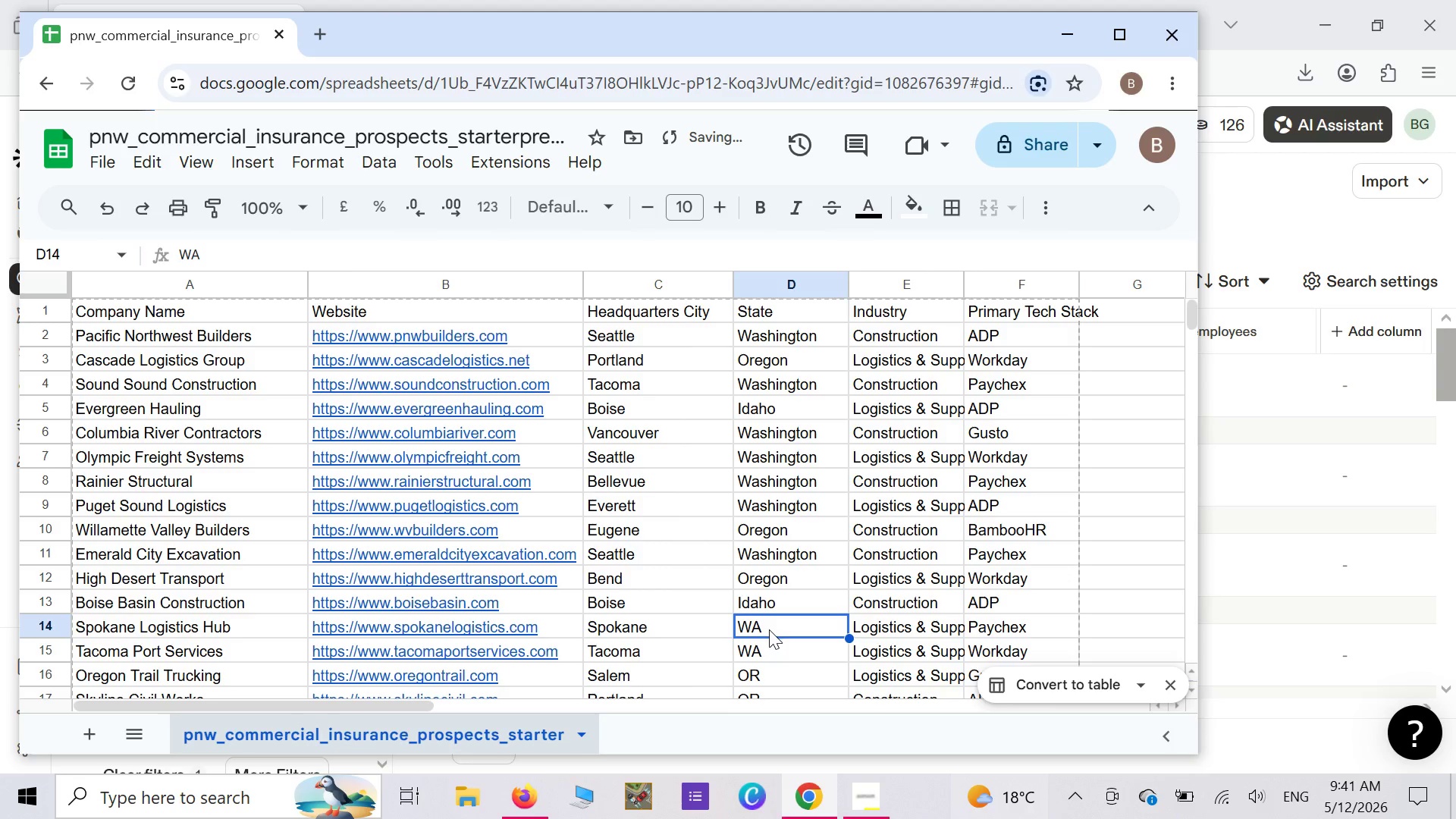 
double_click([769, 629])
 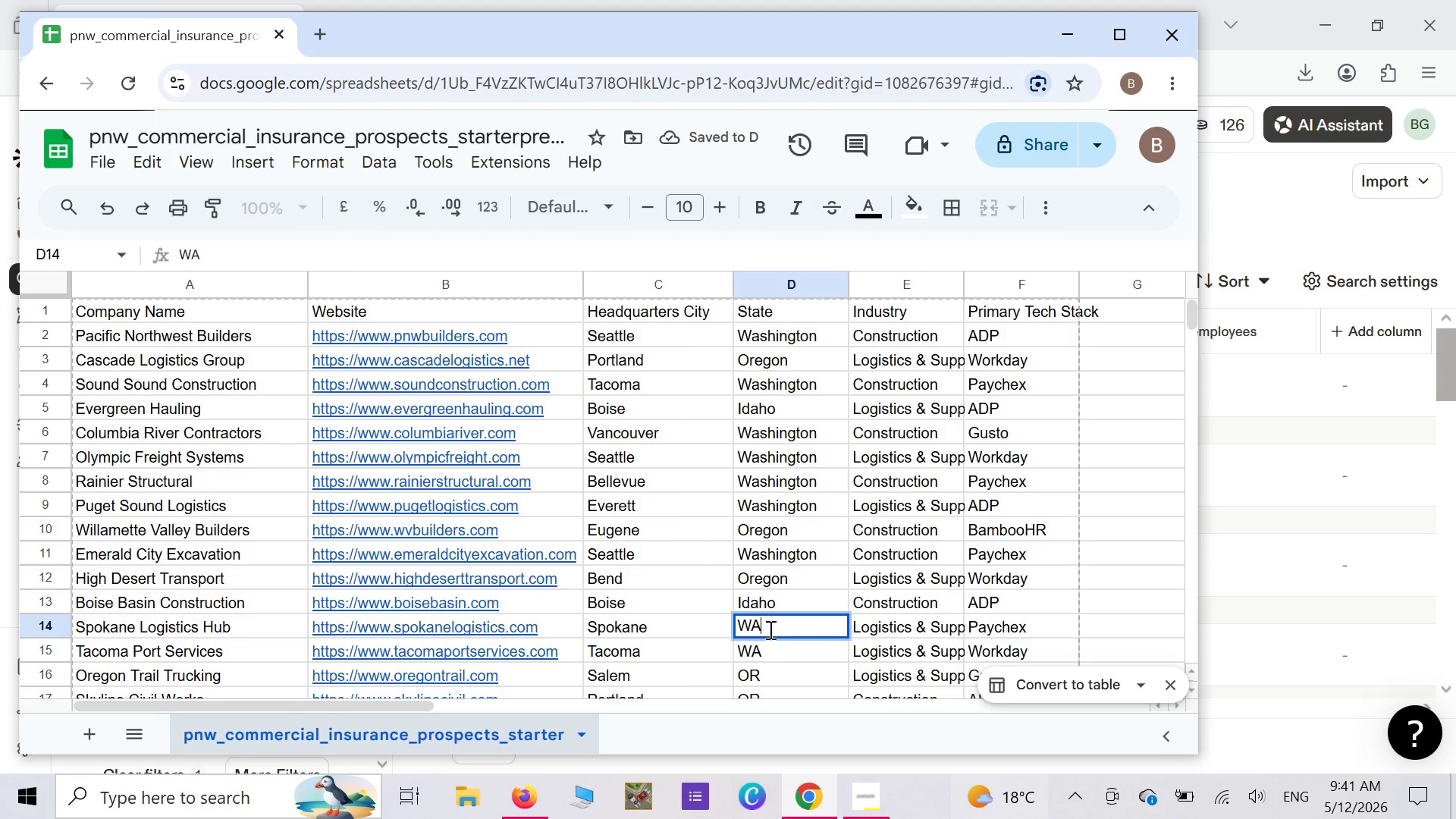 
key(Backspace)
type(as)
 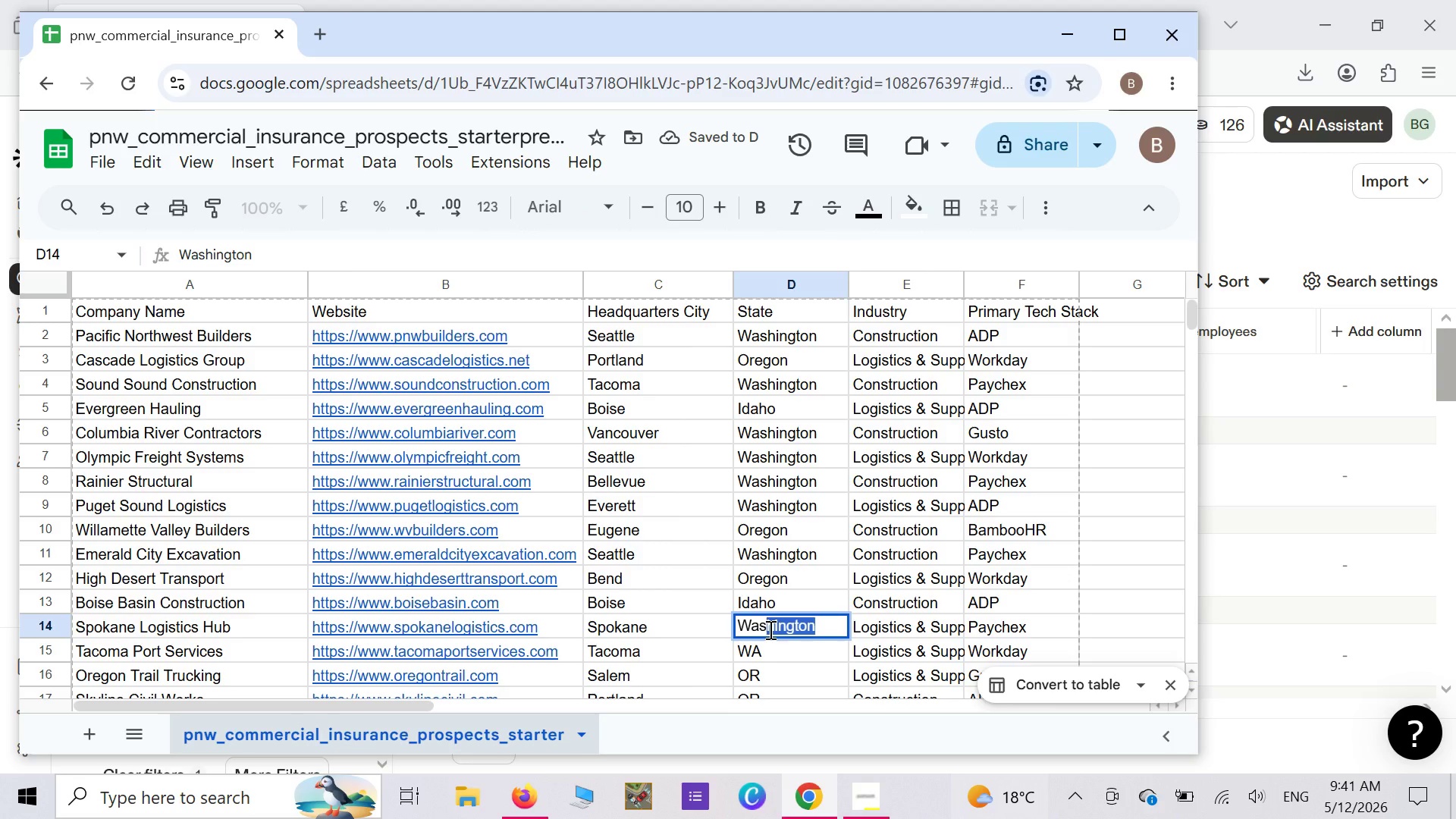 
key(Enter)
 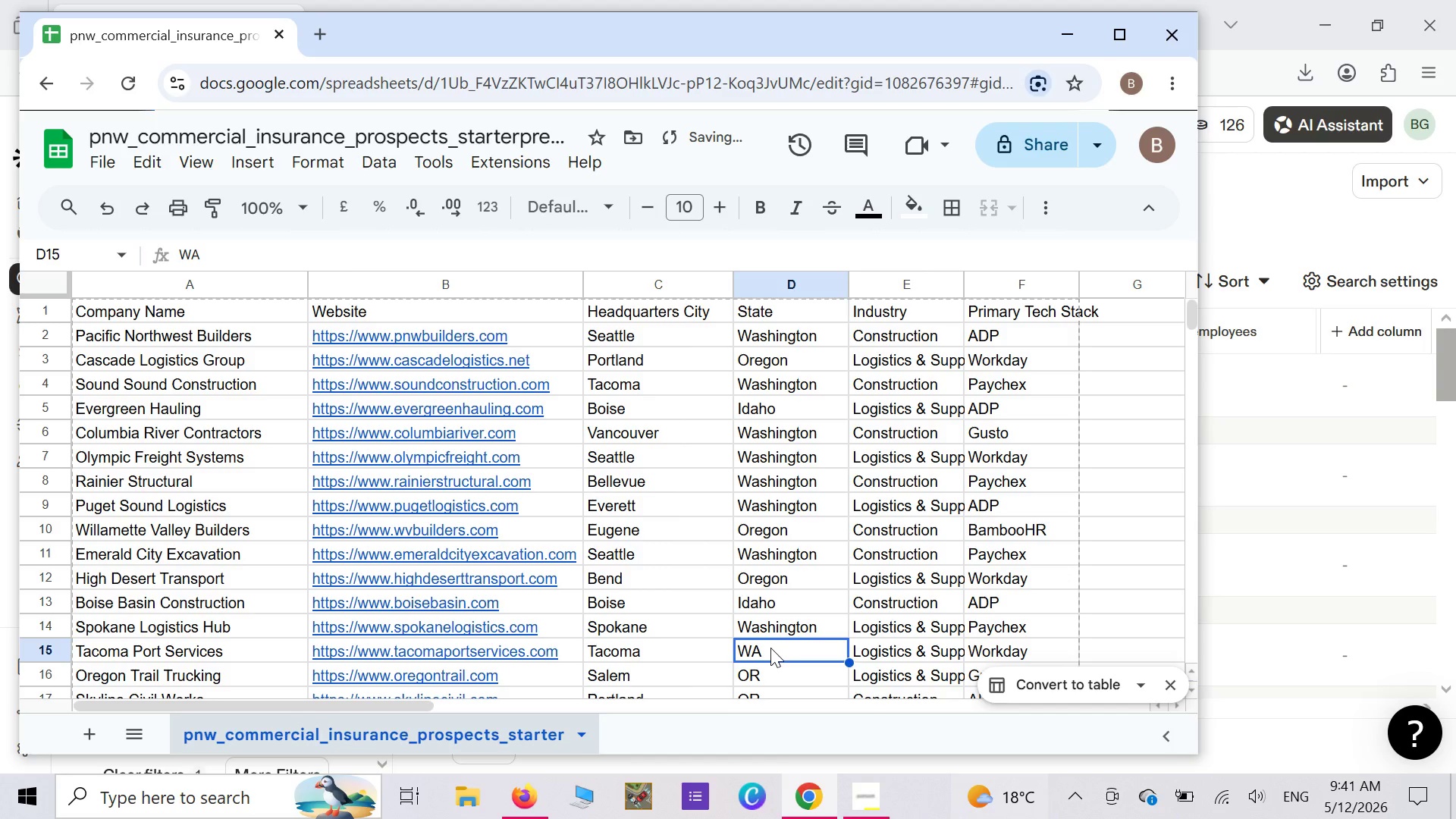 
double_click([770, 648])
 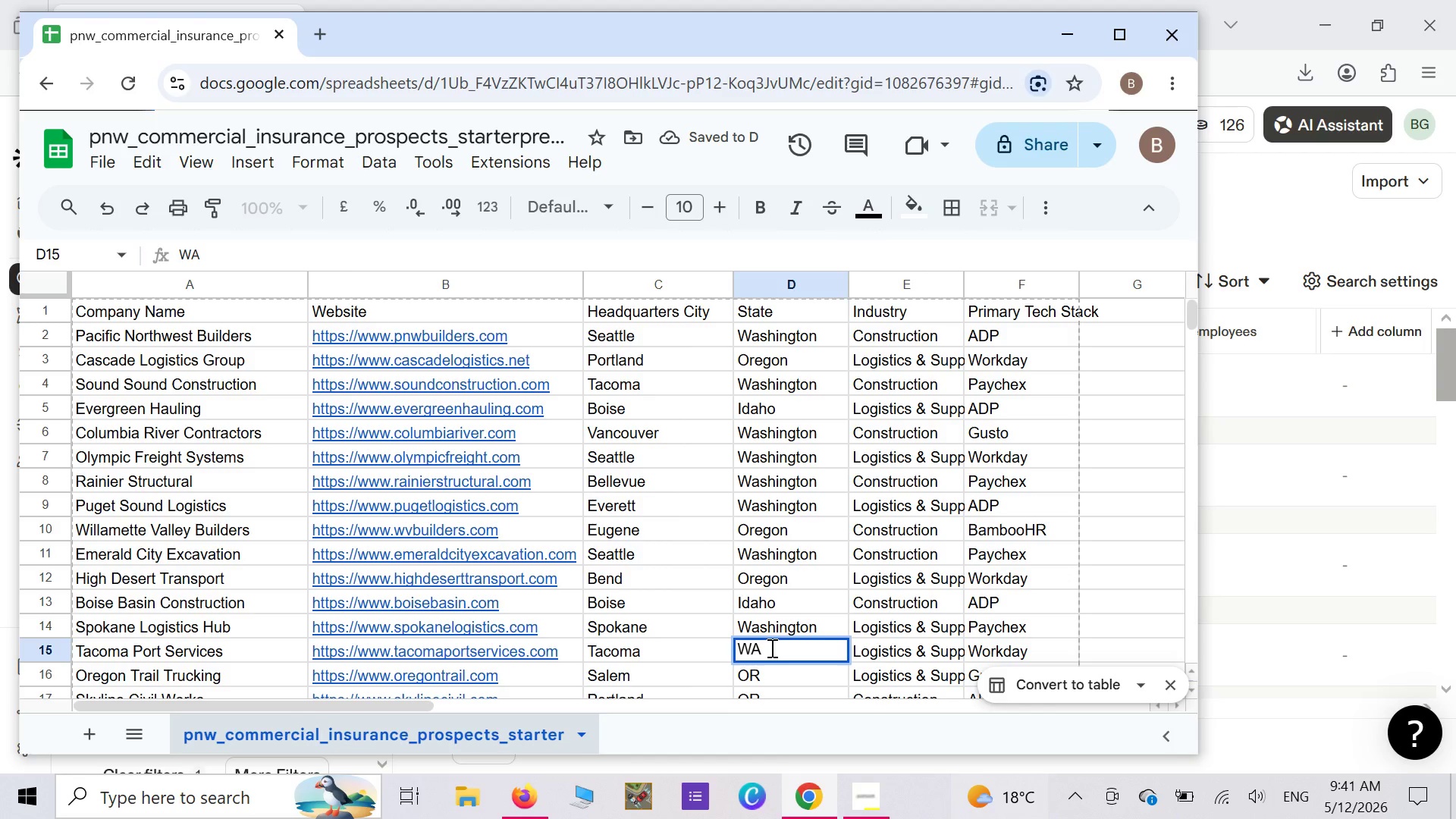 
key(Backspace)
type(as)
 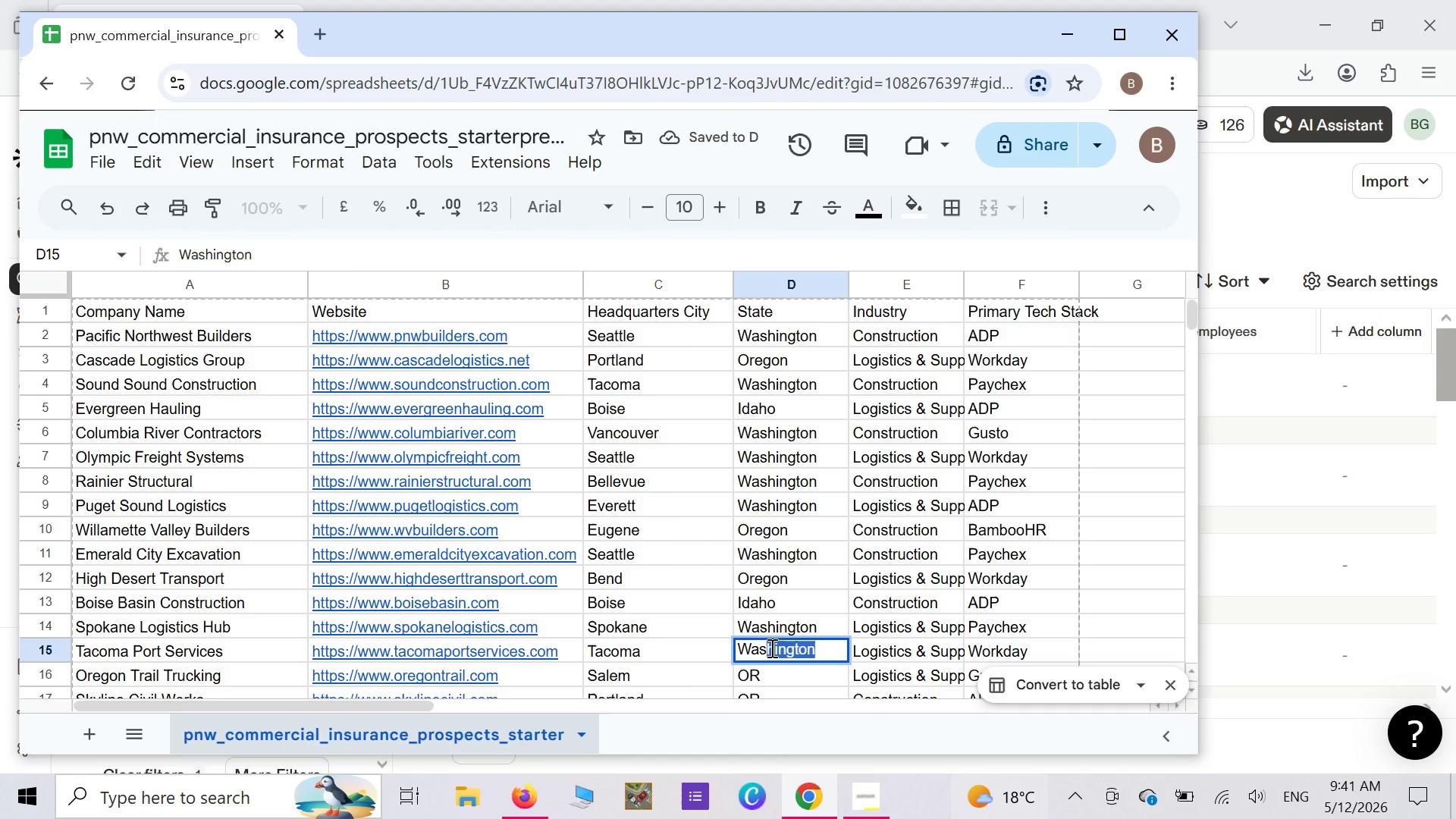 
key(Enter)
 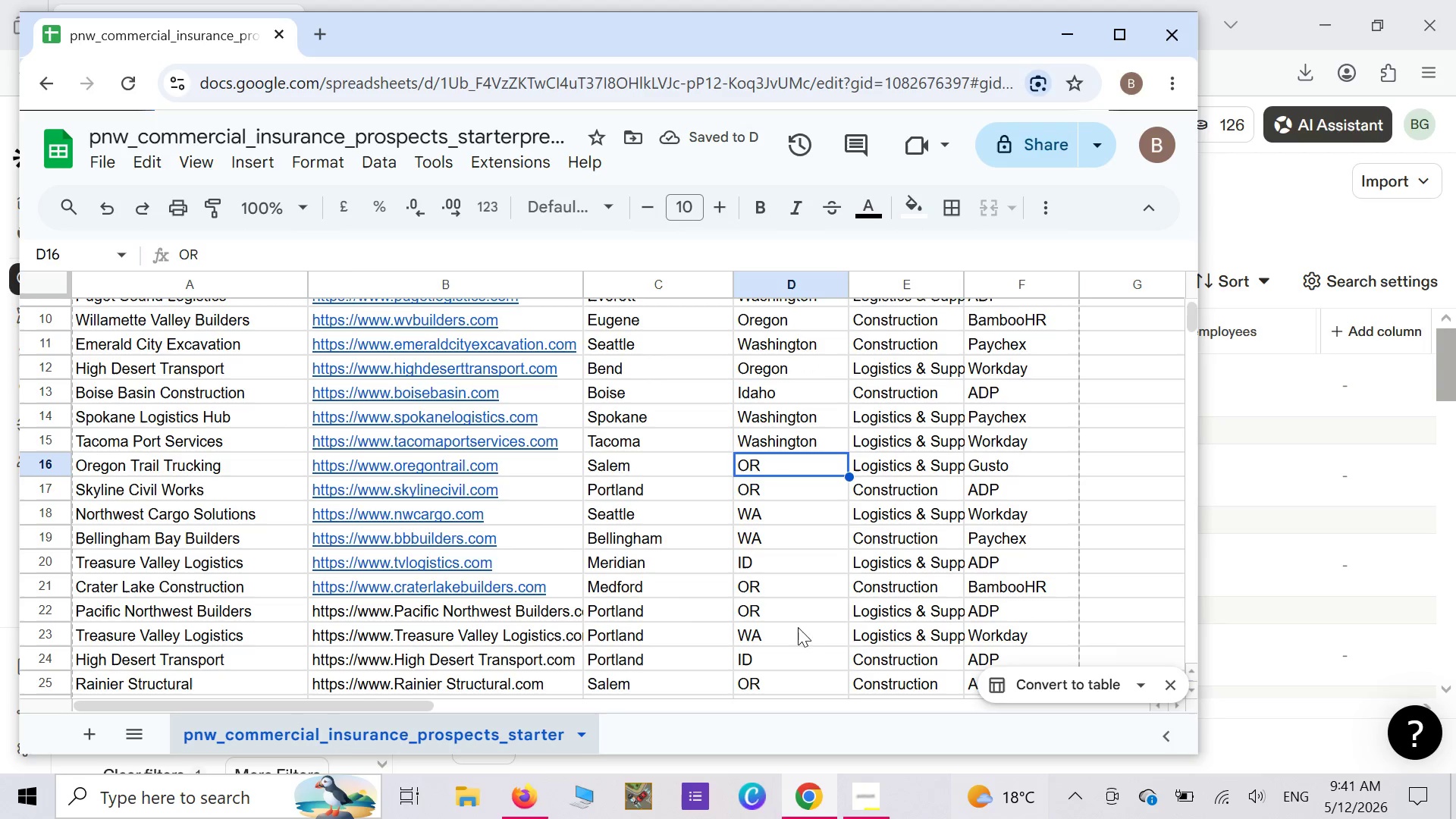 
double_click([769, 464])
 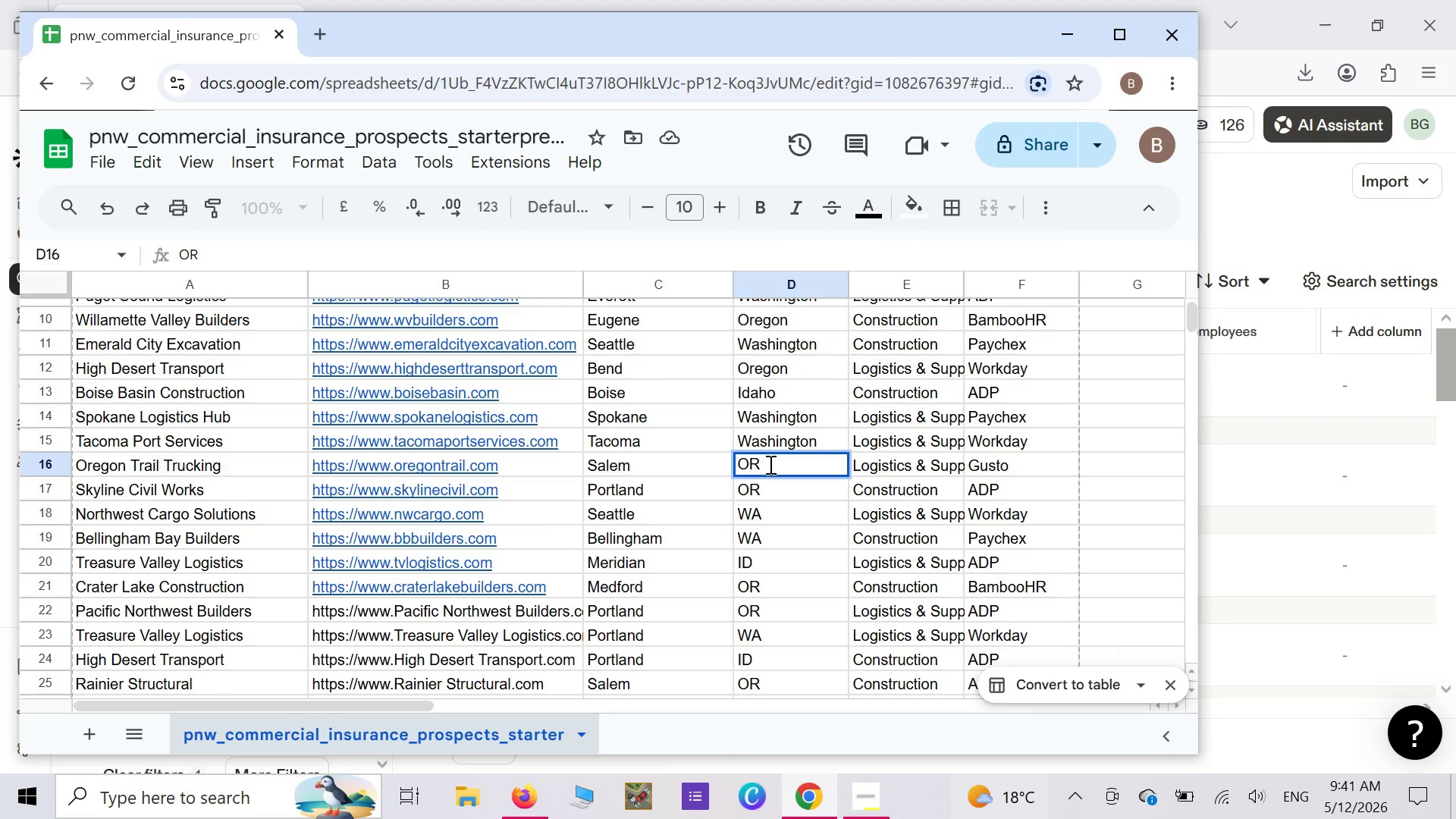 
key(Backspace)
type(re)
 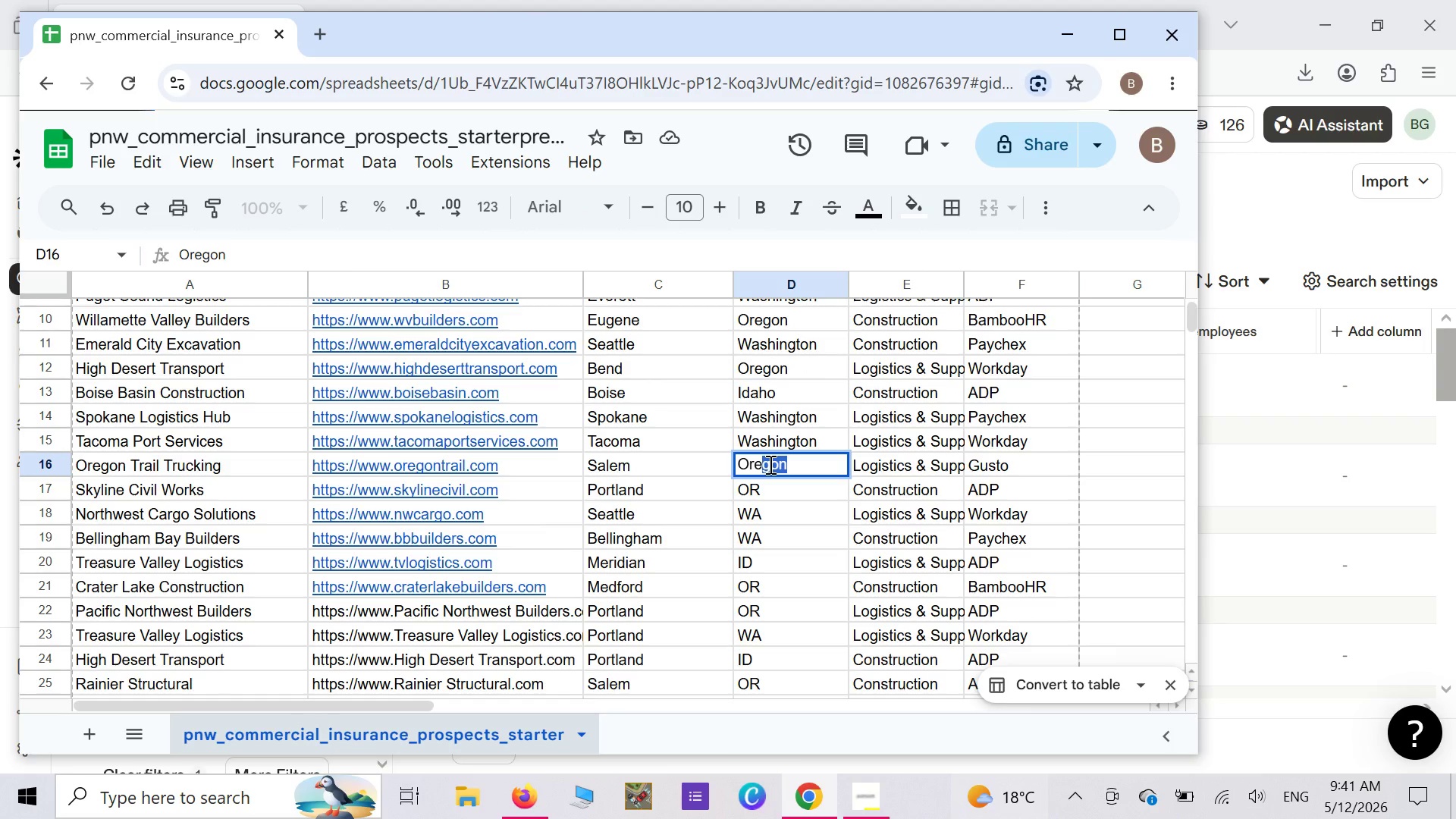 
key(Enter)
 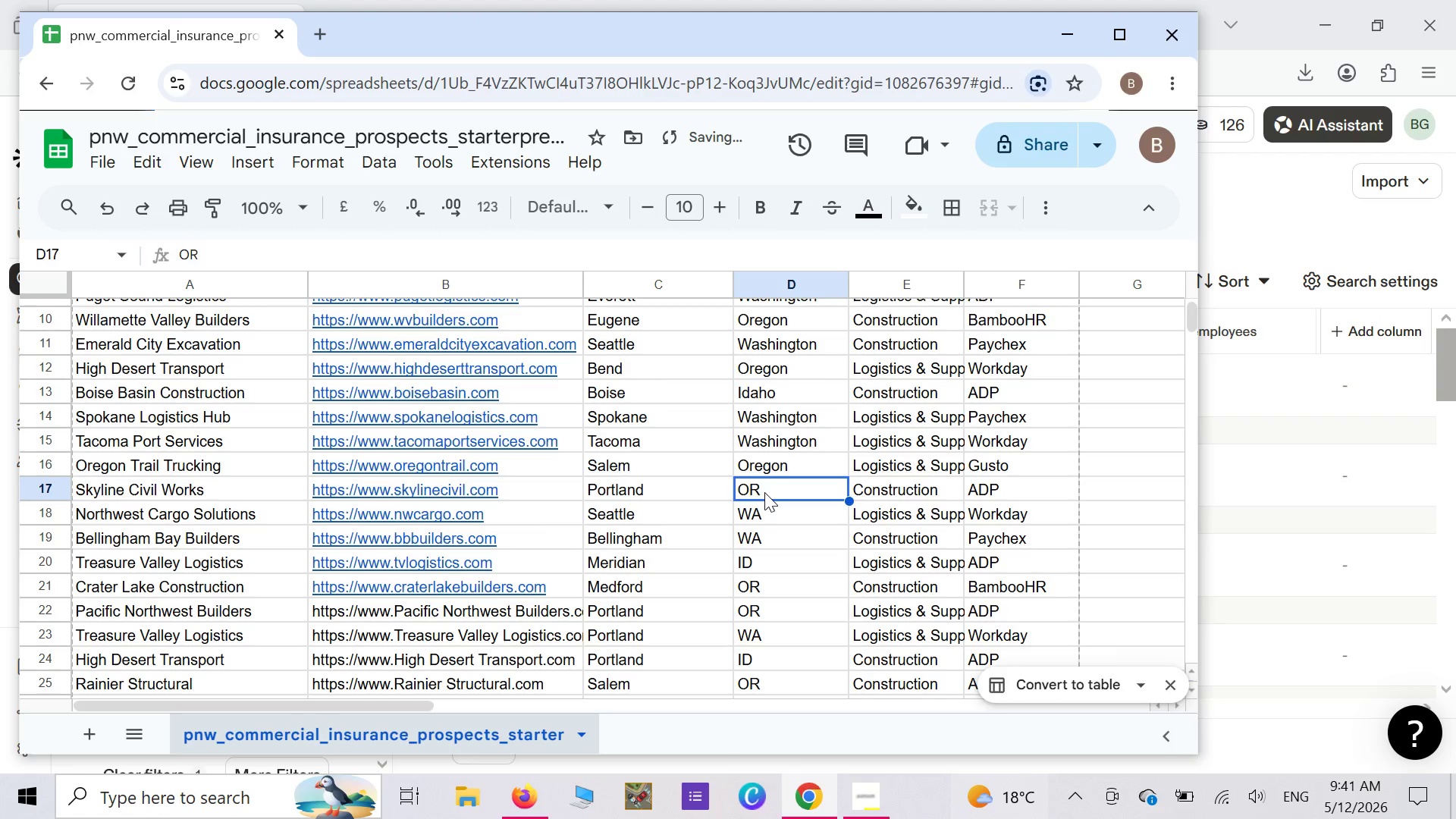 
double_click([764, 492])
 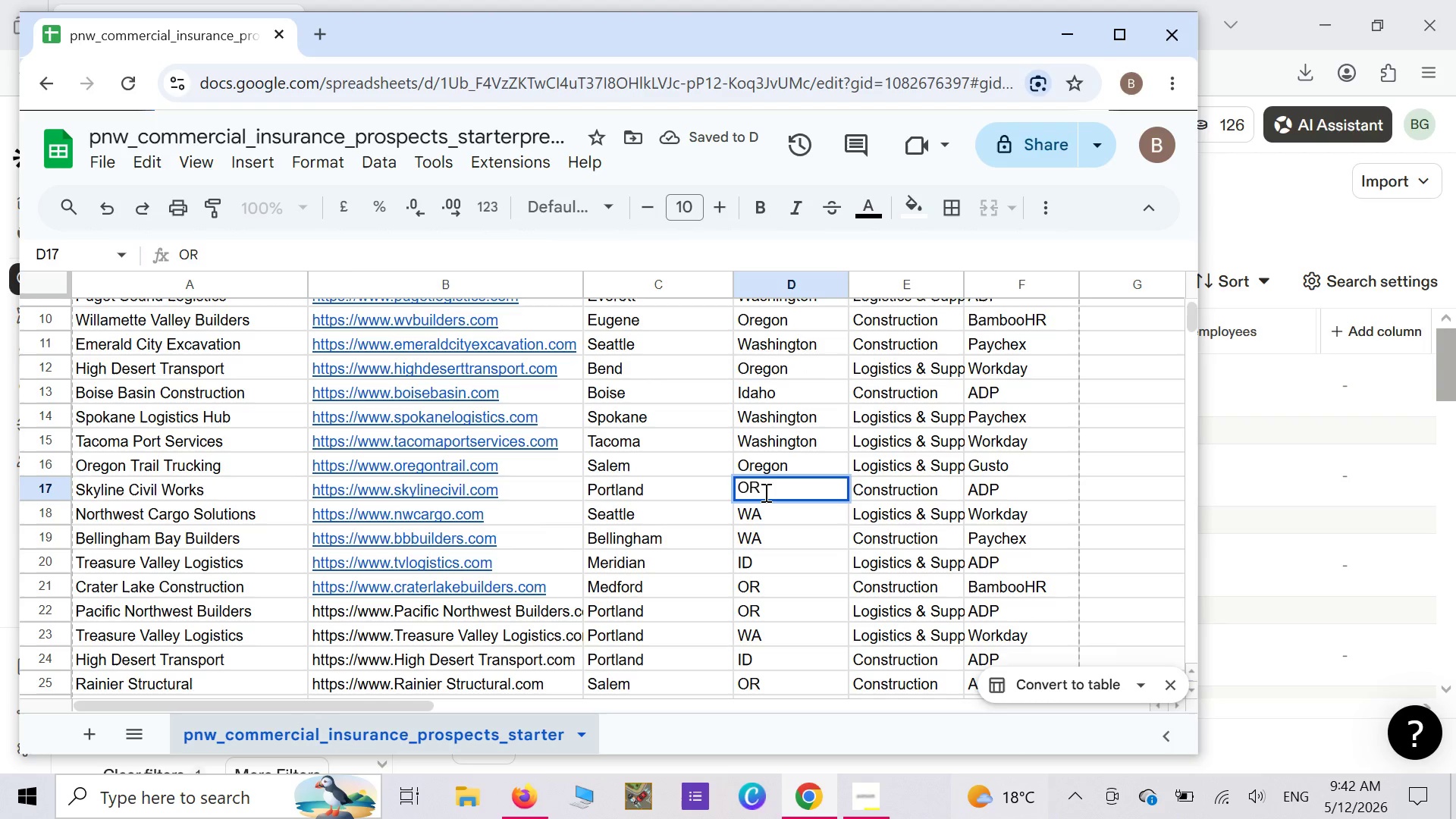 
key(Backspace)
type(re)
 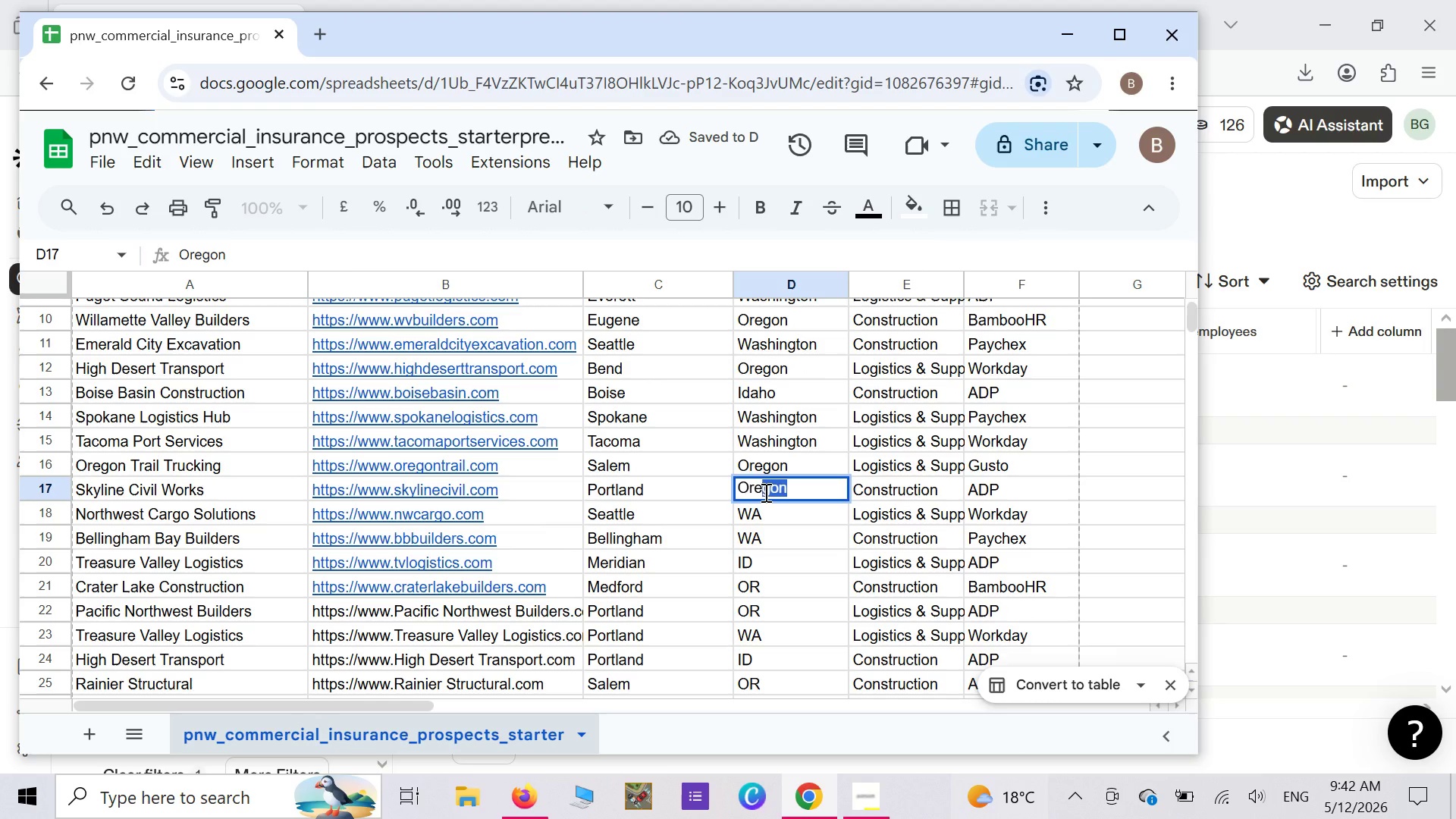 
key(Enter)
 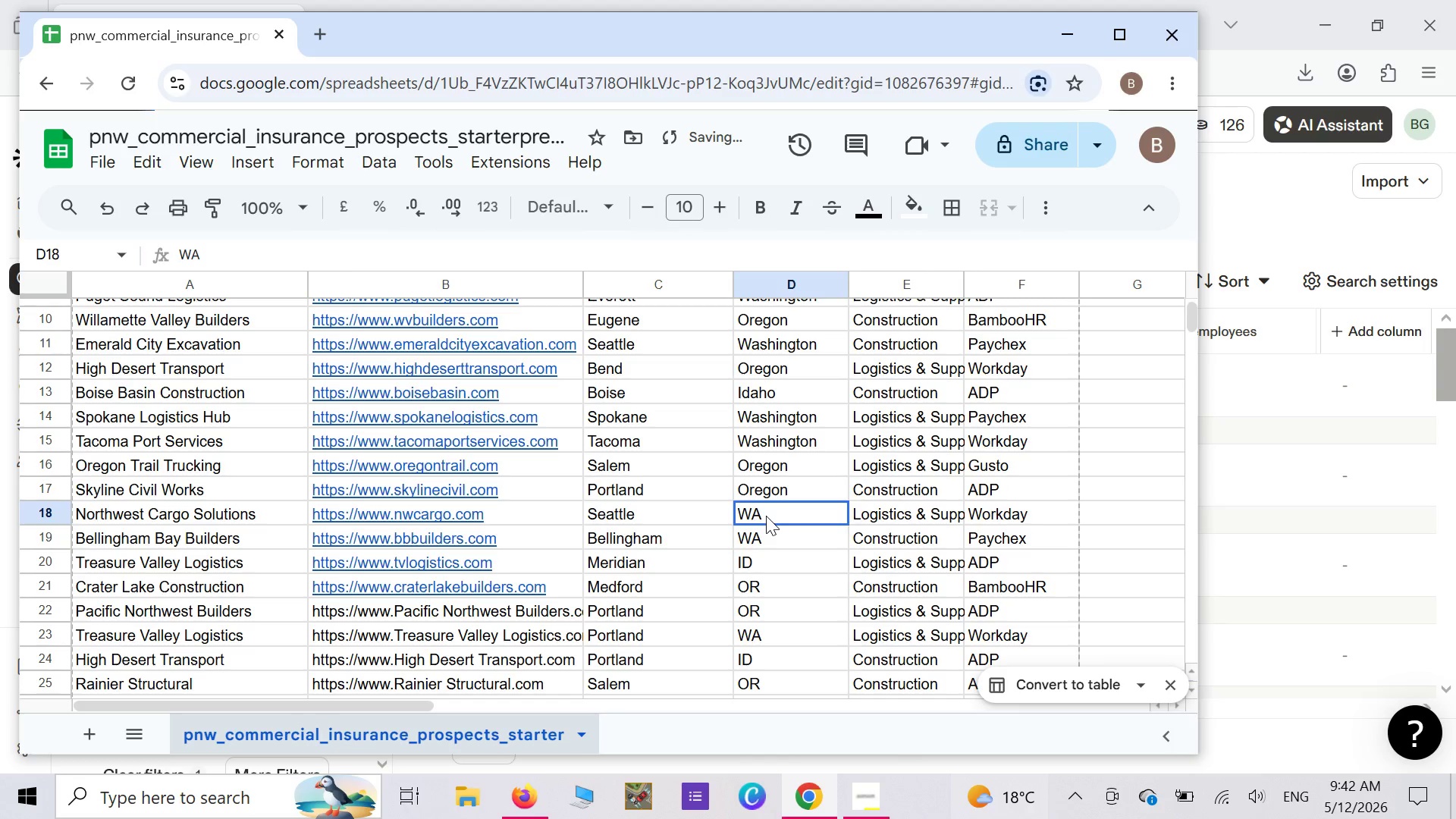 
double_click([766, 516])
 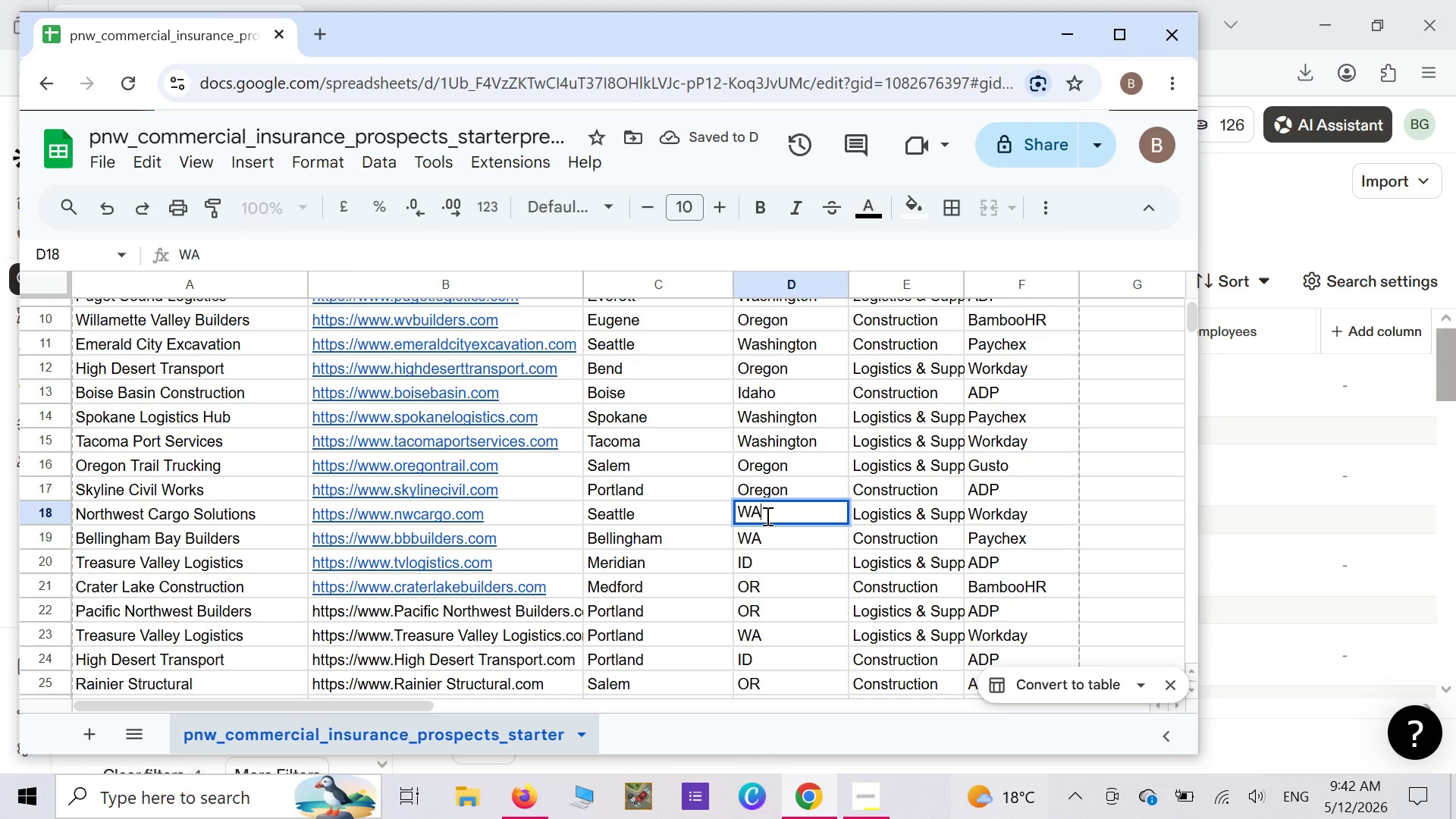 
key(Backspace)
type(as)
 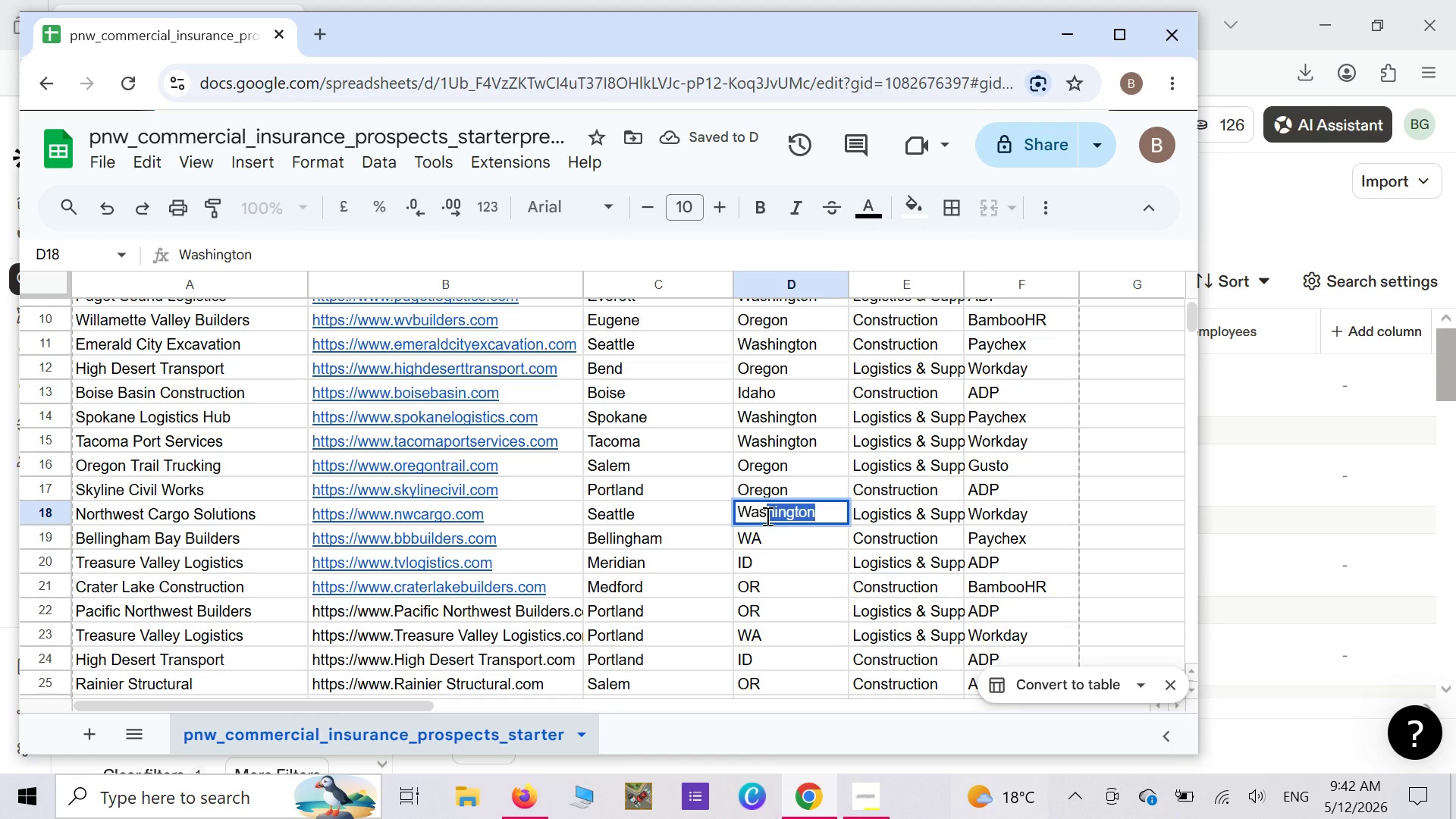 
key(Enter)
 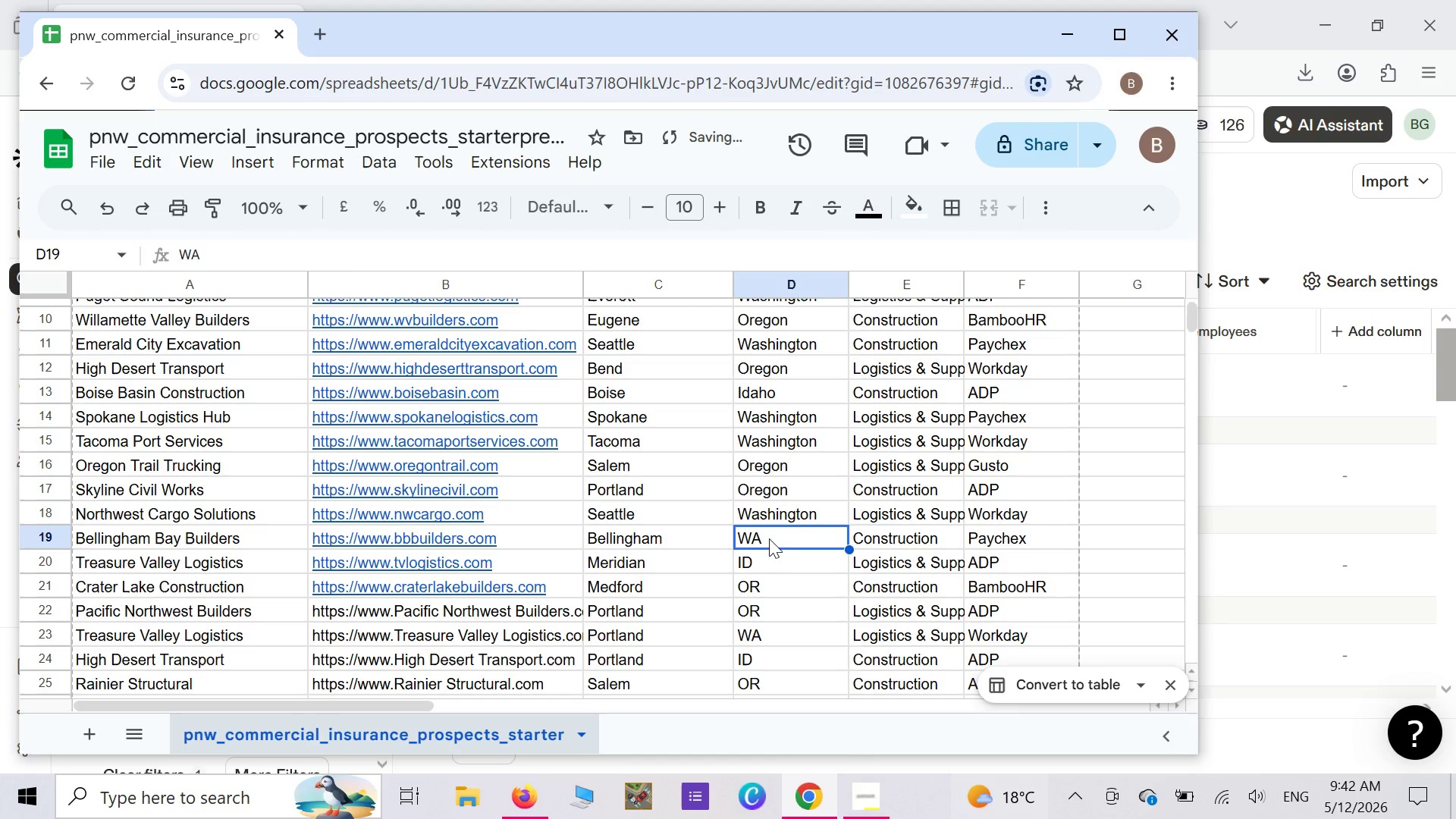 
double_click([767, 538])
 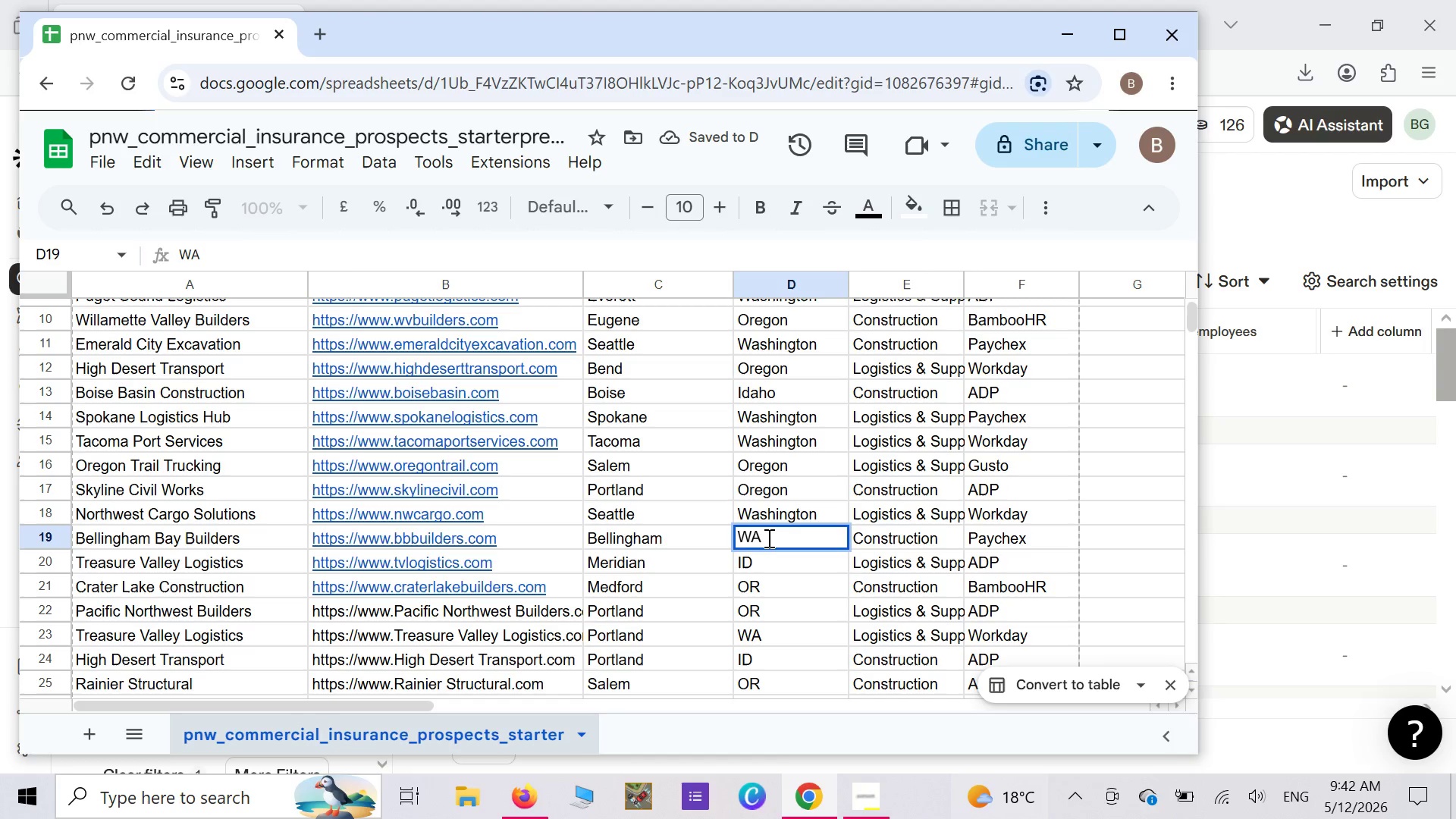 
key(Backspace)
type(ash)
 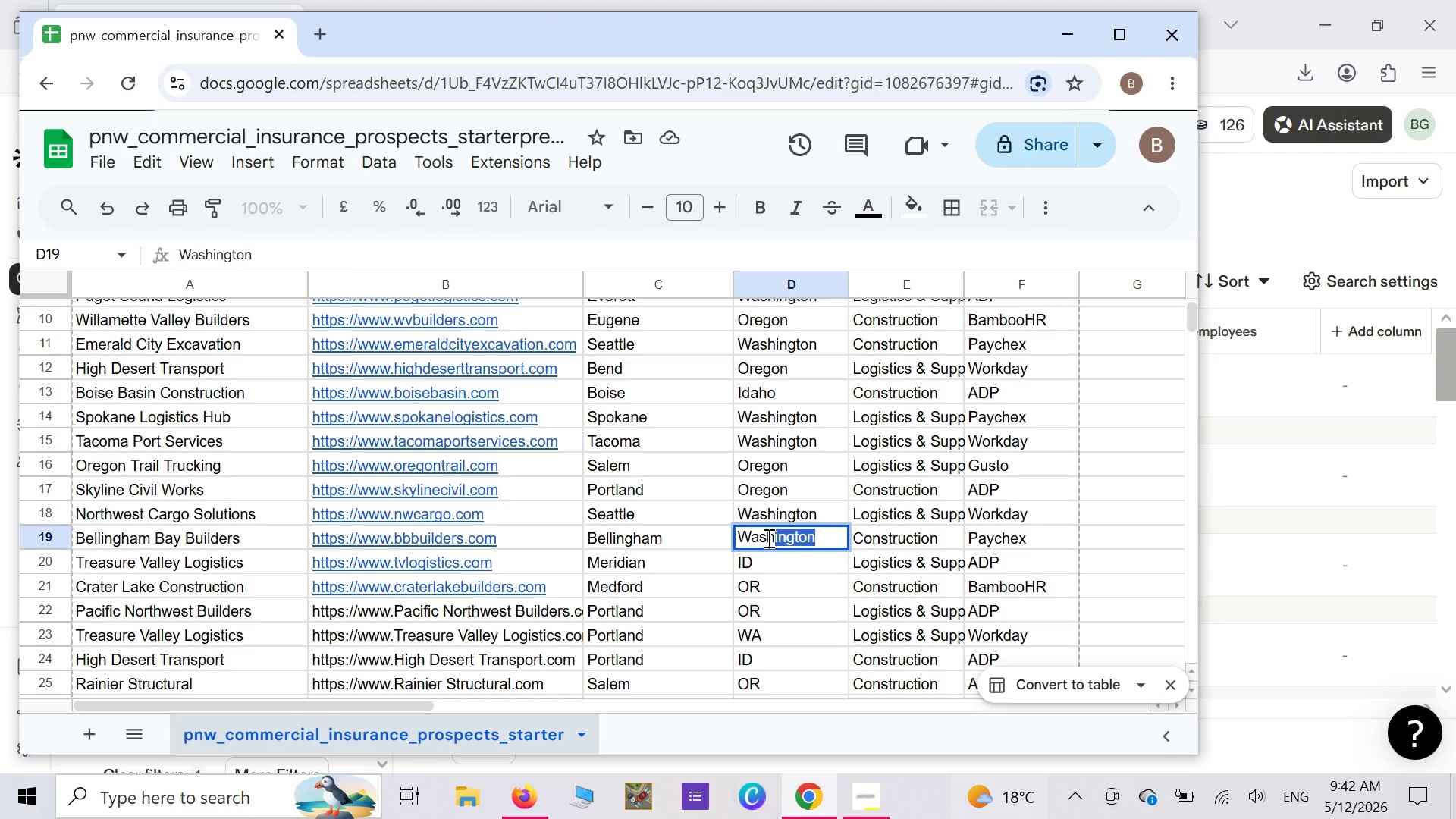 
key(Enter)
 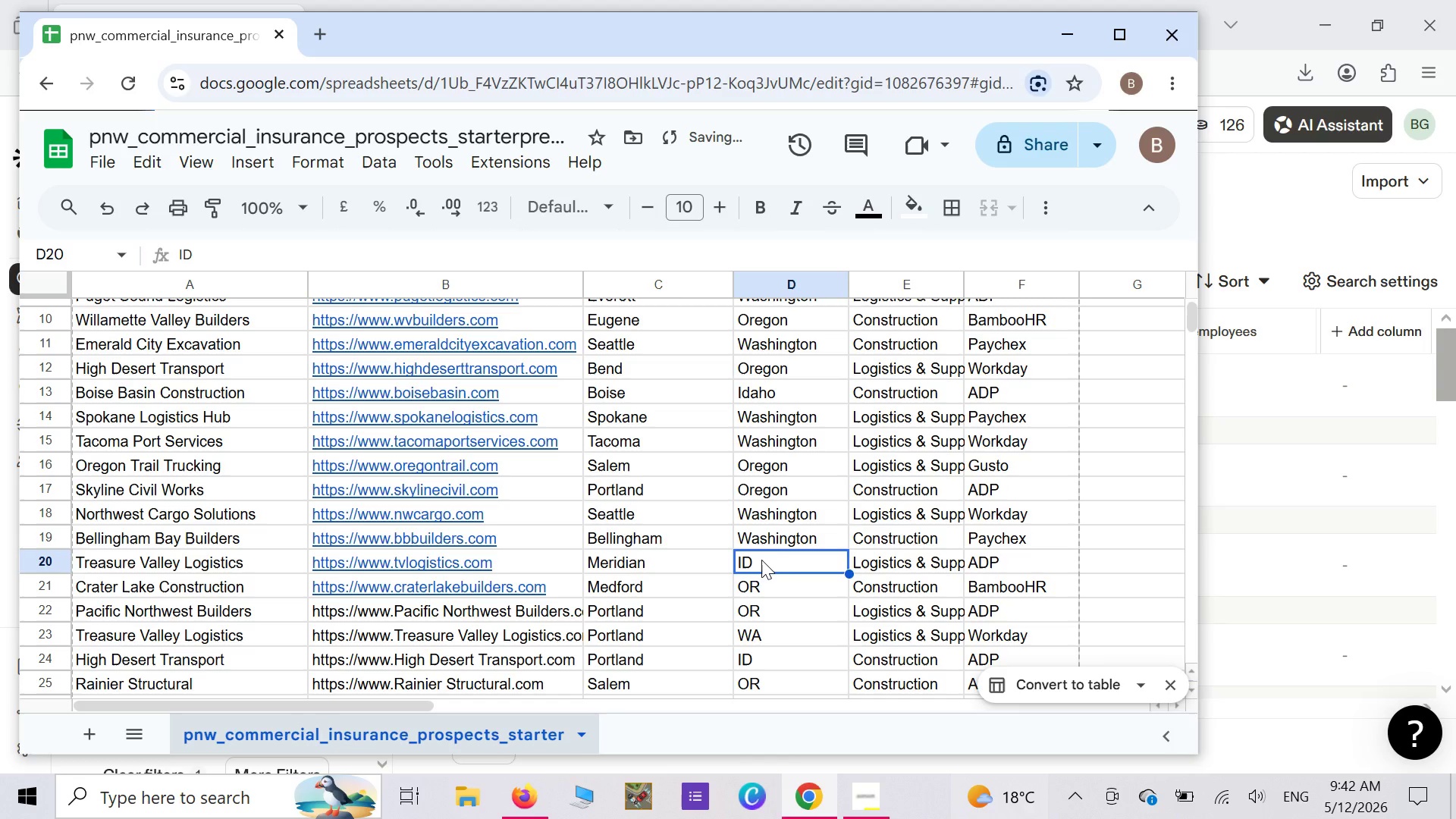 
double_click([761, 560])
 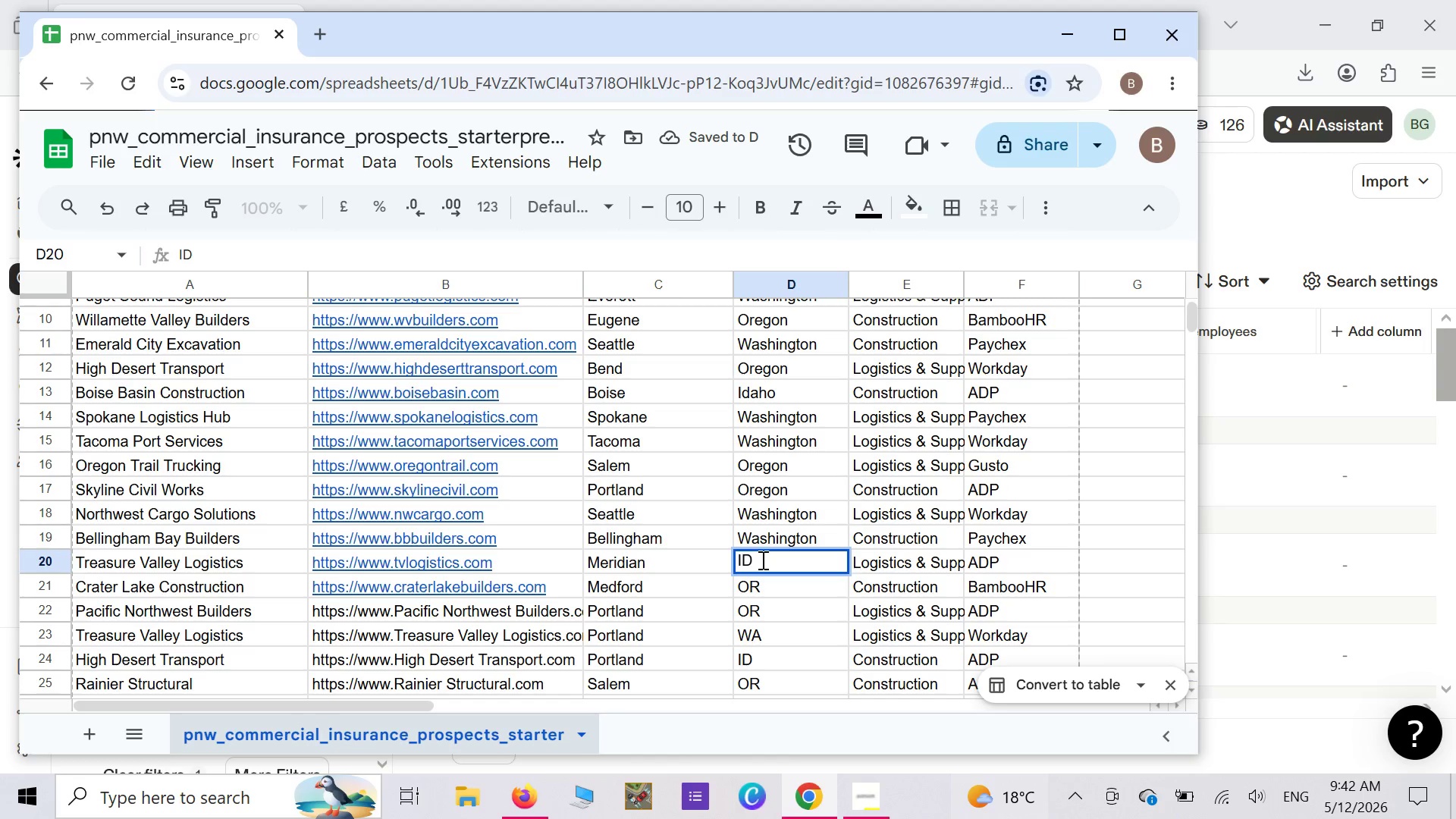 
key(Backspace)
type(da)
 